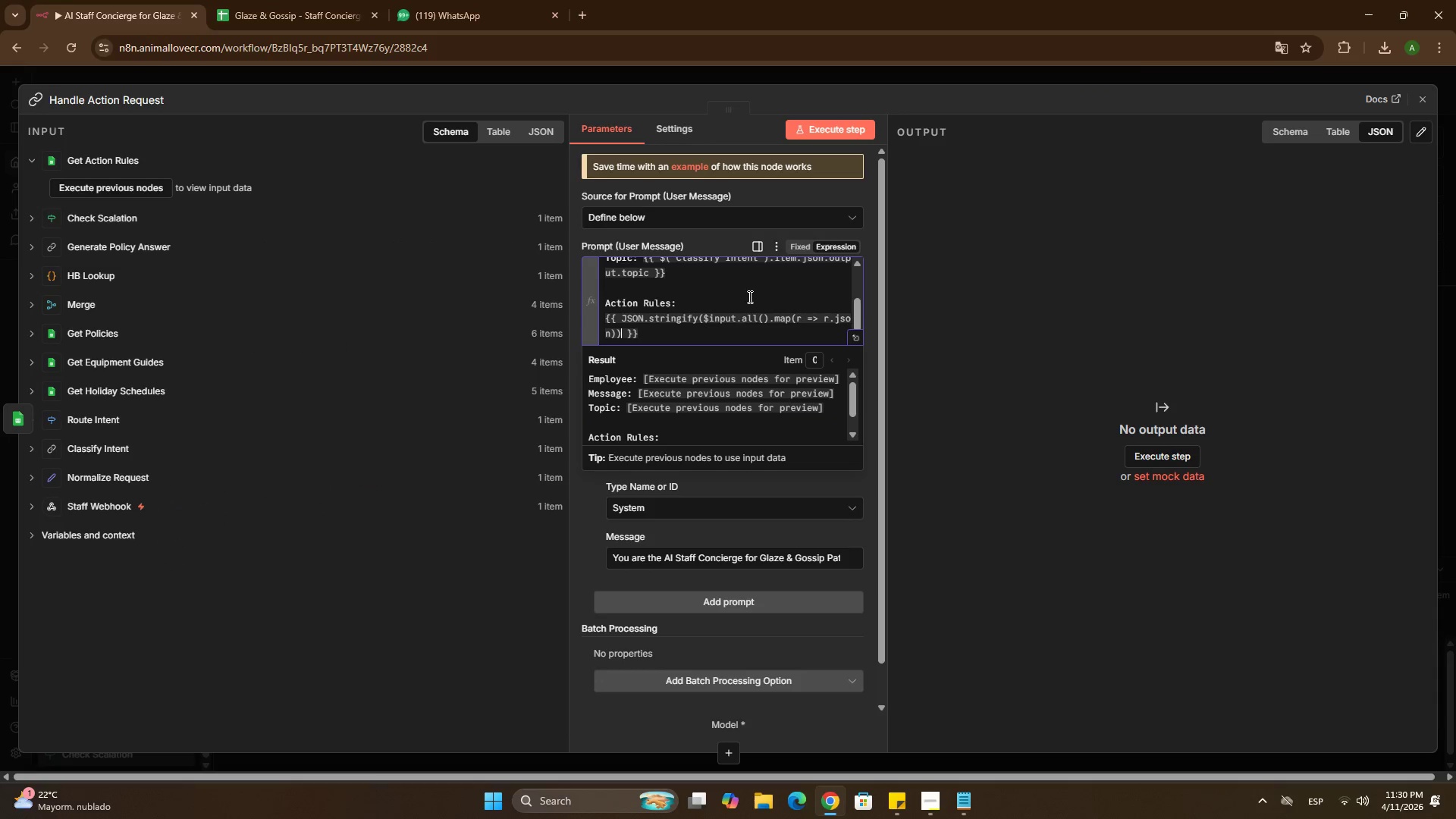 
scroll: coordinate [748, 297], scroll_direction: up, amount: 2.0
 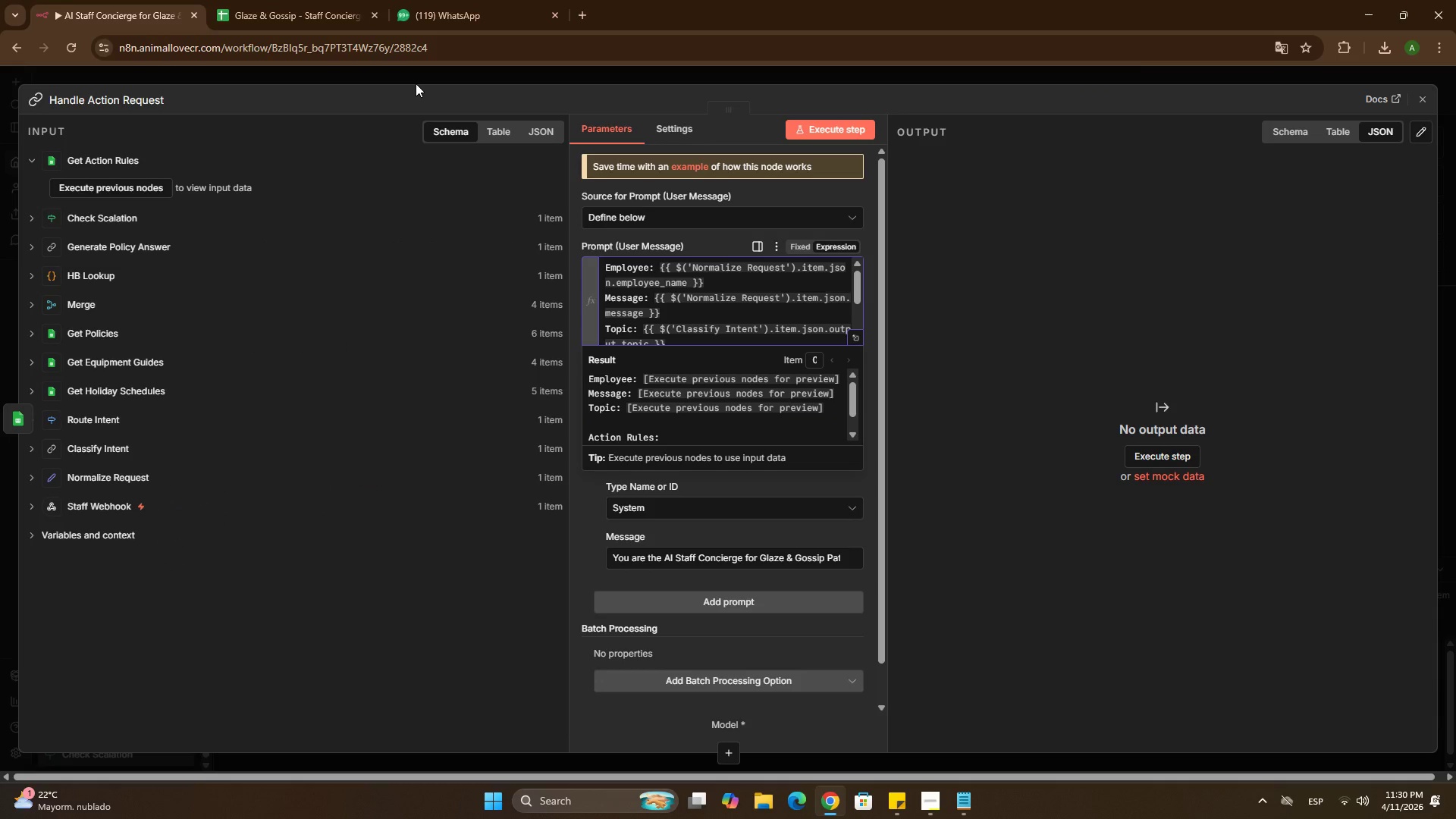 
left_click([414, 77])
 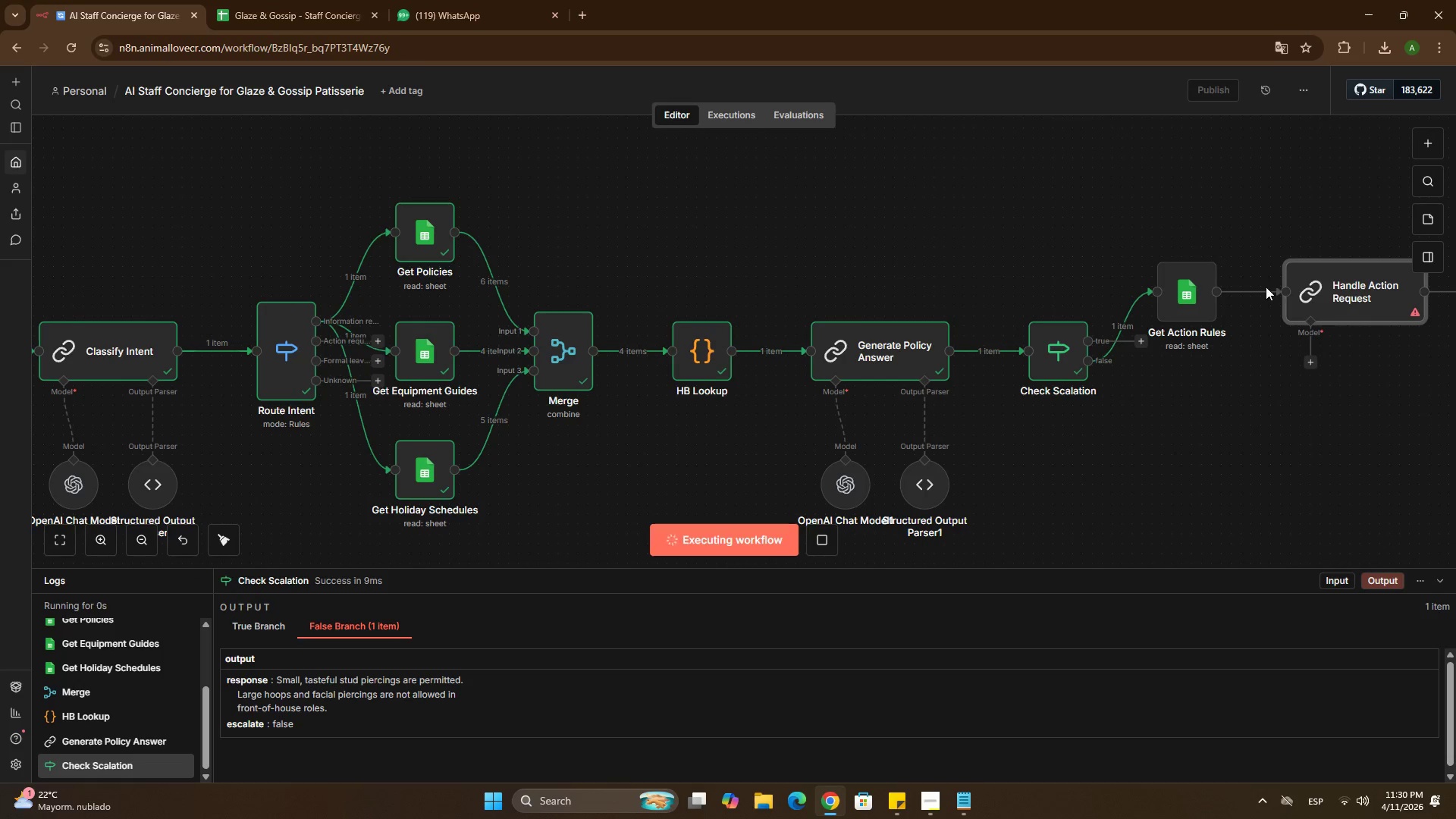 
left_click_drag(start_coordinate=[1198, 278], to_coordinate=[1198, 365])
 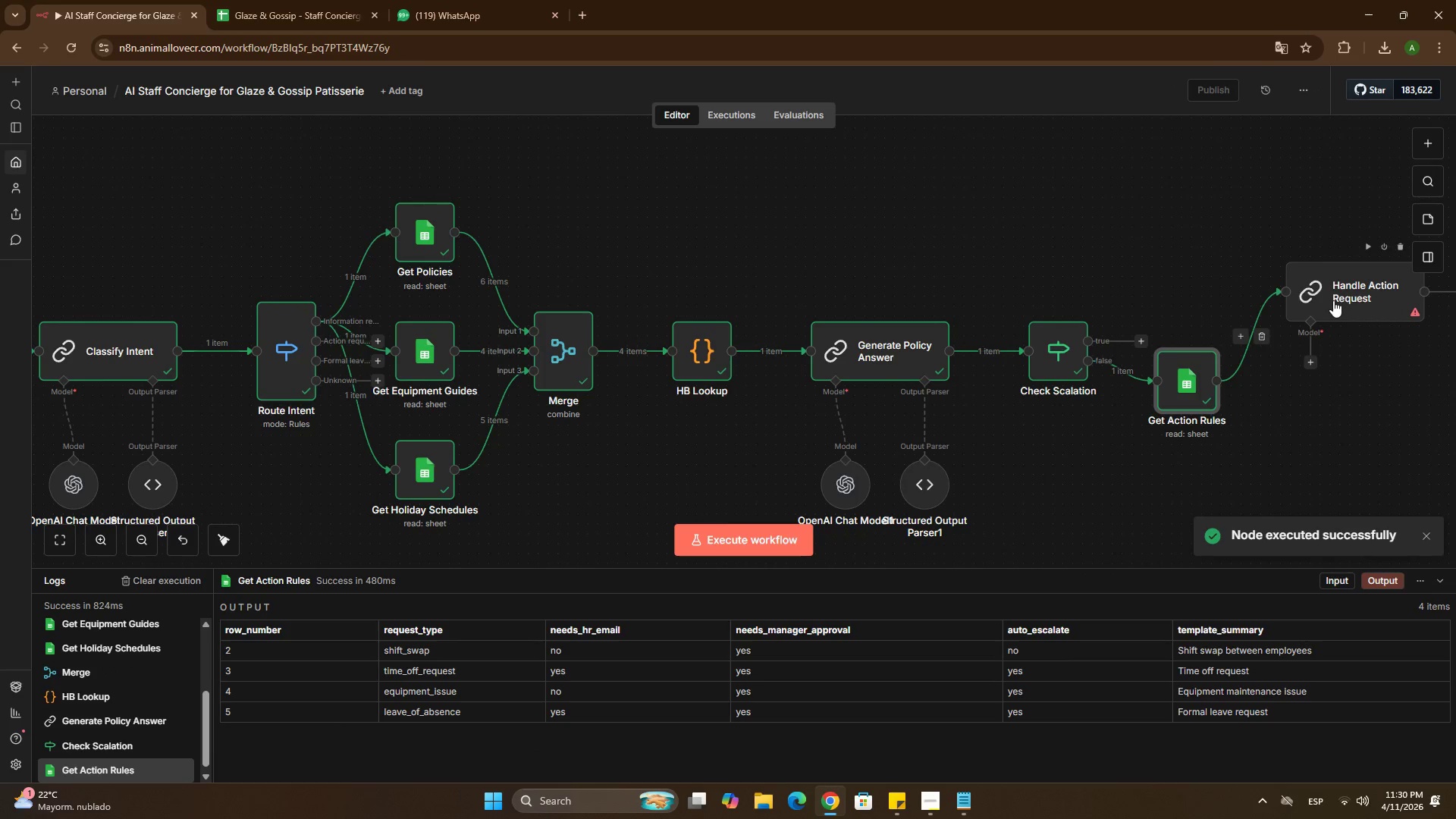 
double_click([1333, 300])
 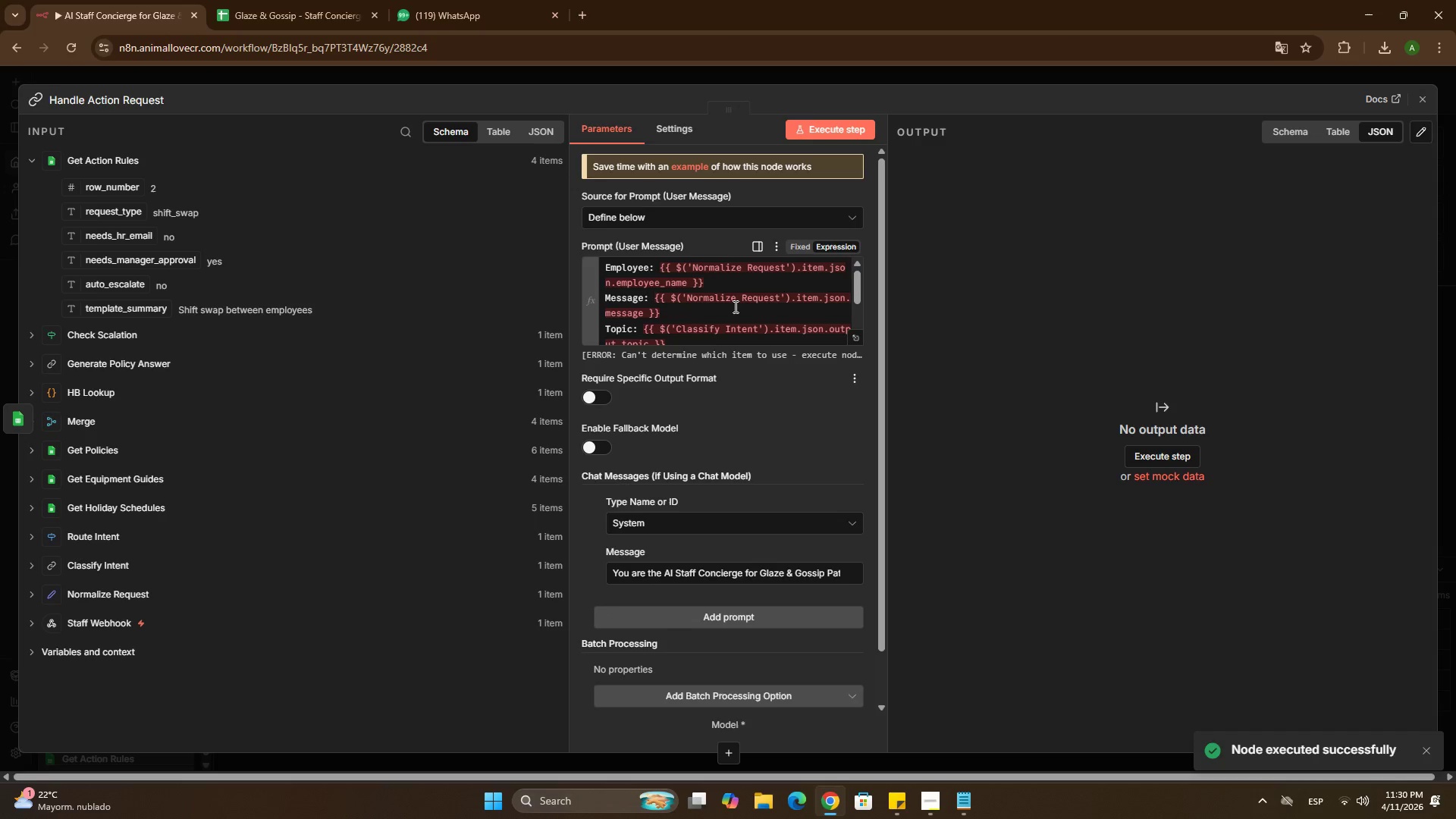 
scroll: coordinate [734, 306], scroll_direction: up, amount: 2.0
 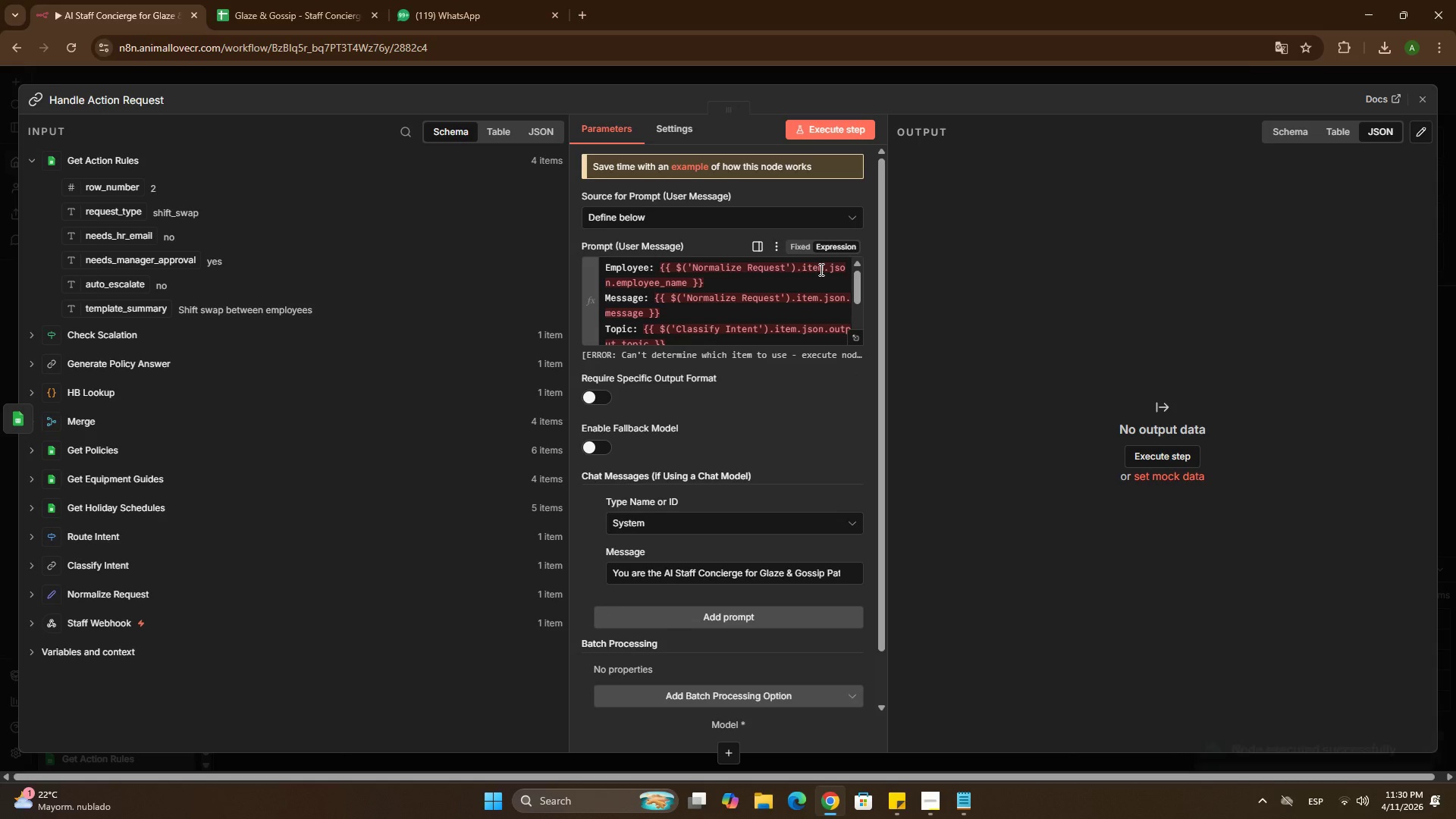 
double_click([820, 269])
 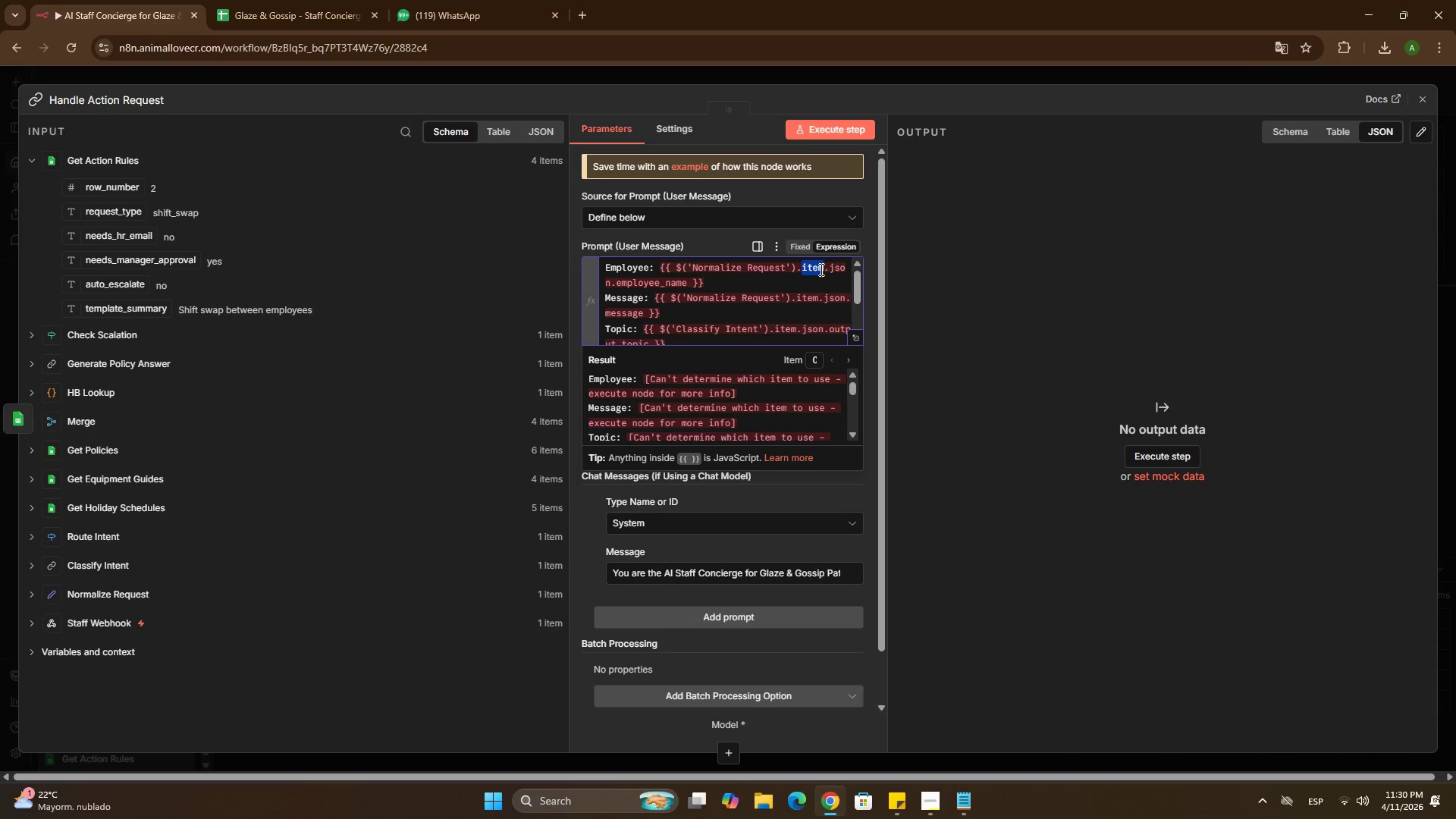 
type(fi)
 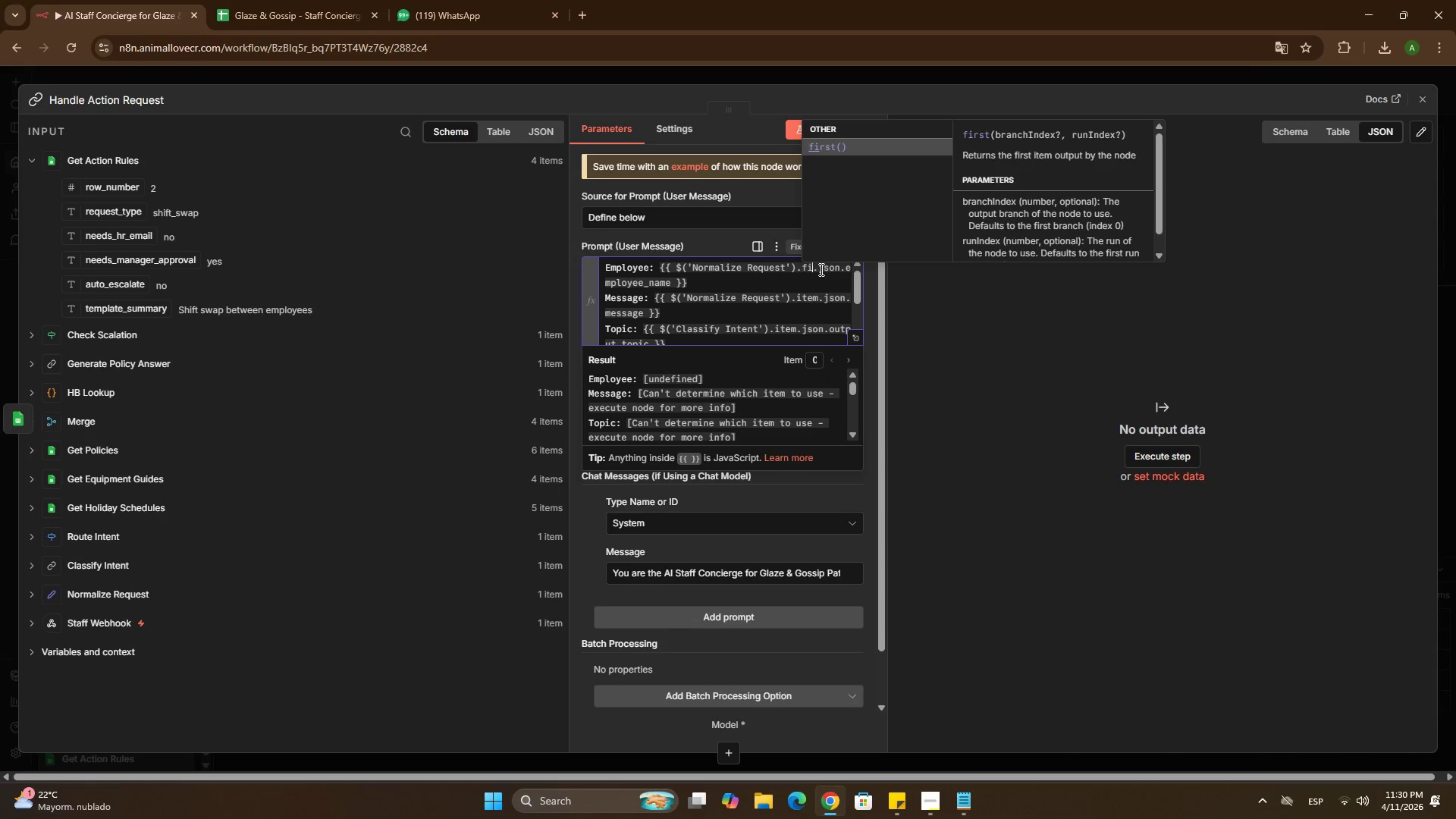 
key(Enter)
 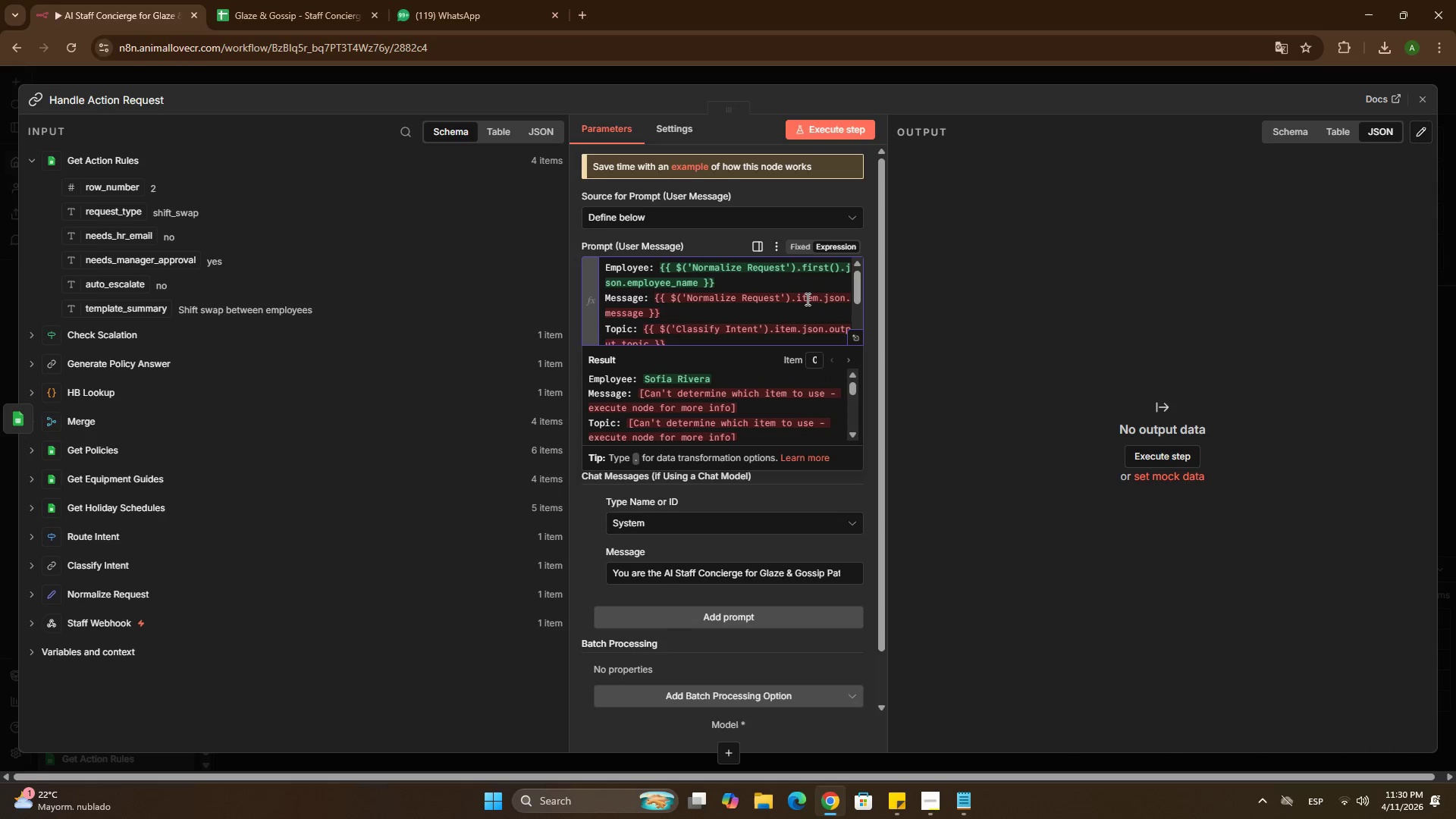 
double_click([806, 299])
 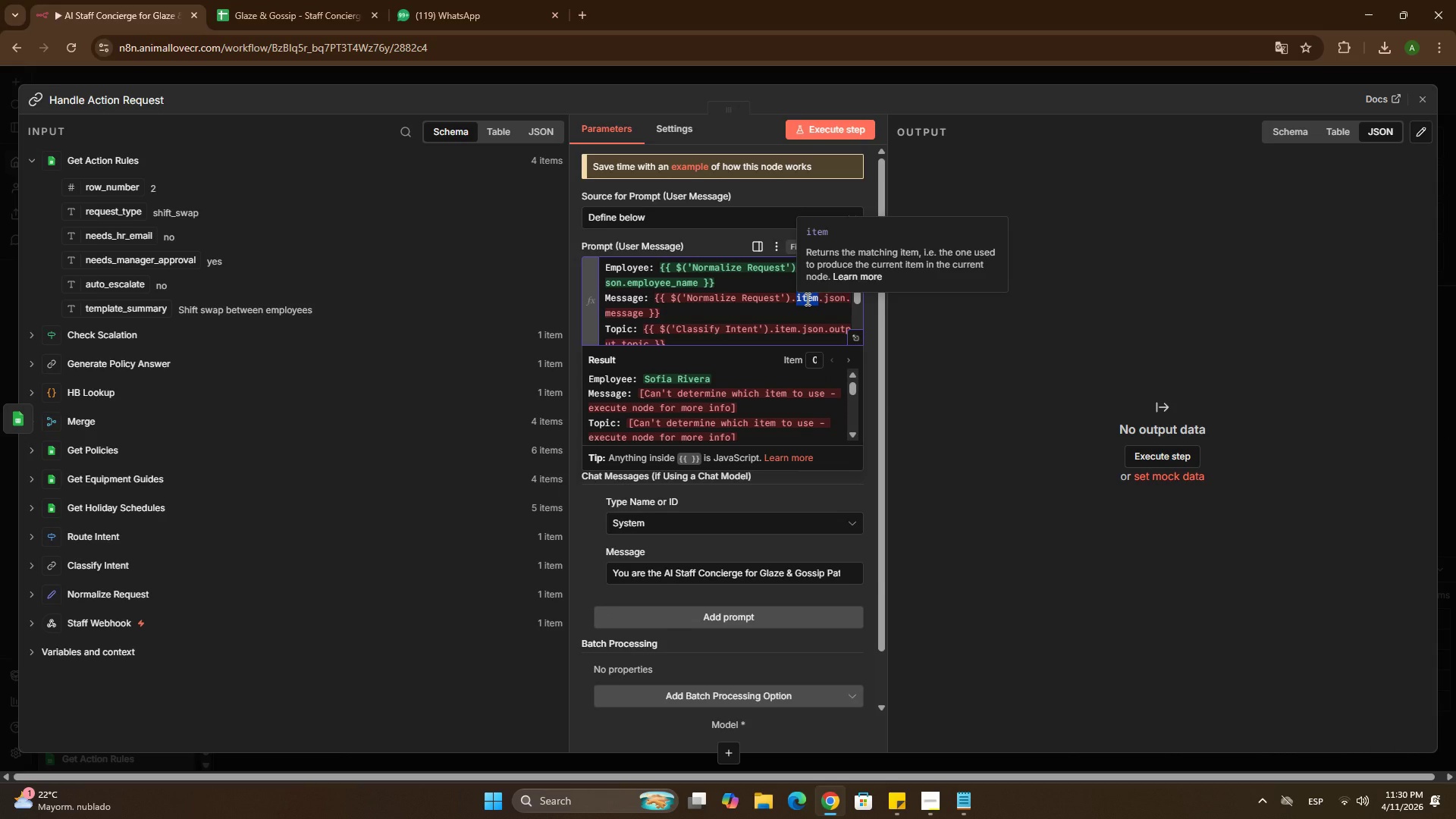 
type(fi)
 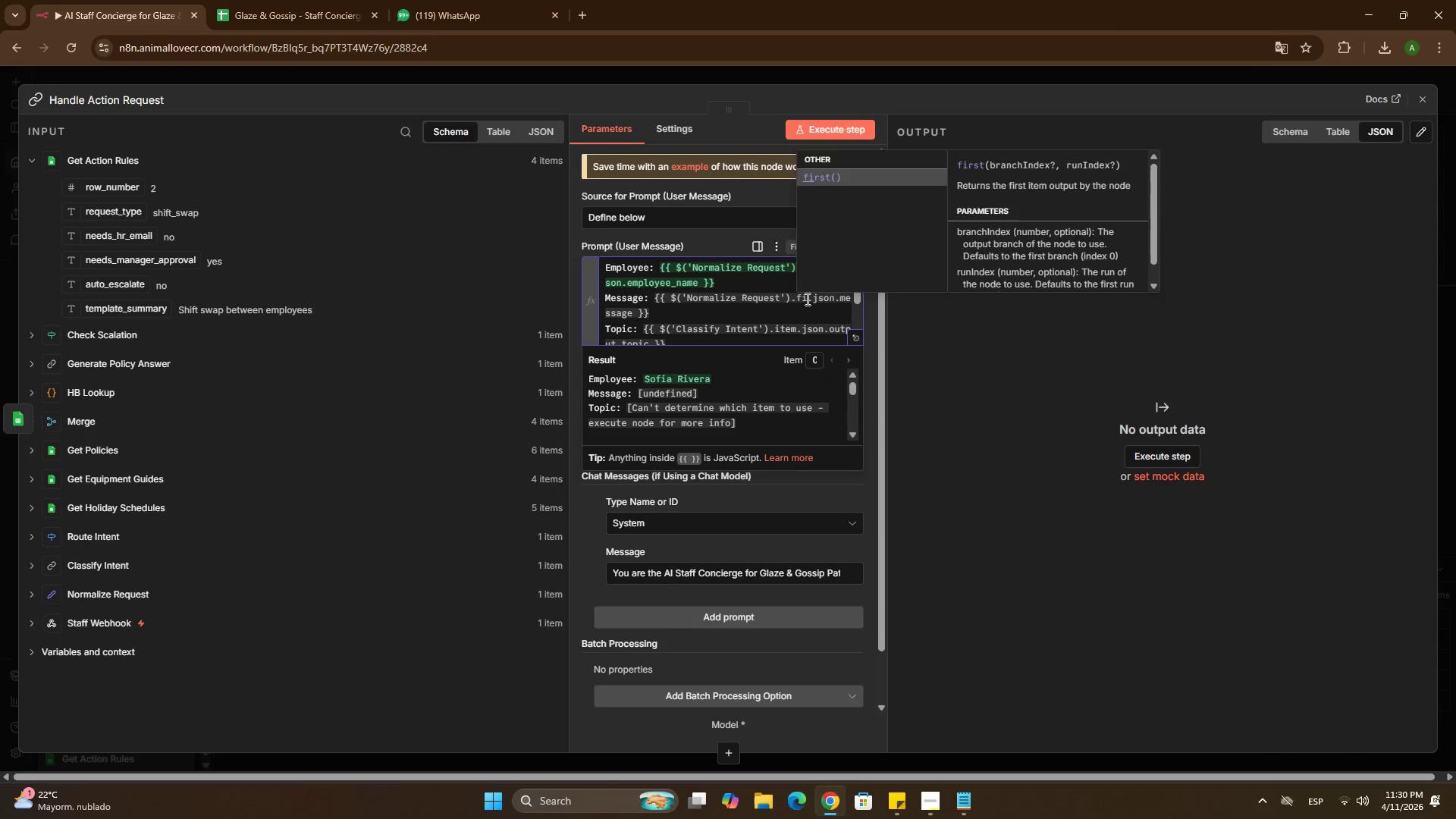 
key(Enter)
 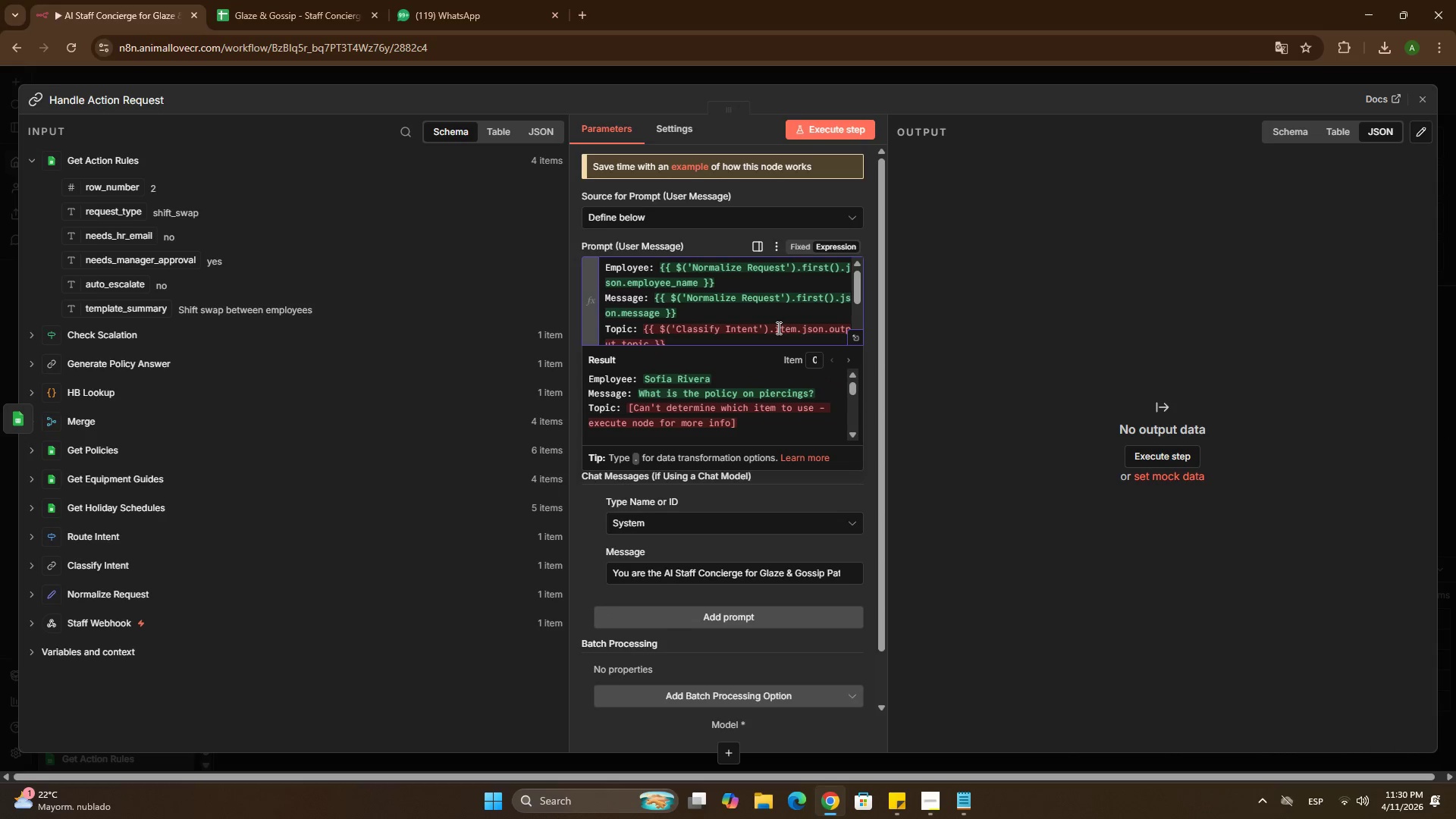 
double_click([779, 328])
 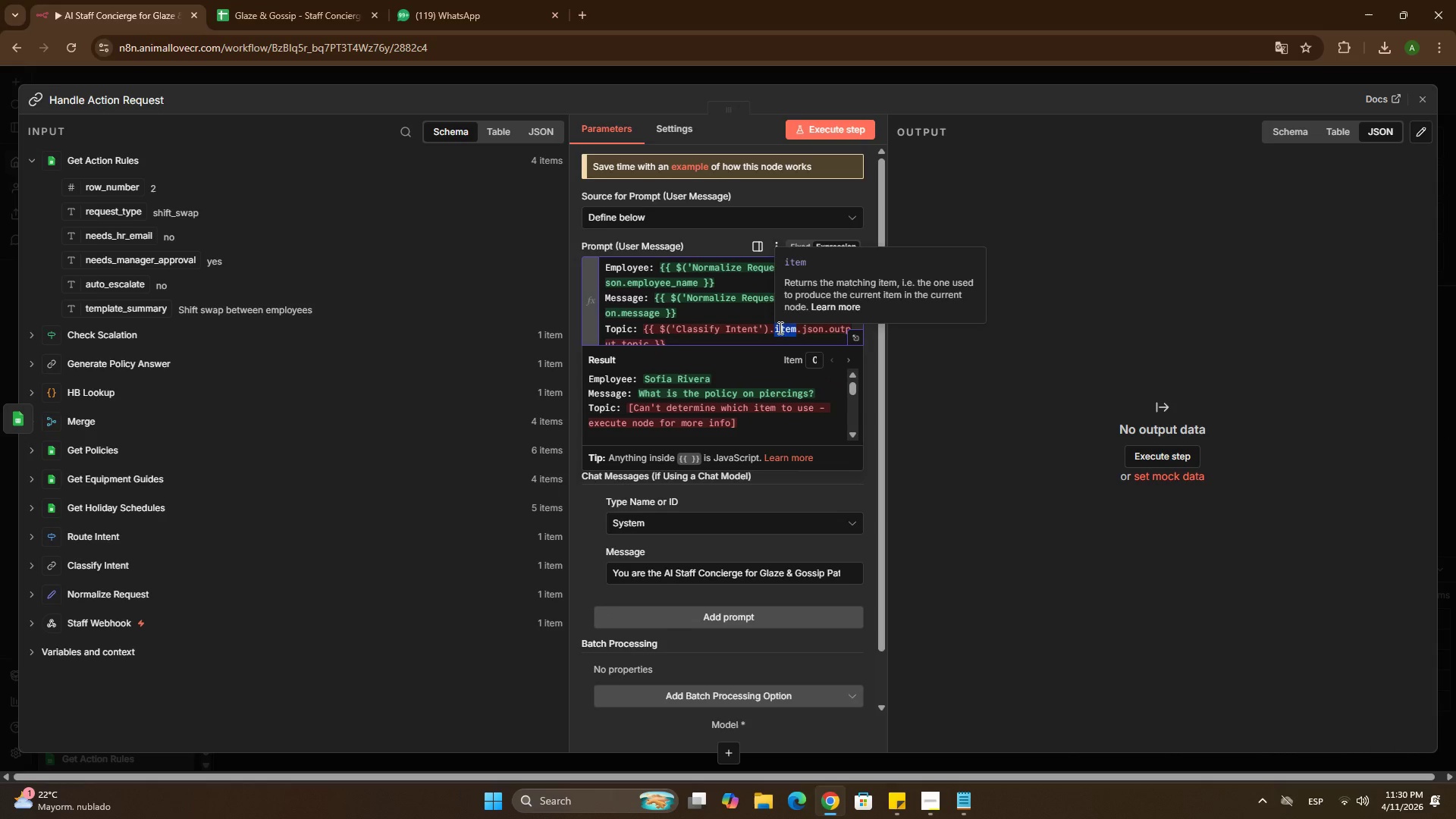 
key(F)
 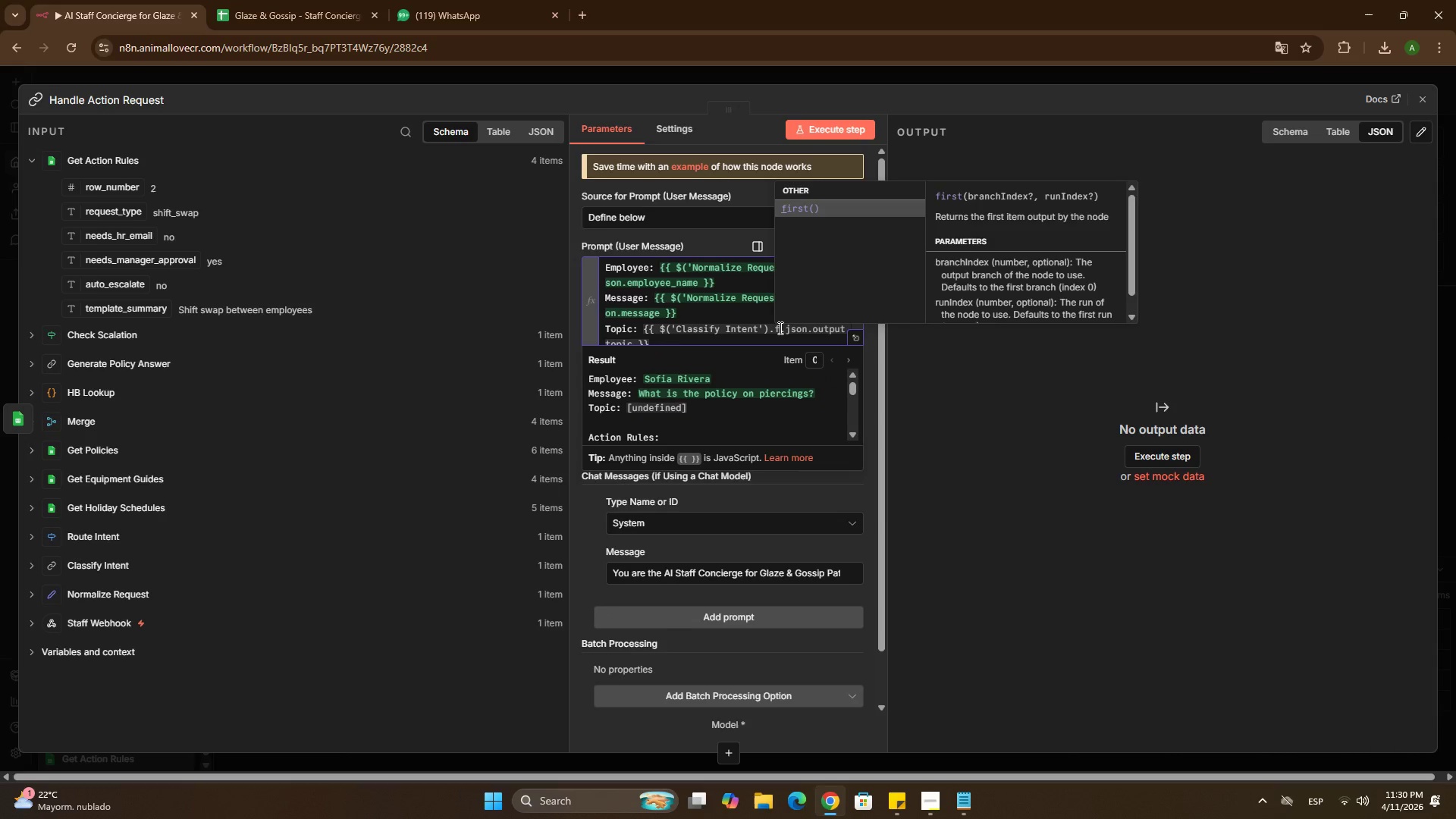 
key(Enter)
 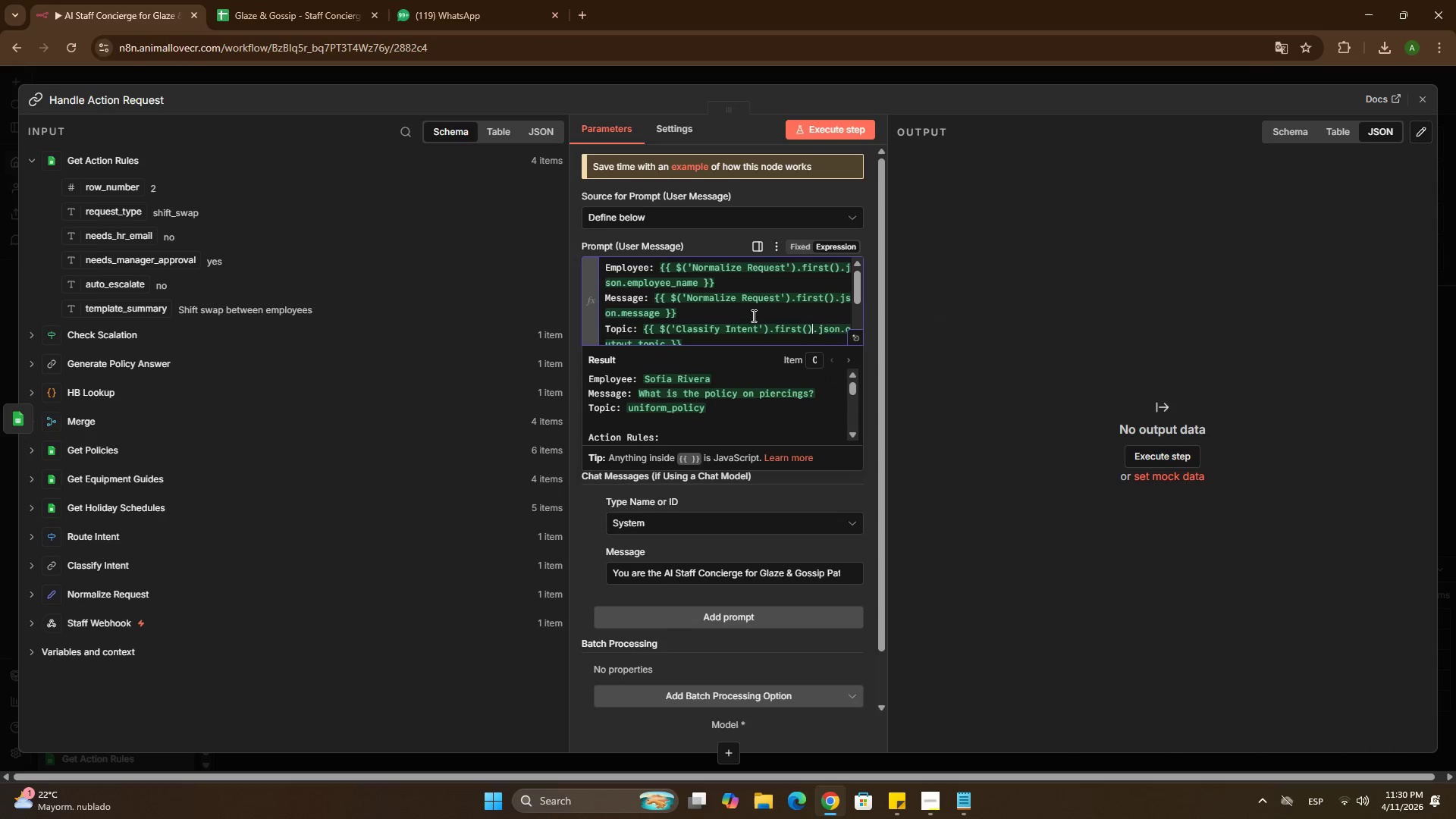 
scroll: coordinate [662, 384], scroll_direction: down, amount: 6.0
 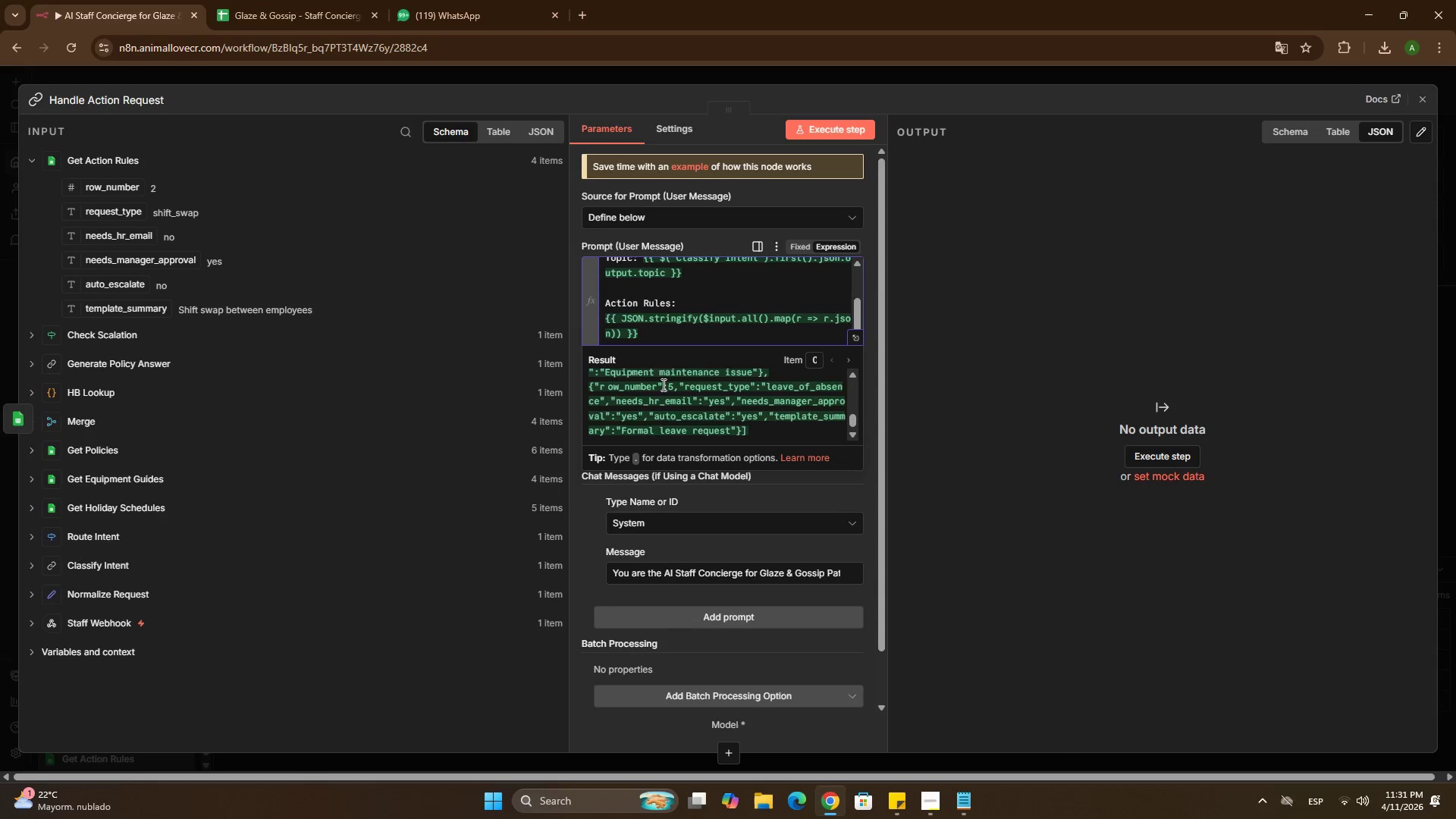 
scroll: coordinate [662, 384], scroll_direction: up, amount: 3.0
 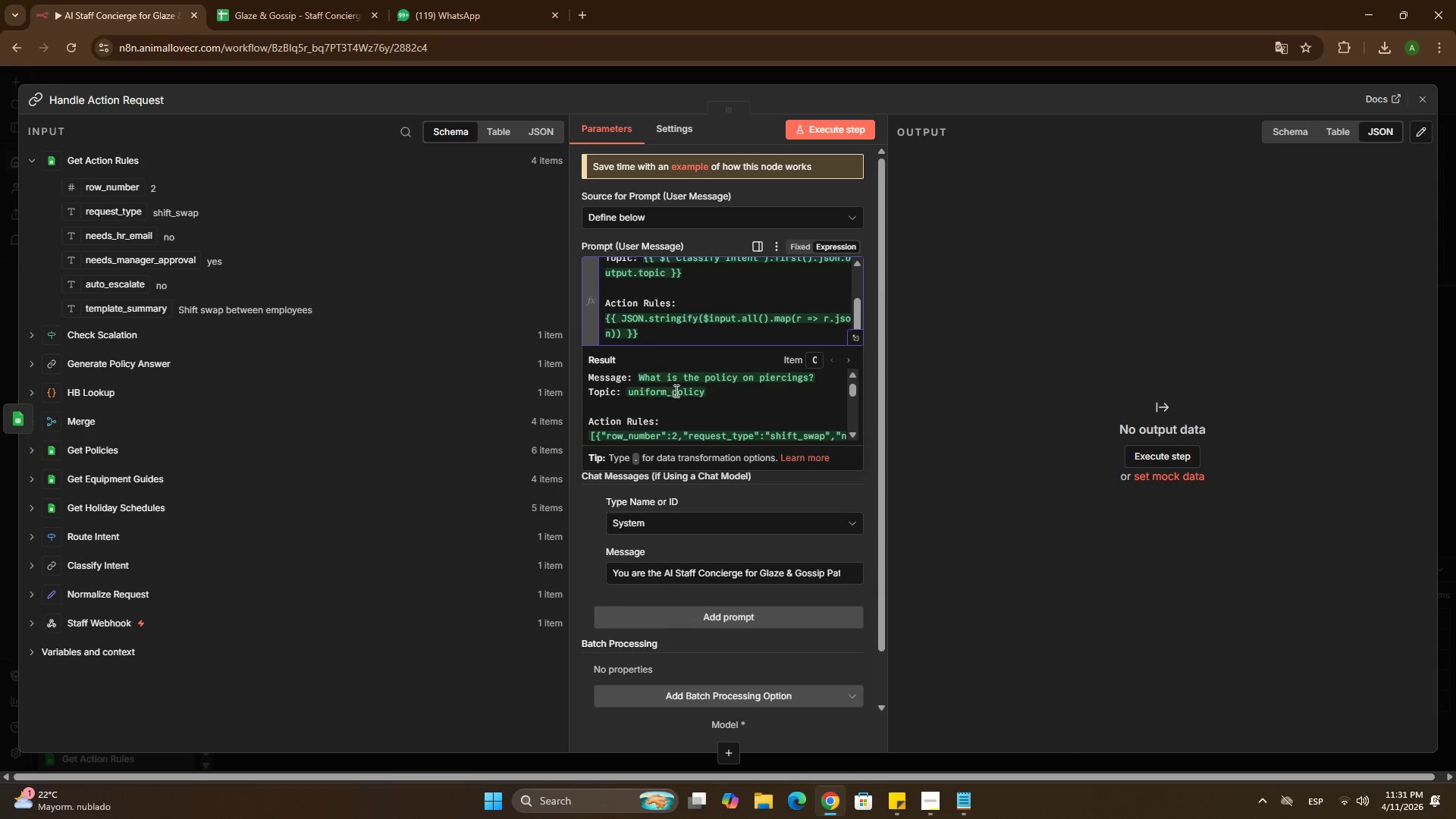 
scroll: coordinate [676, 392], scroll_direction: down, amount: 1.0
 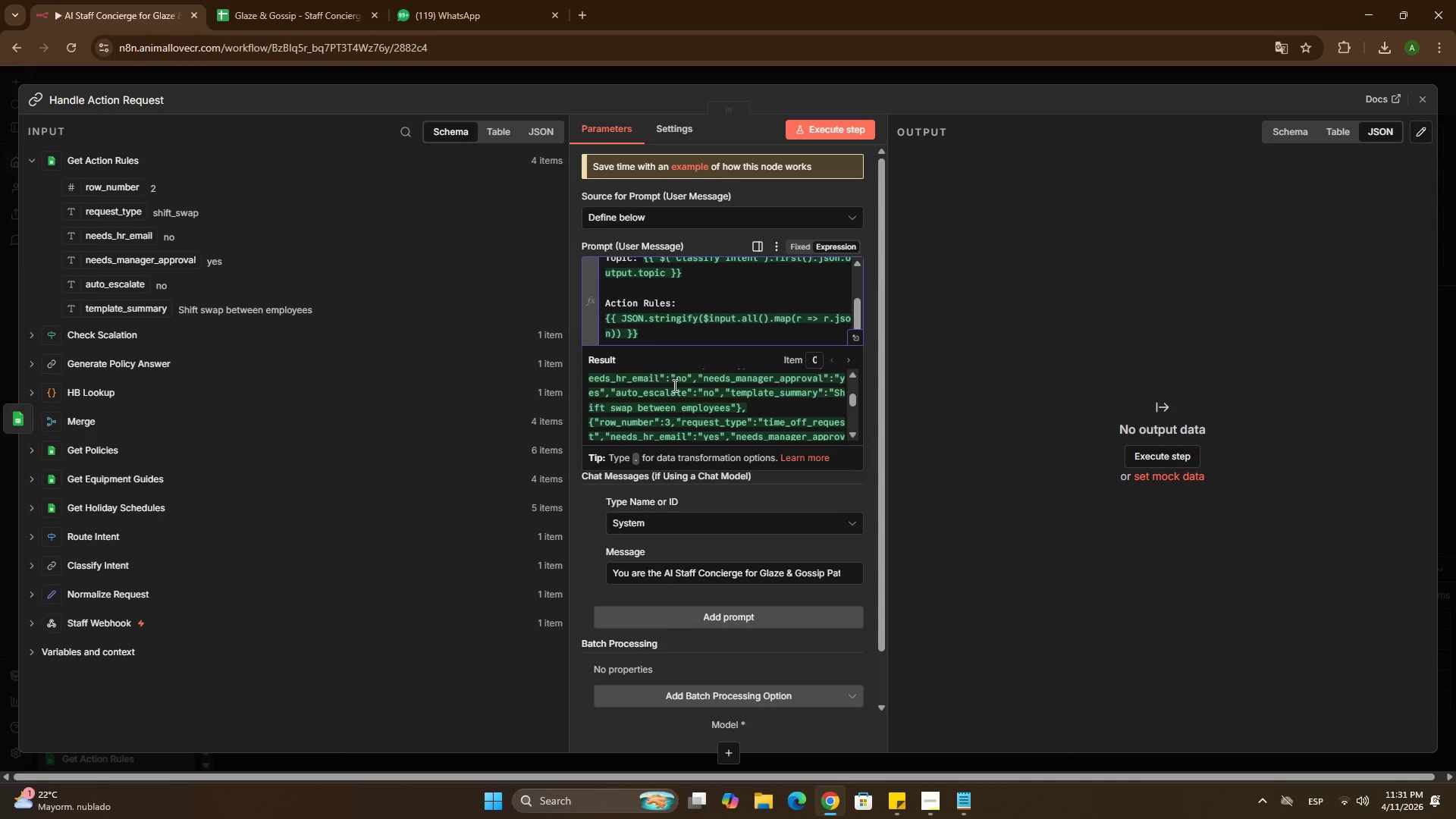 
scroll: coordinate [673, 385], scroll_direction: up, amount: 1.0
 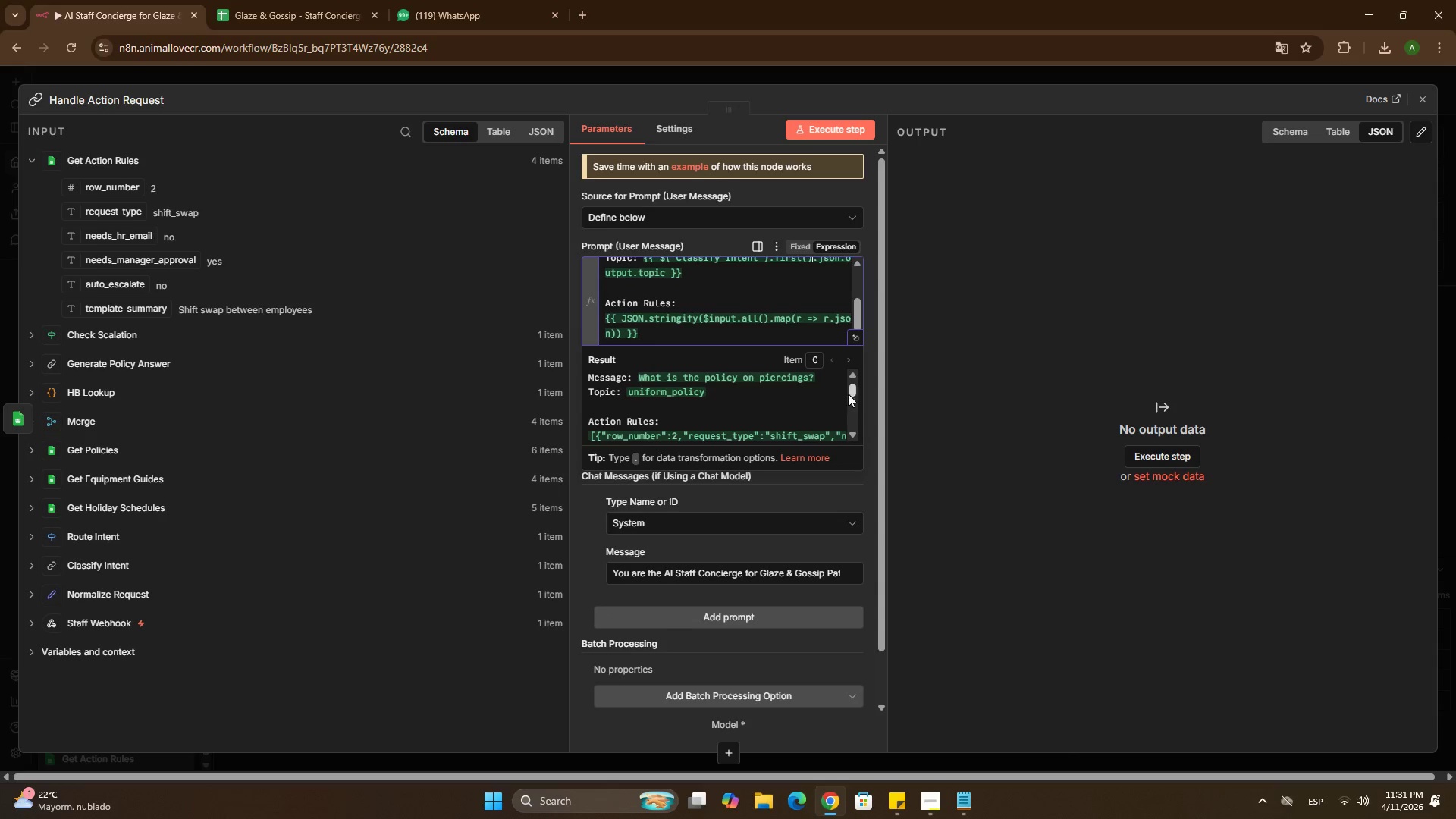 
left_click_drag(start_coordinate=[852, 389], to_coordinate=[840, 424])
 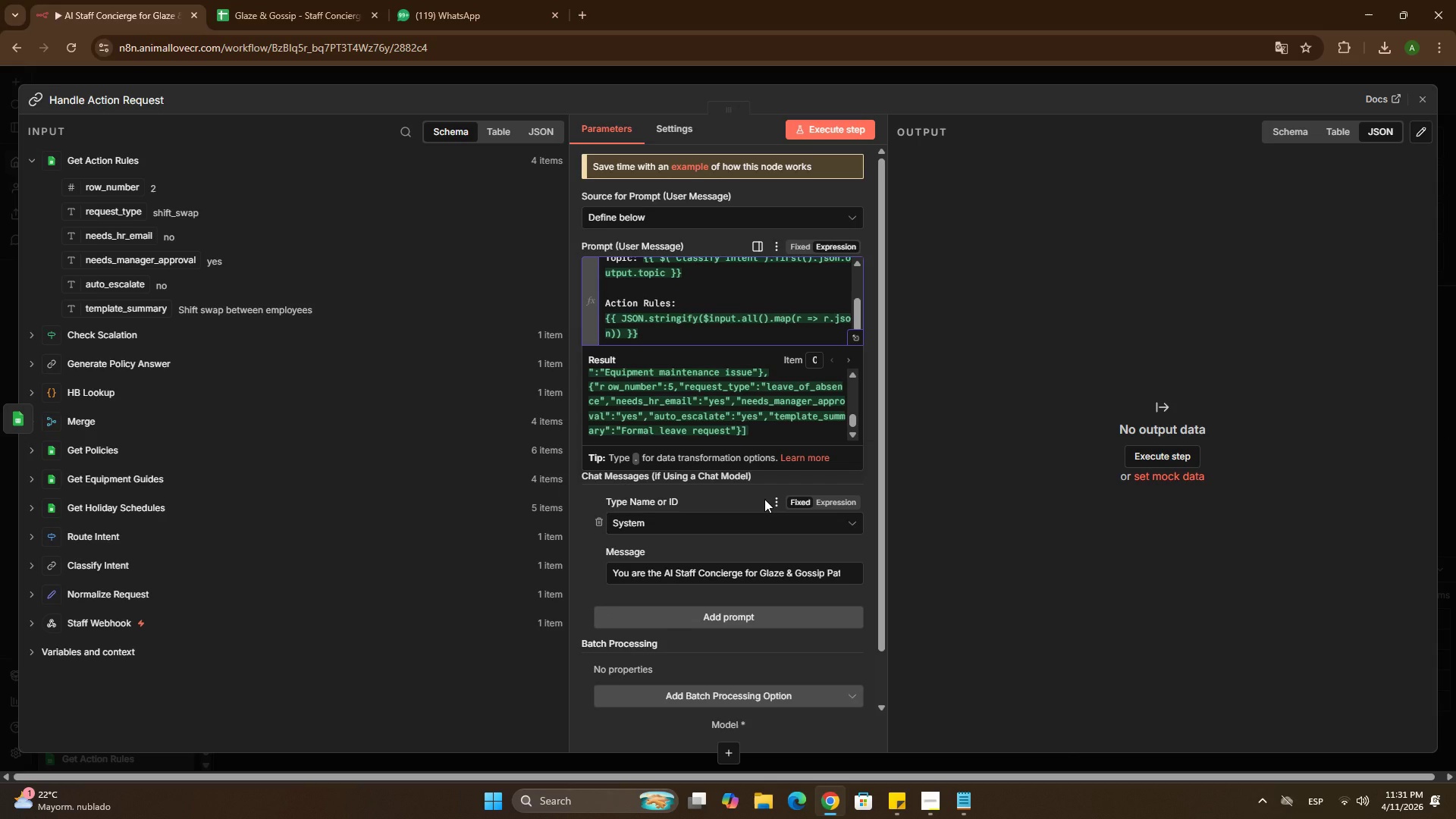 
left_click([764, 499])
 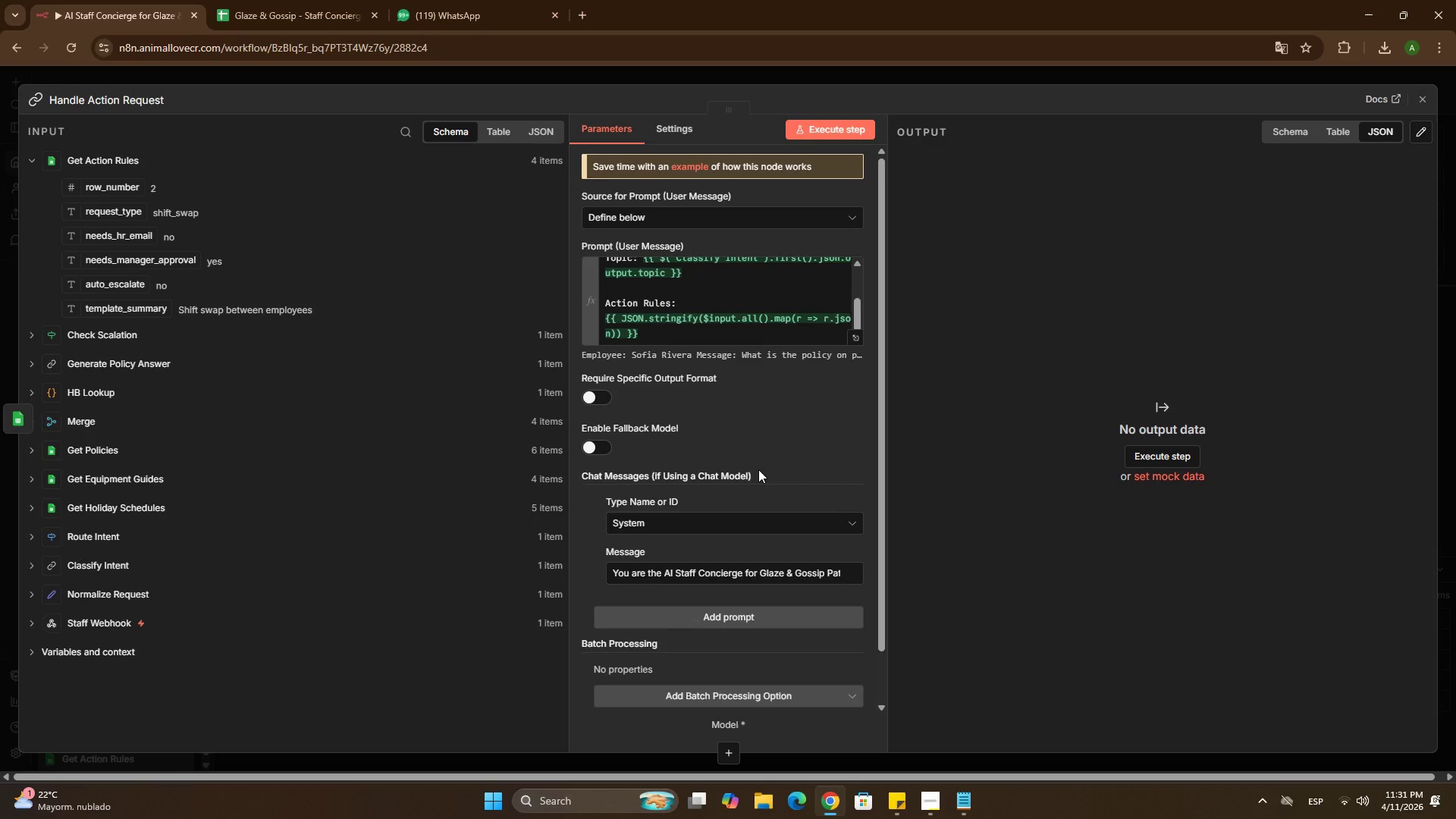 
wait(15.58)
 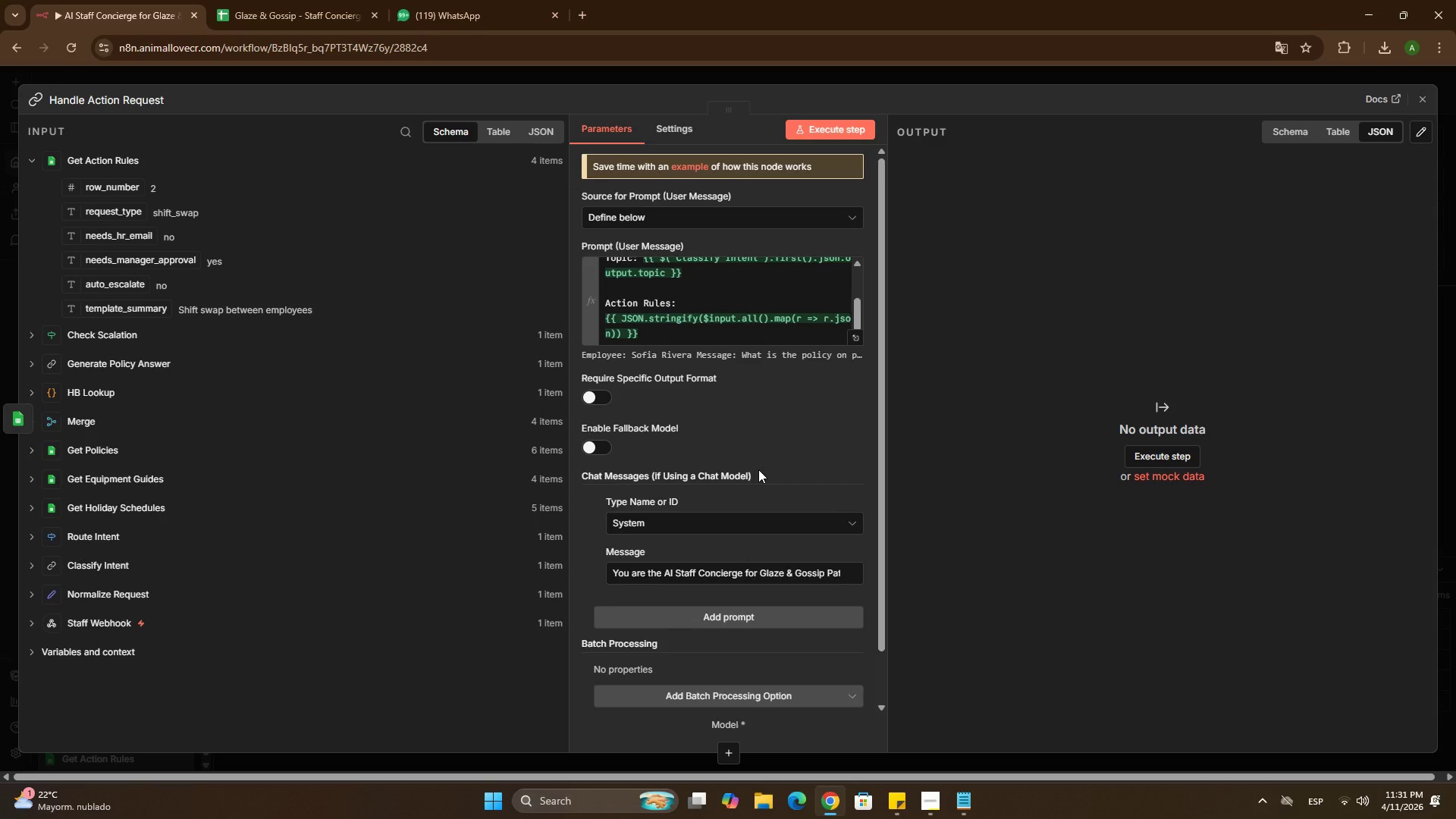 
left_click_drag(start_coordinate=[612, 64], to_coordinate=[613, 68])
 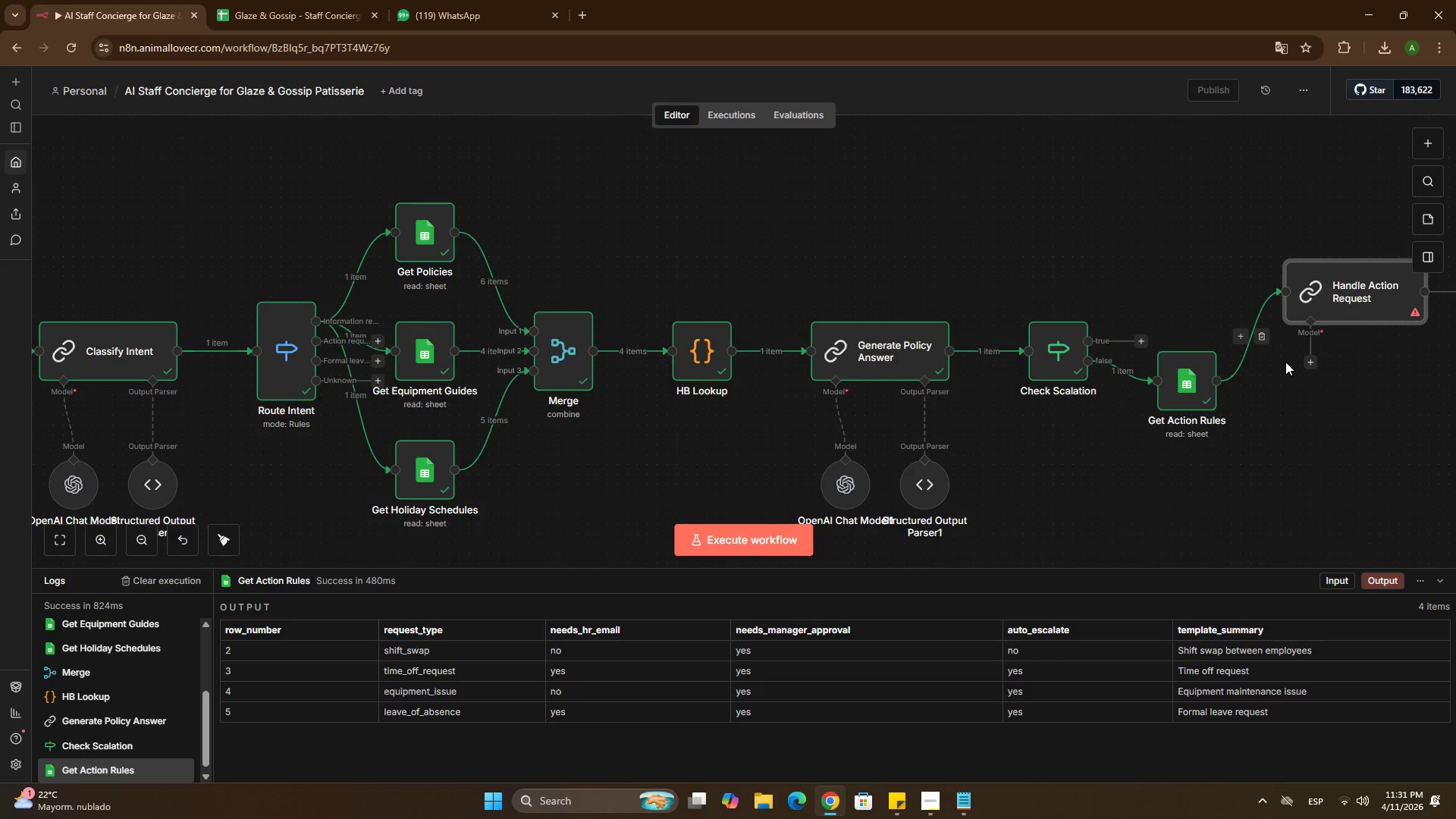 
left_click([1313, 365])
 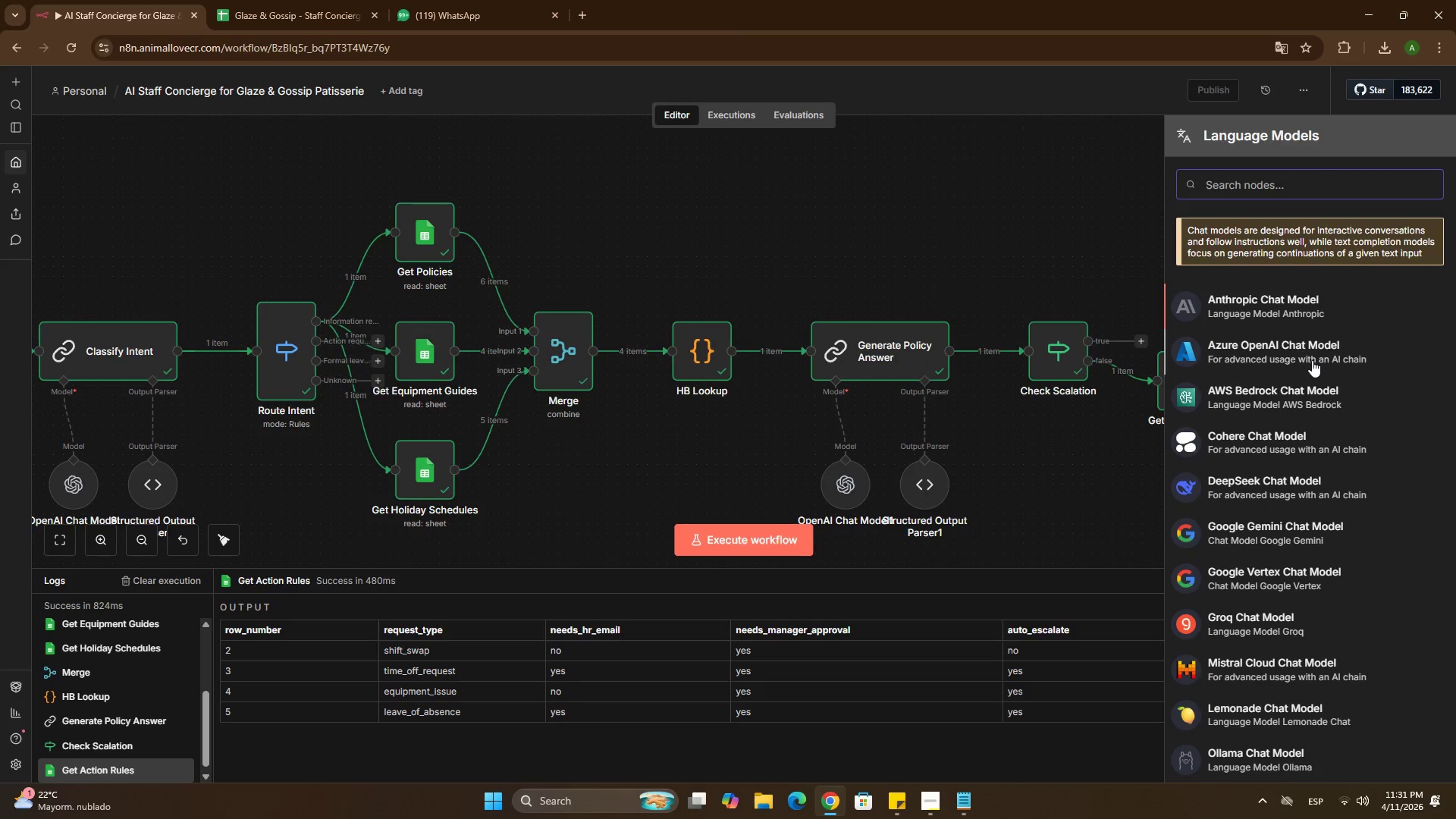 
type(op)
 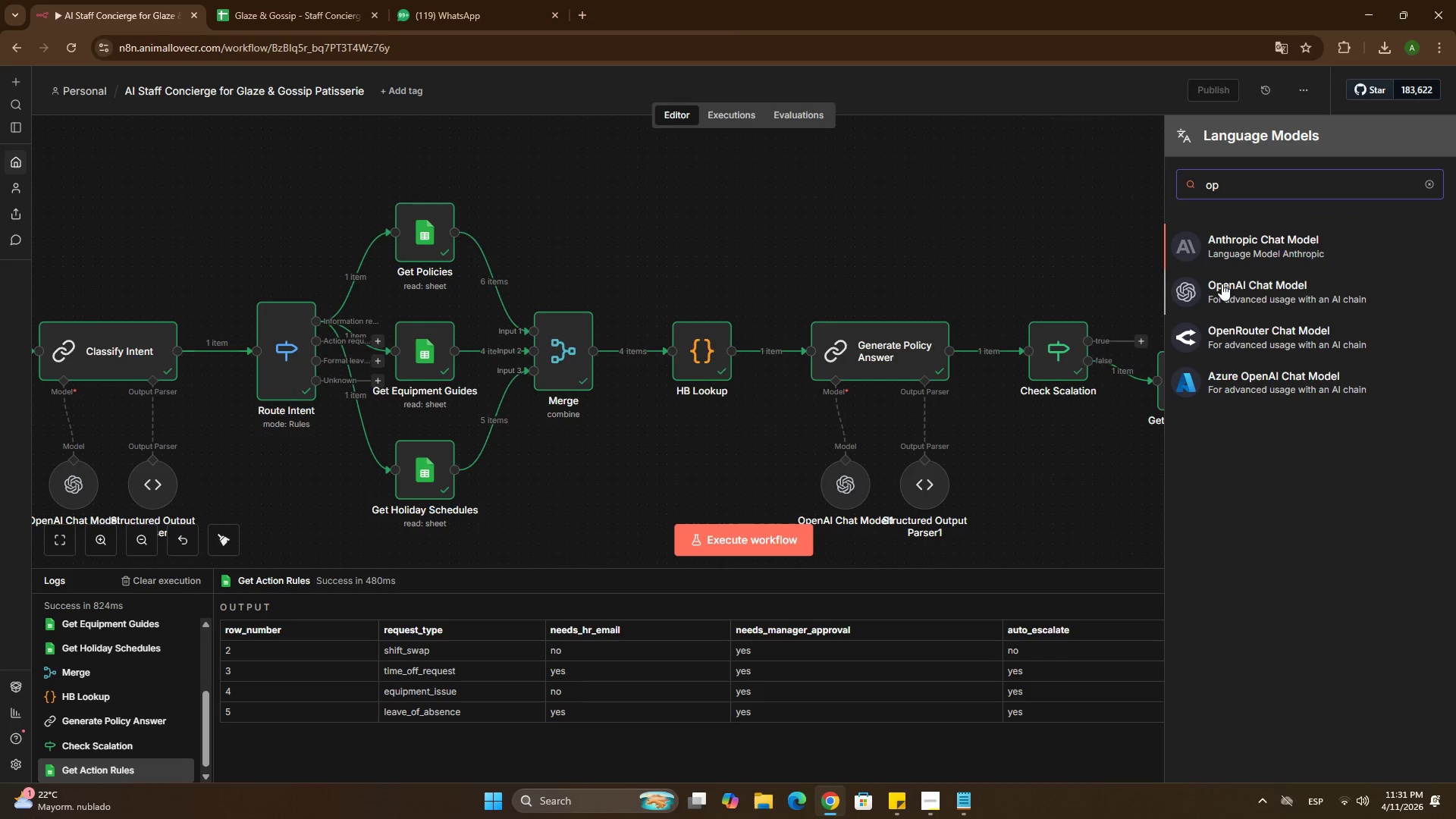 
left_click([1224, 289])
 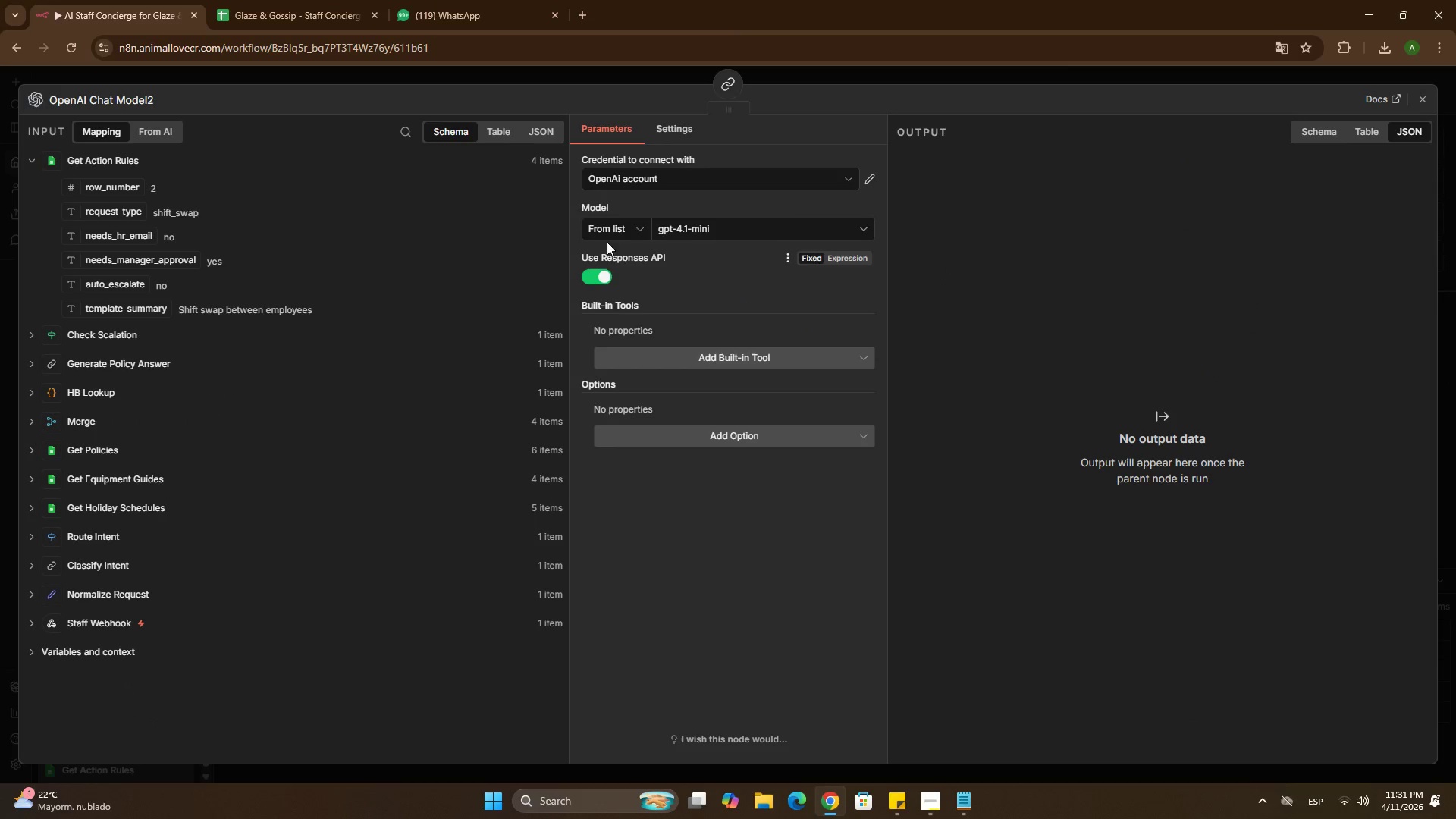 
left_click([716, 228])
 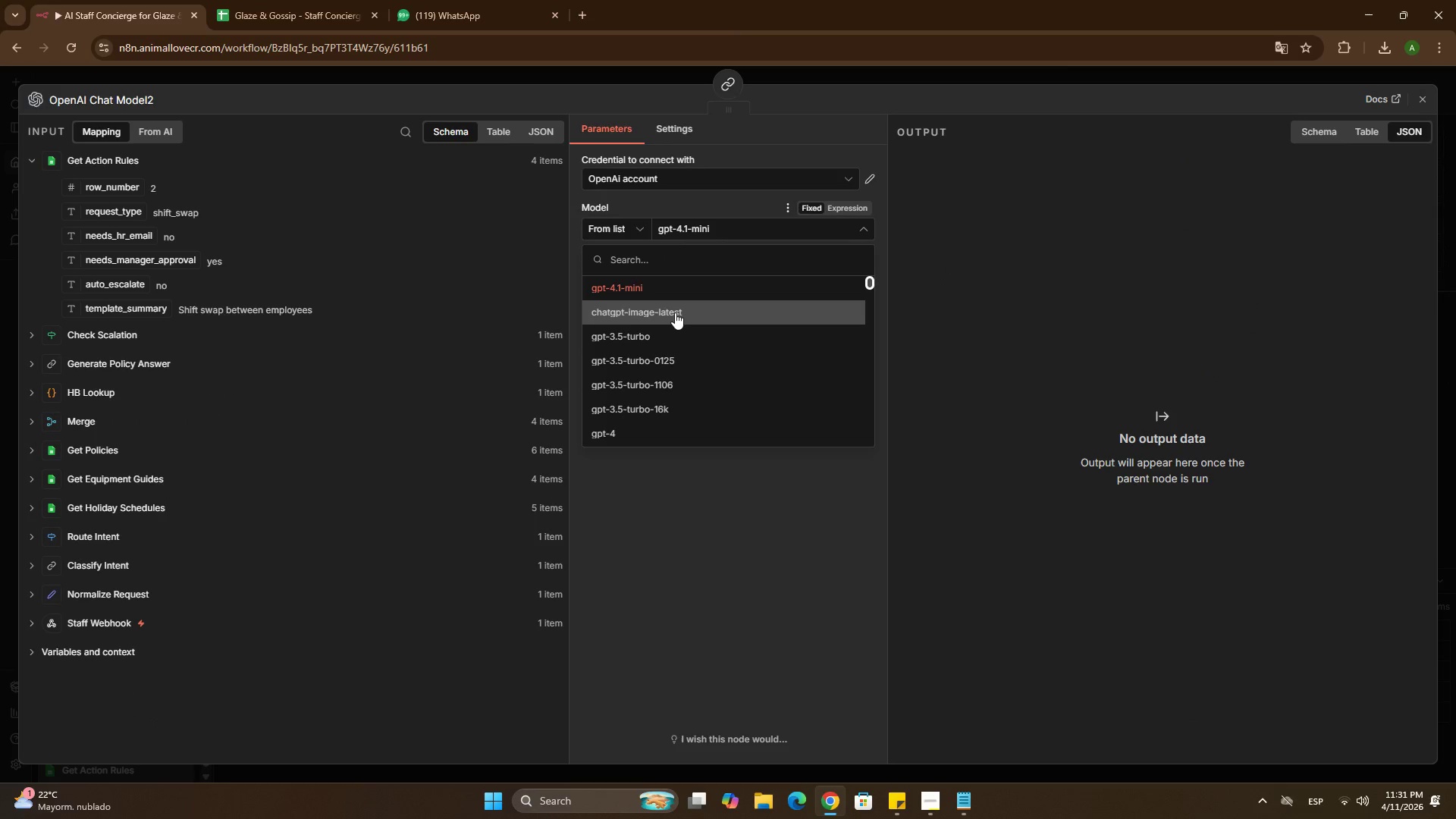 
scroll: coordinate [656, 346], scroll_direction: down, amount: 5.0
 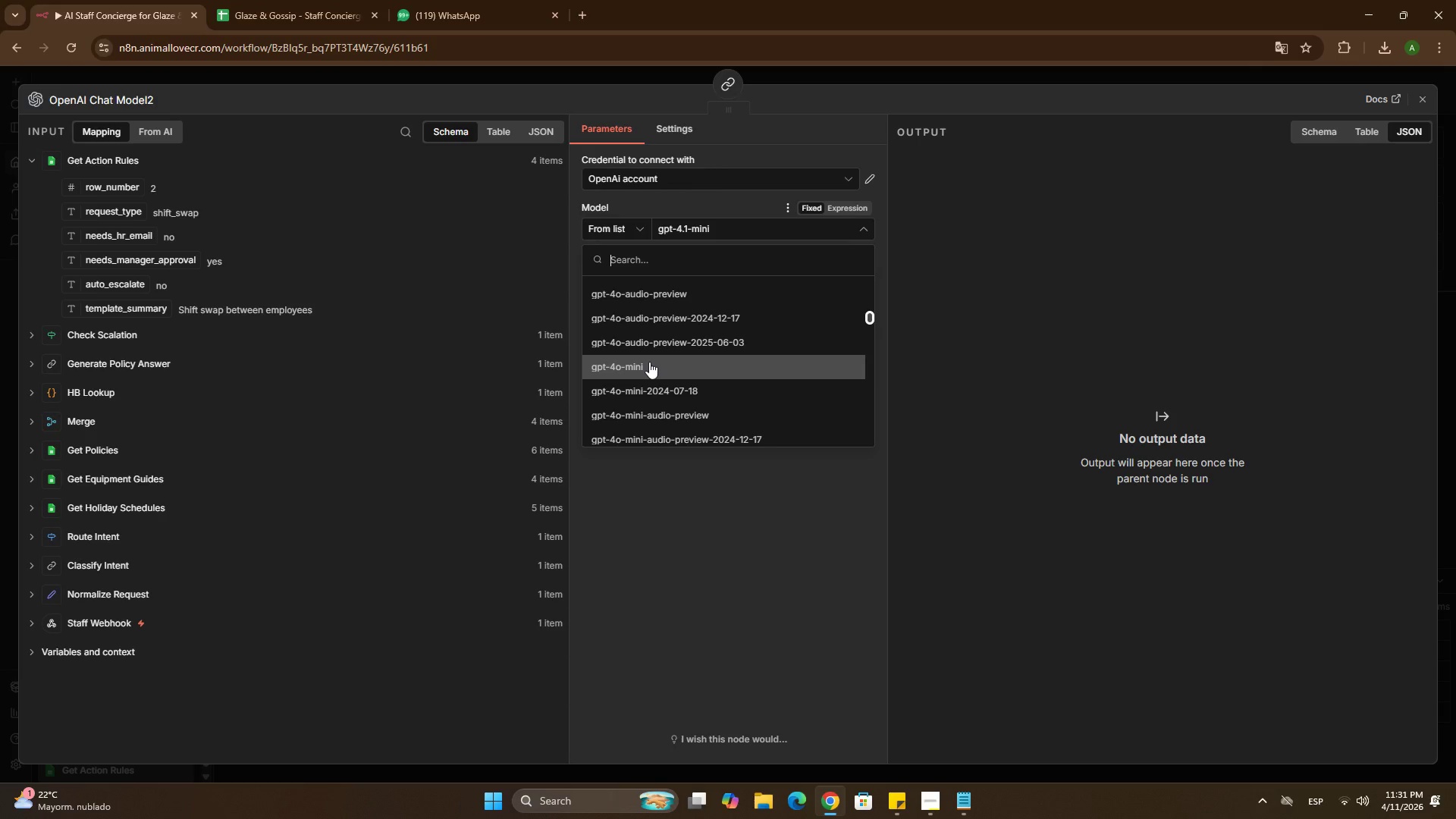 
left_click([649, 362])
 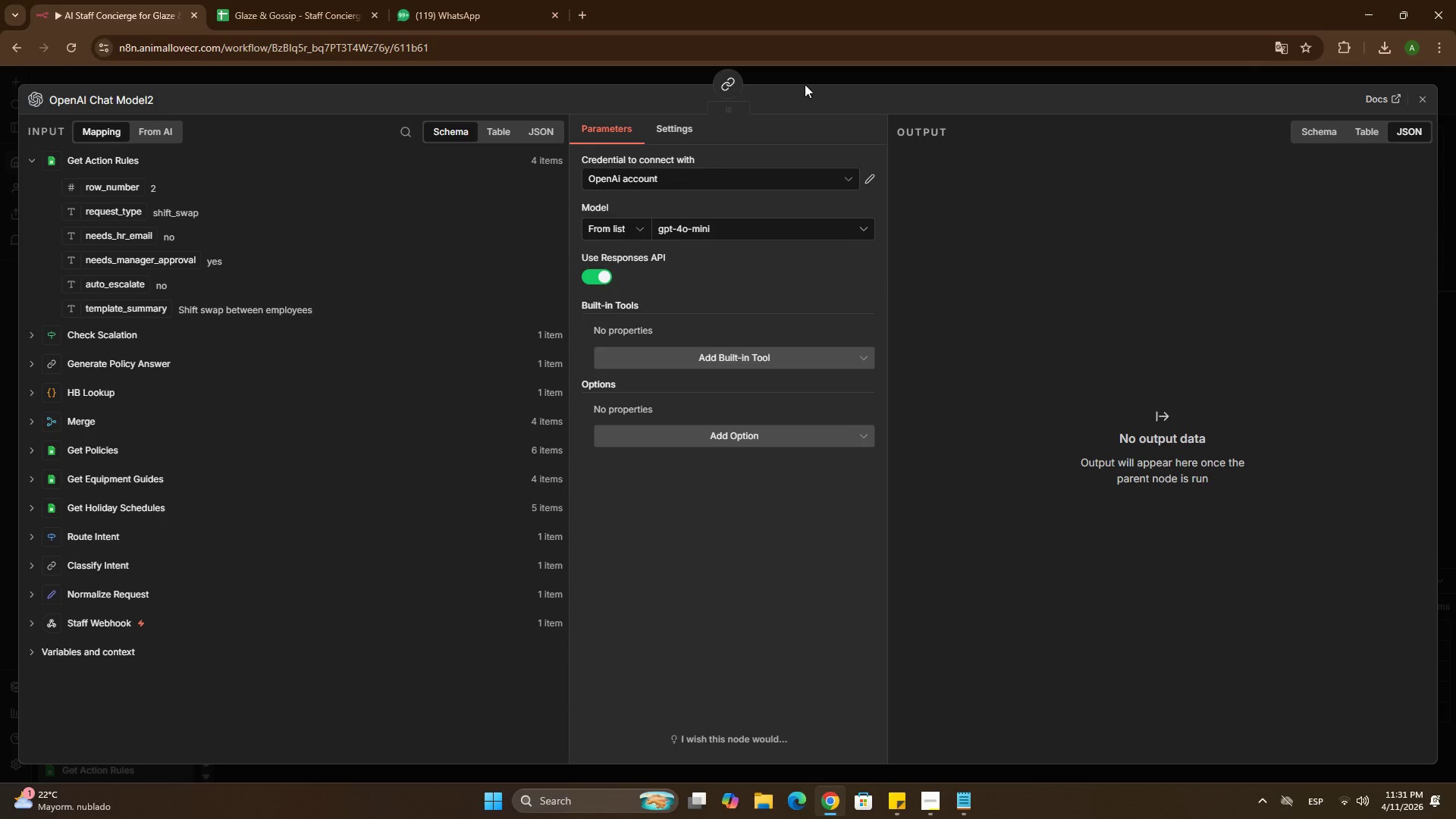 
left_click([805, 74])
 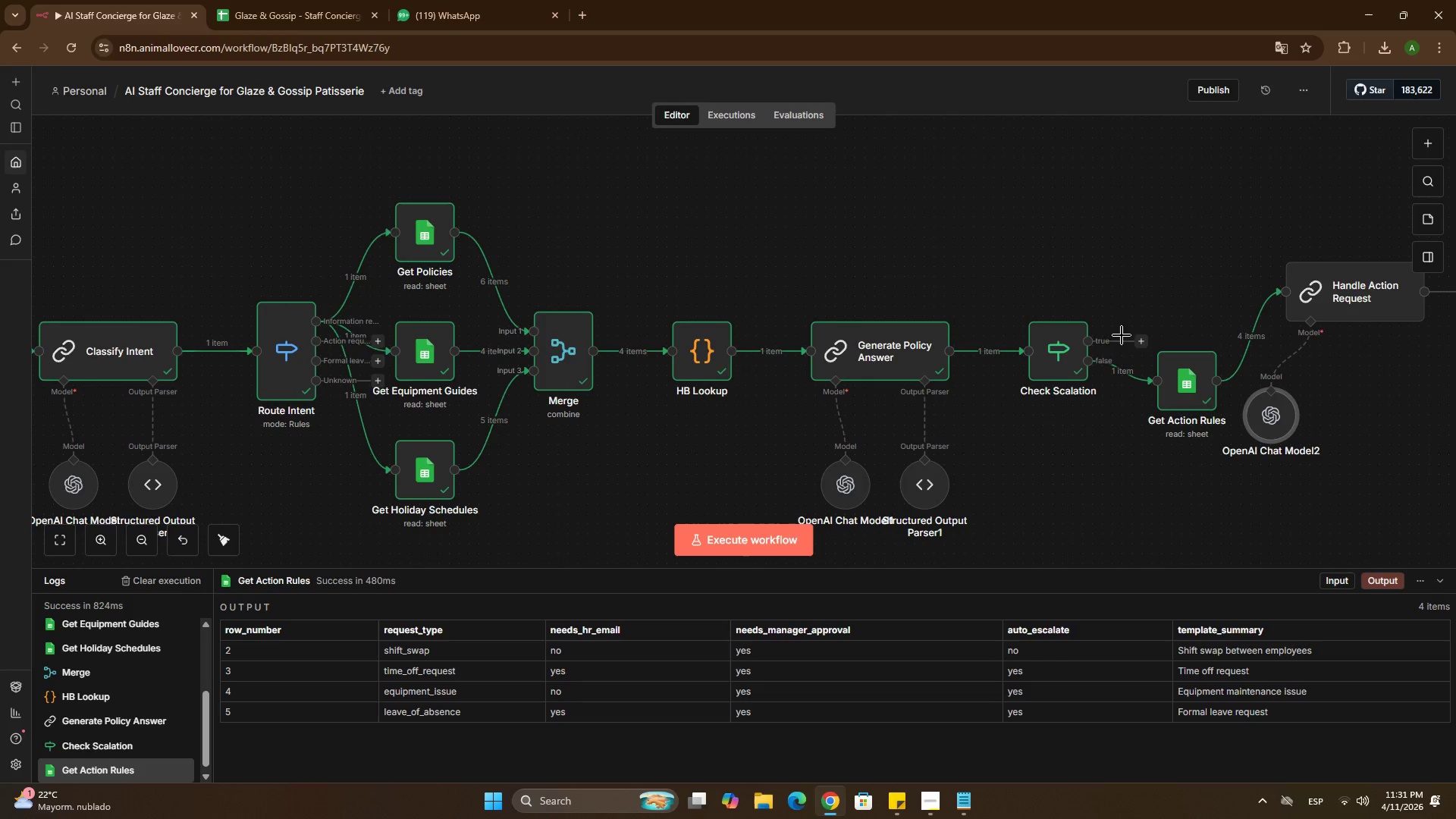 
hold_key(key=ControlLeft, duration=0.78)
left_click_drag(start_coordinate=[1166, 290], to_coordinate=[930, 181])
 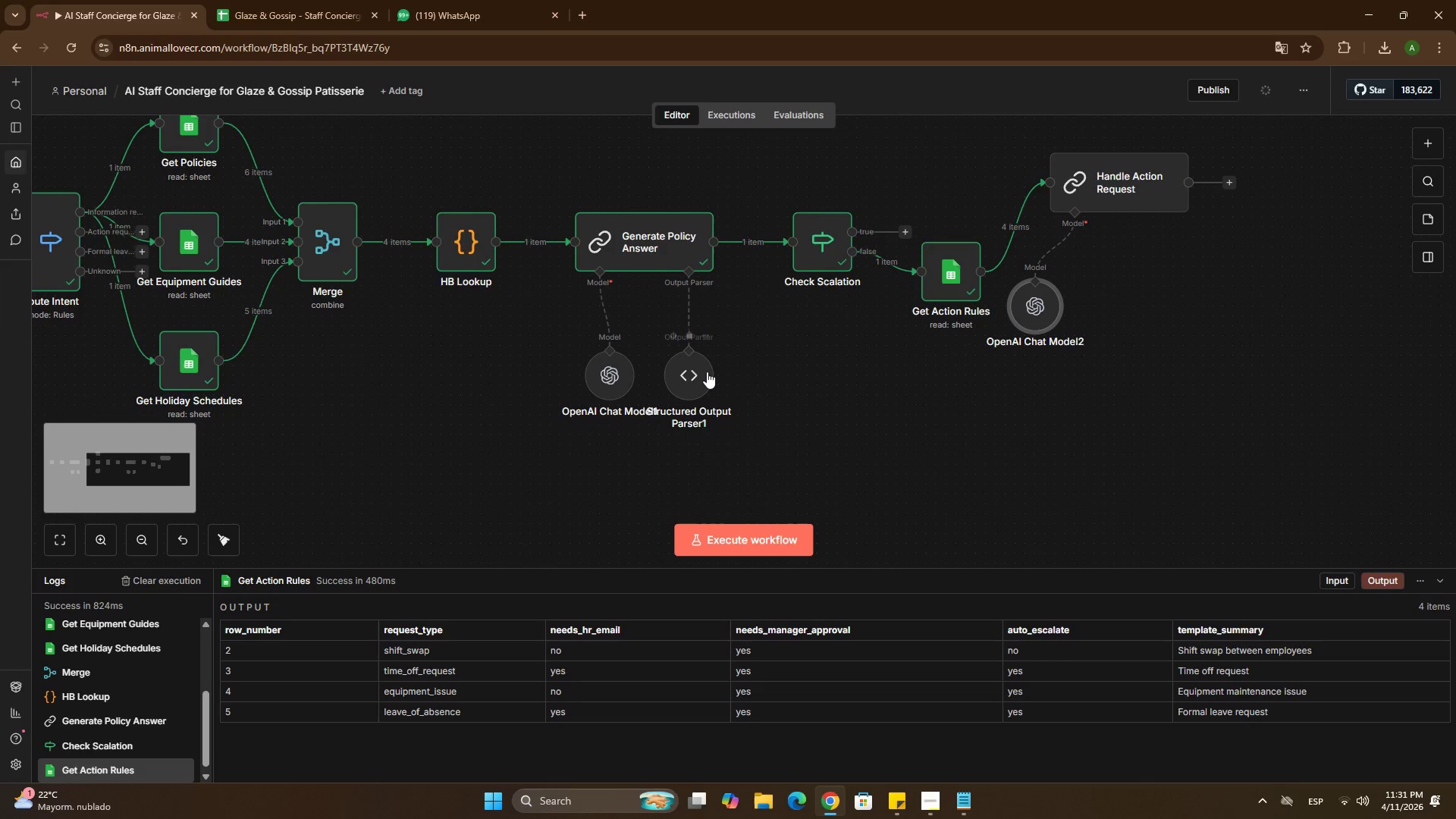 
left_click([707, 372])
 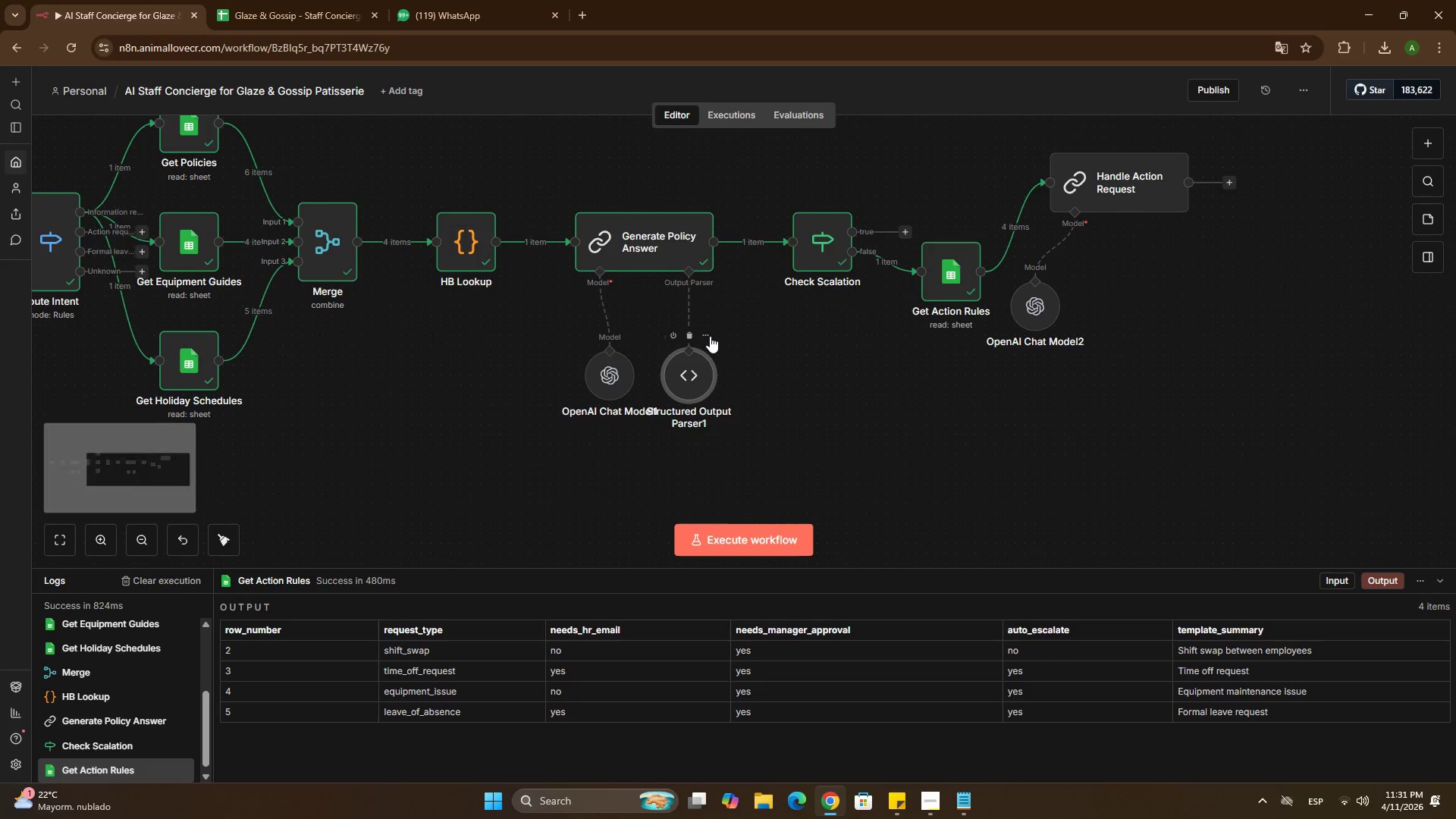 
left_click([710, 336])
 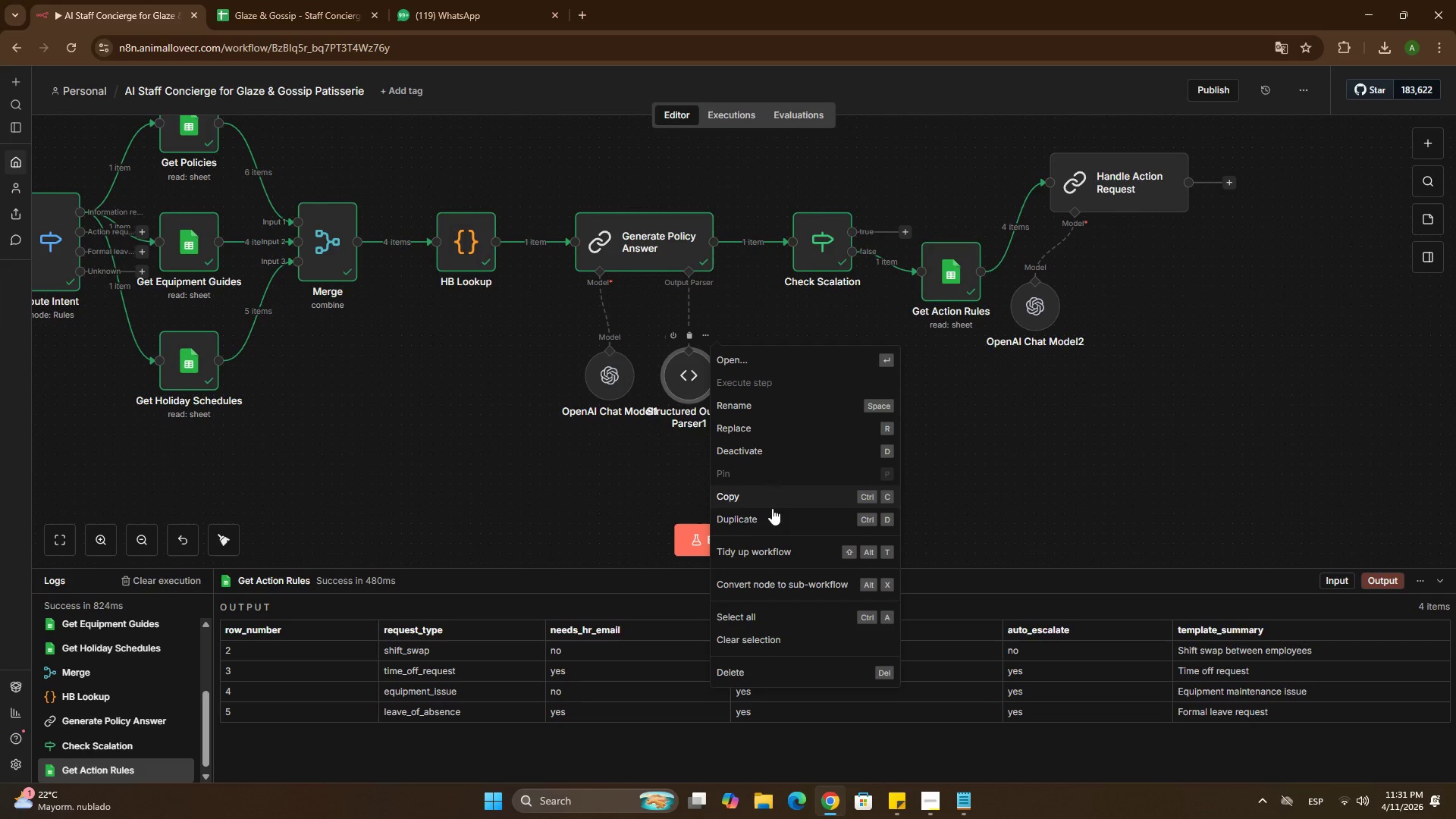 
left_click([773, 512])
 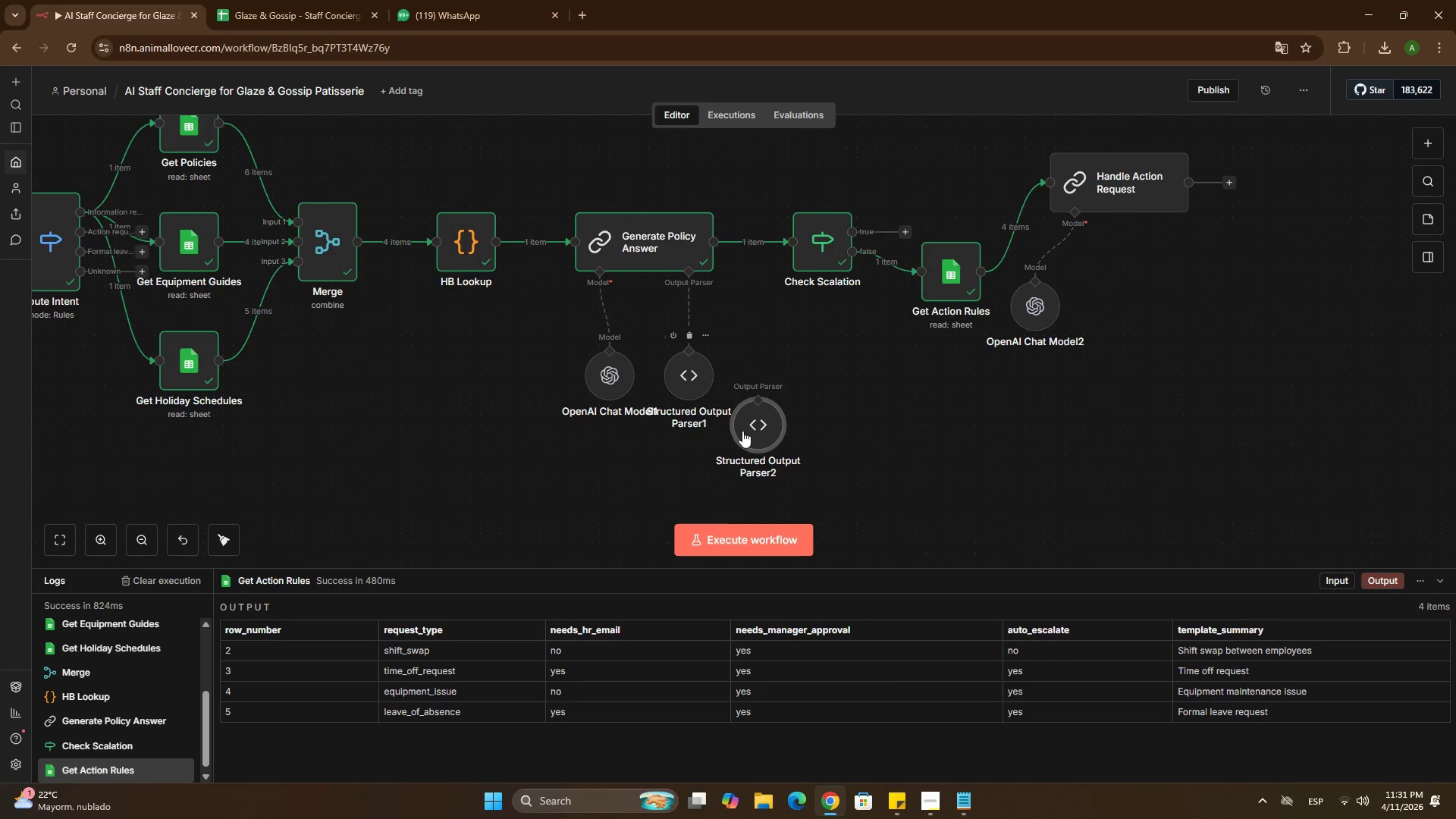 
left_click_drag(start_coordinate=[744, 431], to_coordinate=[1190, 319])
 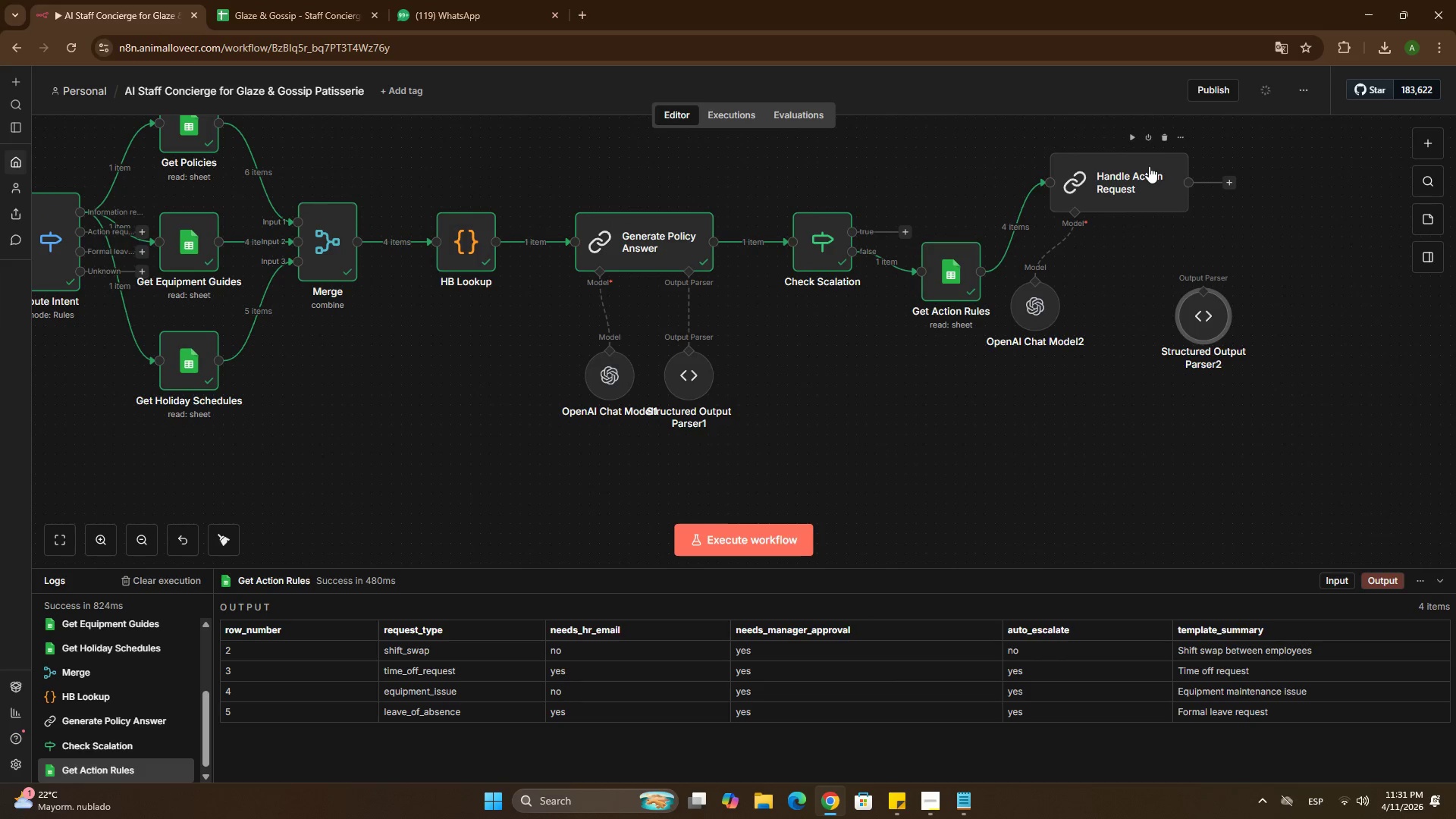 
double_click([1149, 166])
 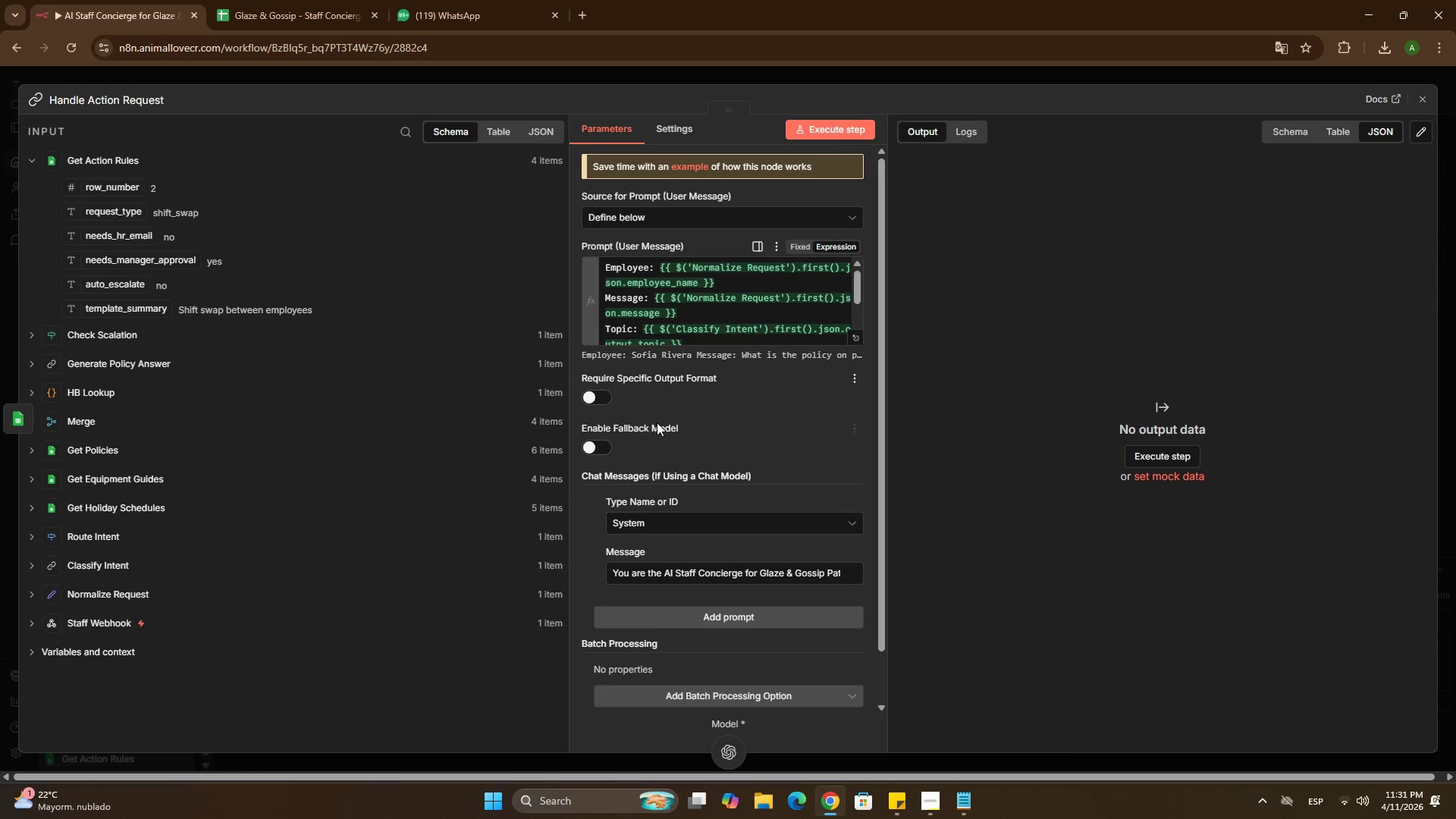 
left_click([610, 392])
 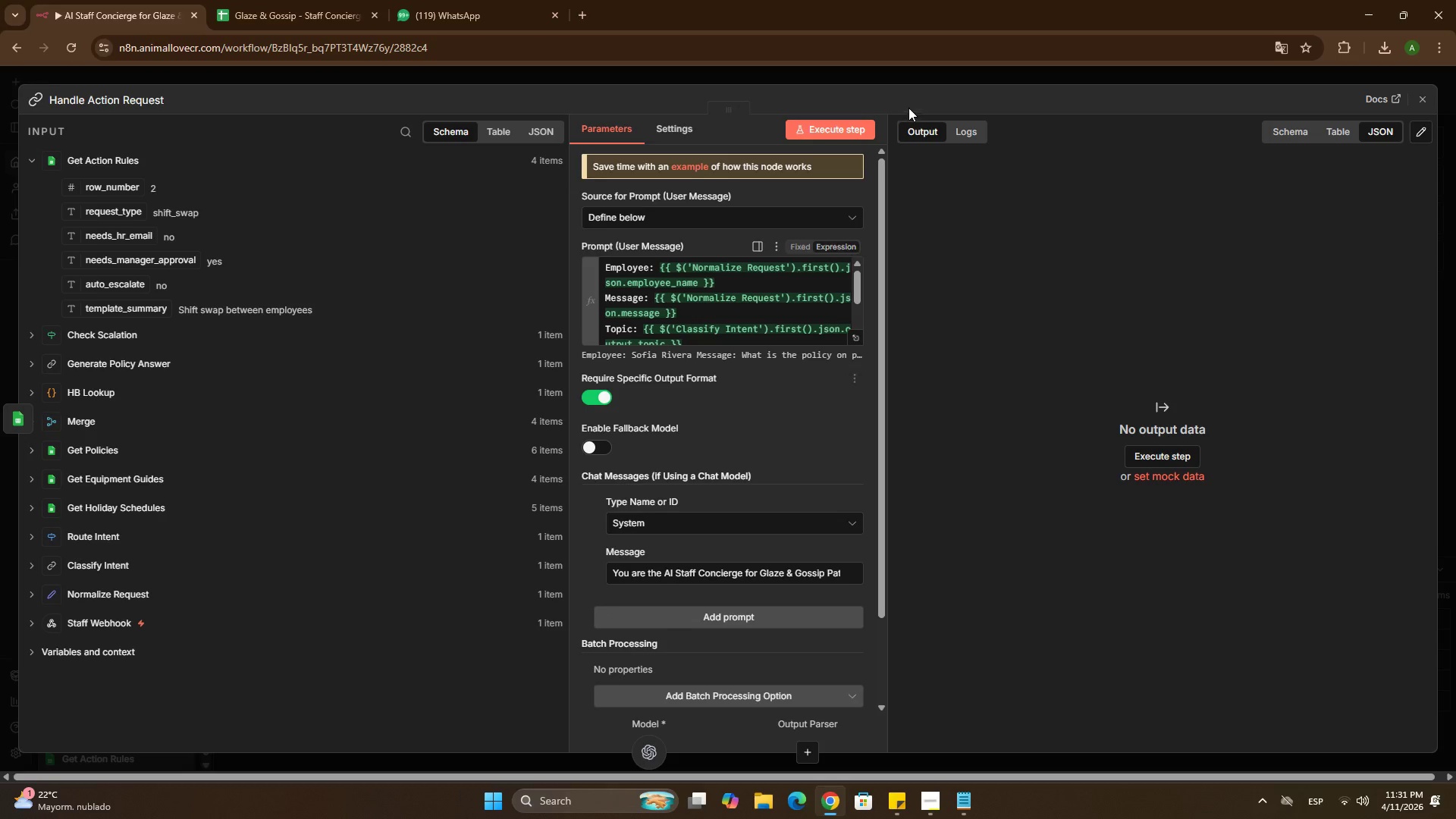 
left_click([916, 78])
 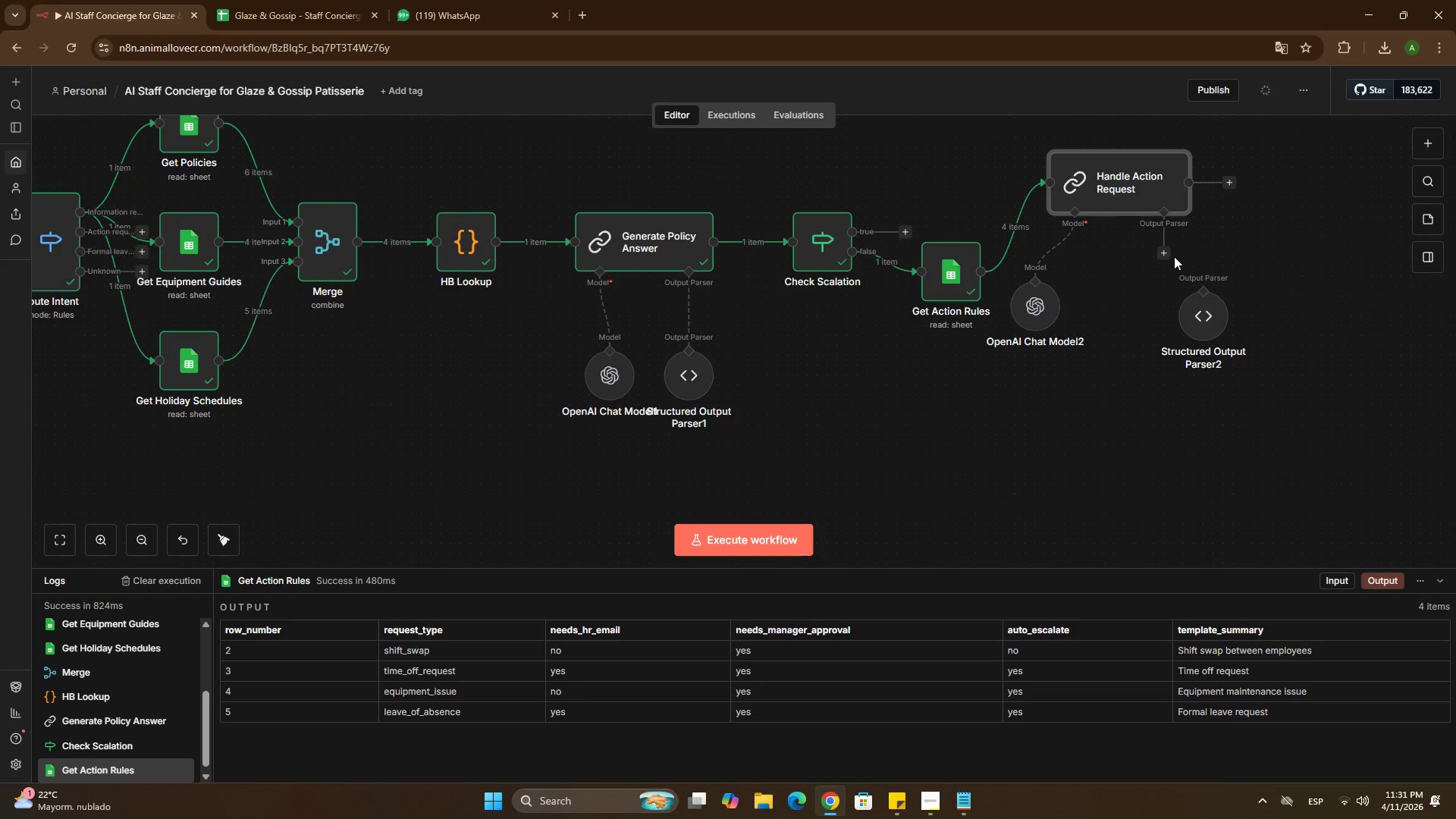 
left_click_drag(start_coordinate=[1169, 254], to_coordinate=[1200, 289])
 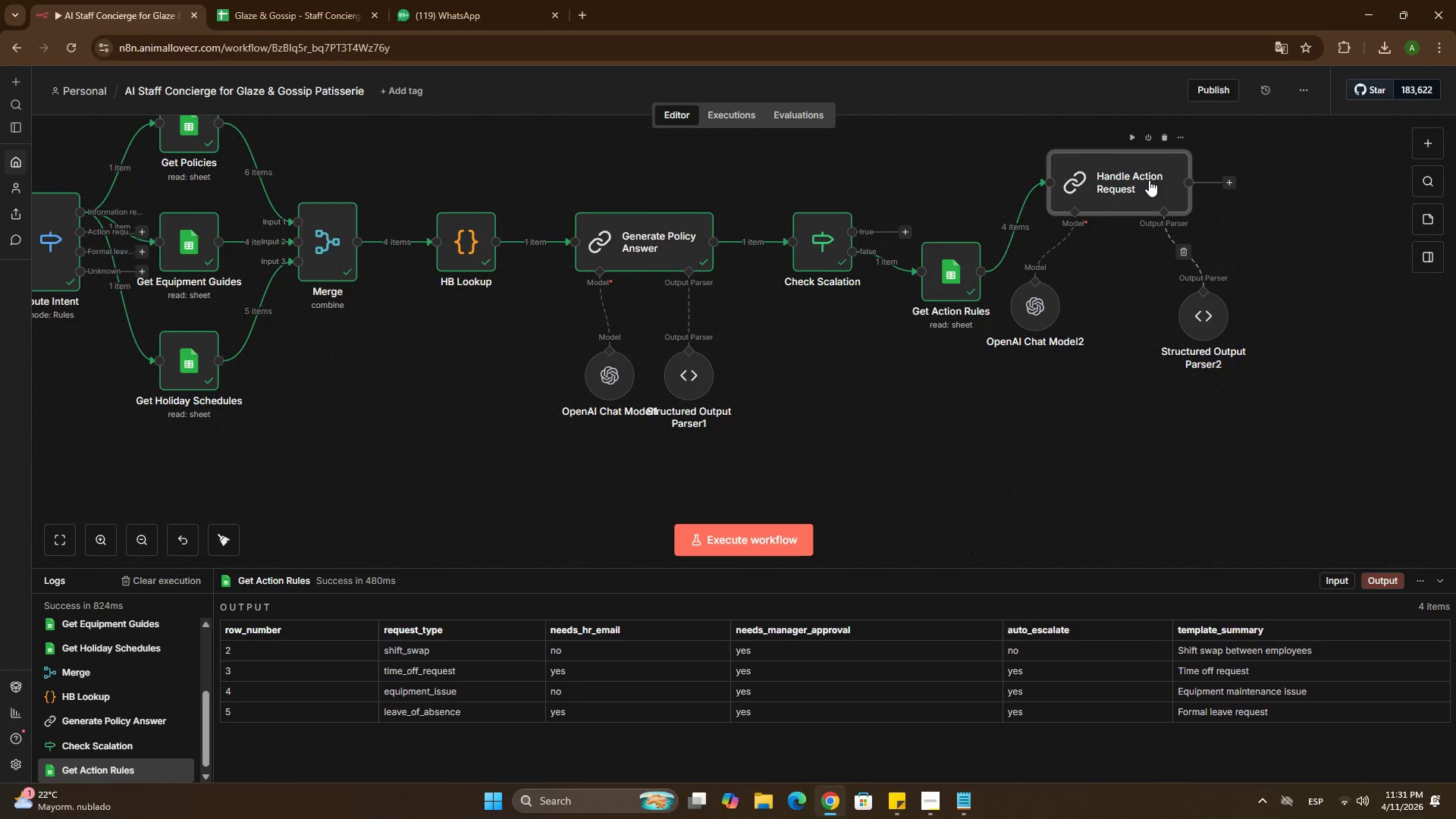 
double_click([1149, 180])
 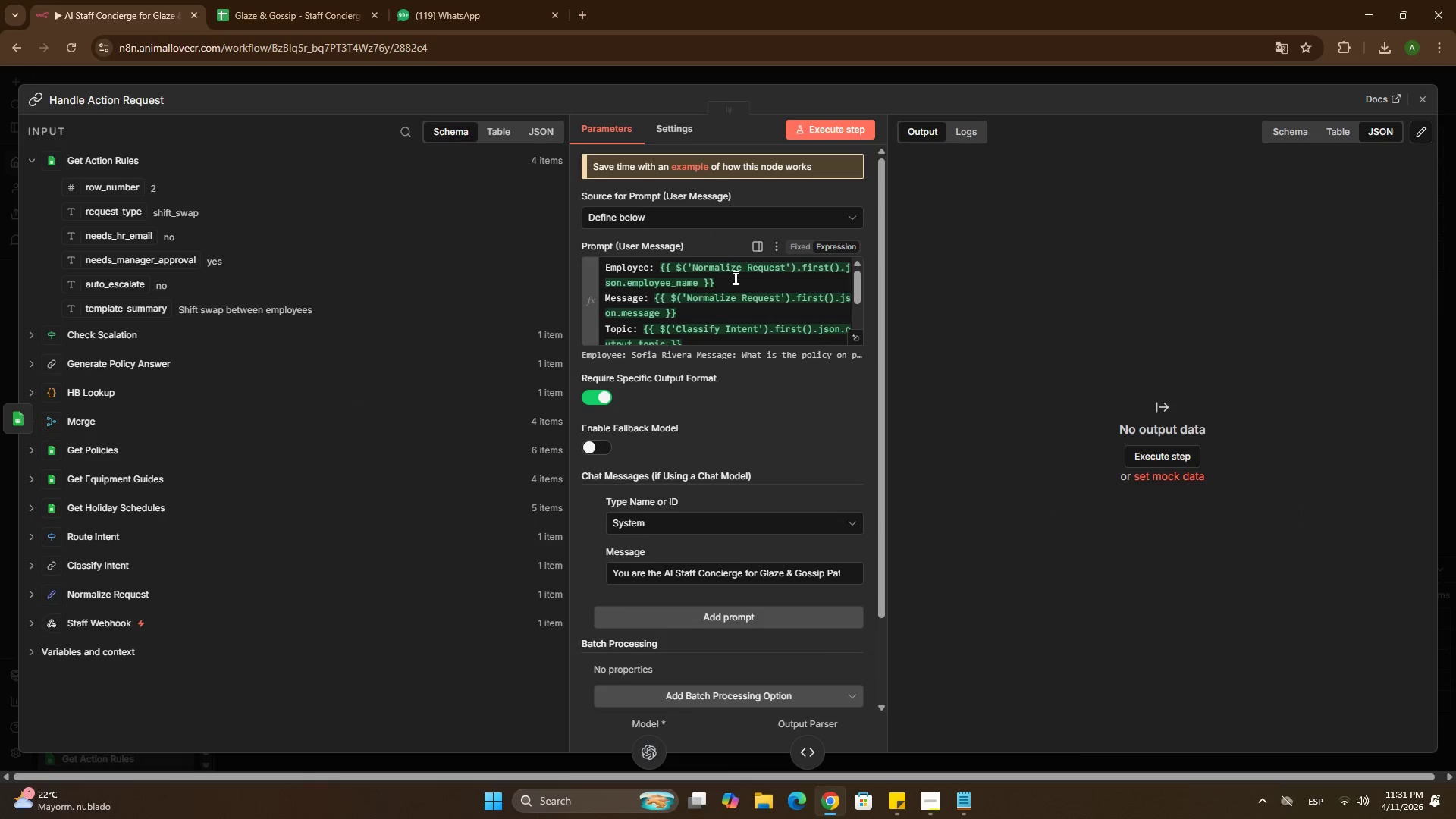 
scroll: coordinate [682, 309], scroll_direction: down, amount: 6.0
 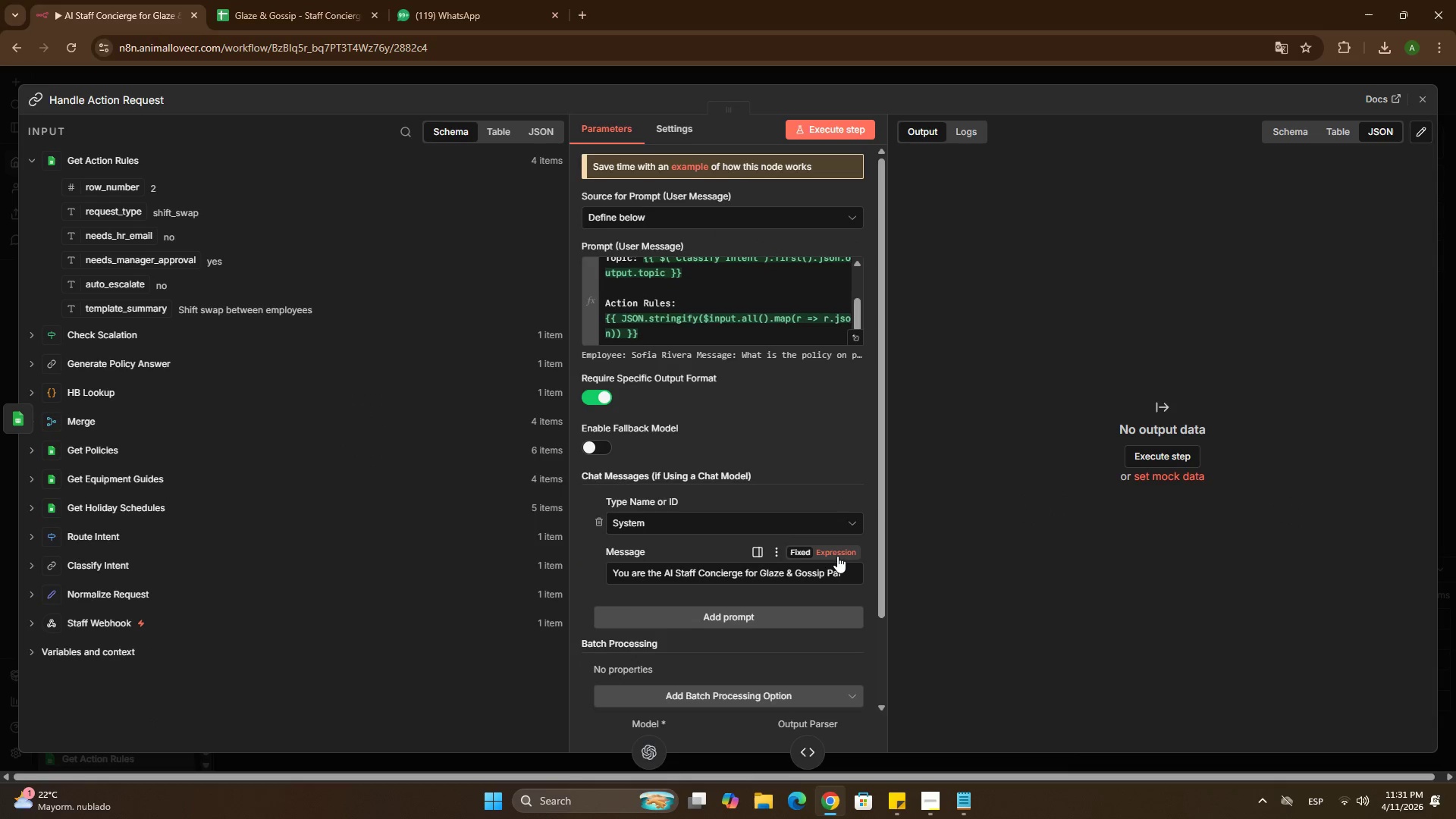 
left_click([833, 548])
 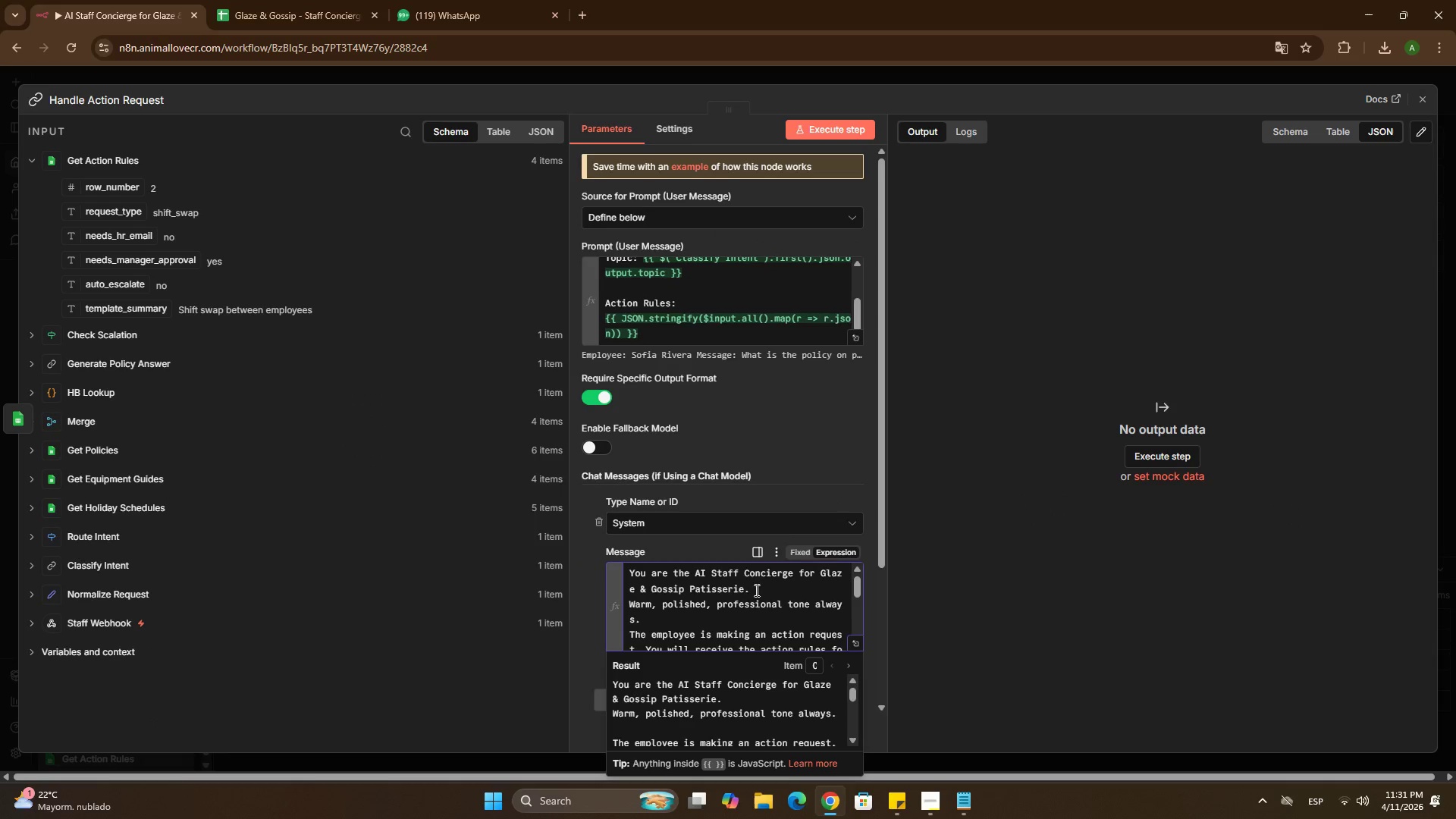 
scroll: coordinate [752, 595], scroll_direction: down, amount: 10.0
 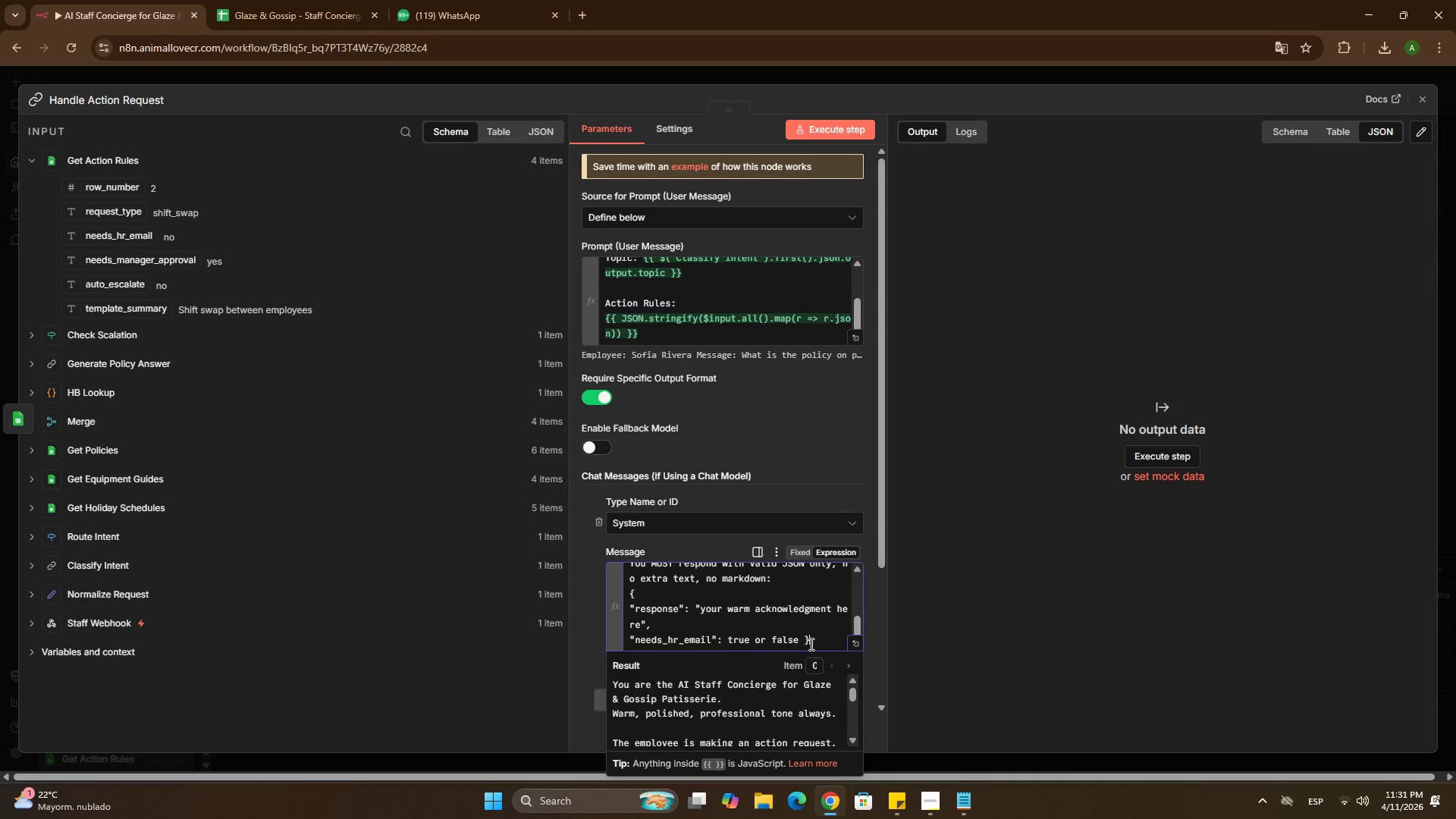 
left_click_drag(start_coordinate=[811, 643], to_coordinate=[626, 597])
 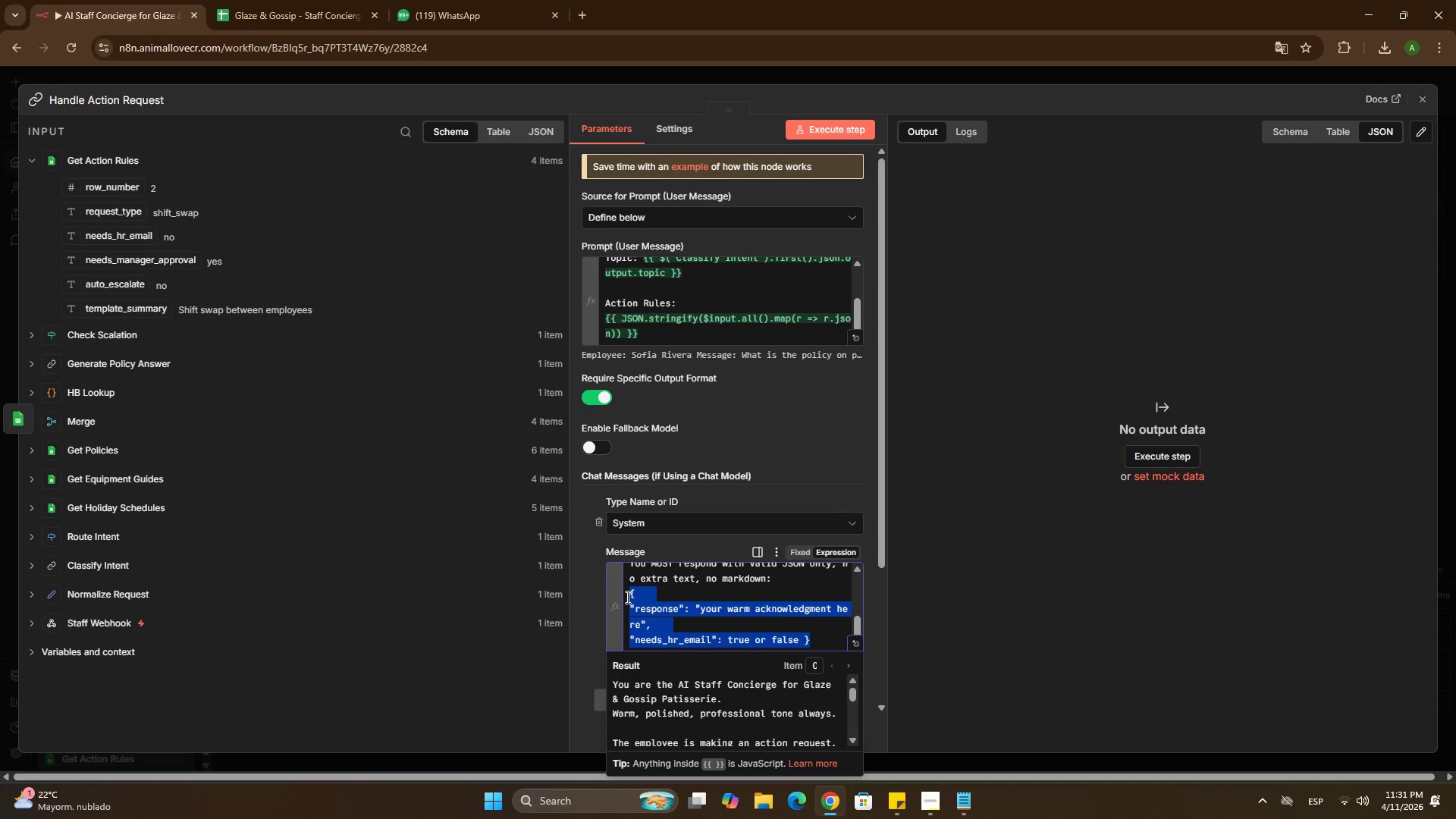 
key(Control+C)
 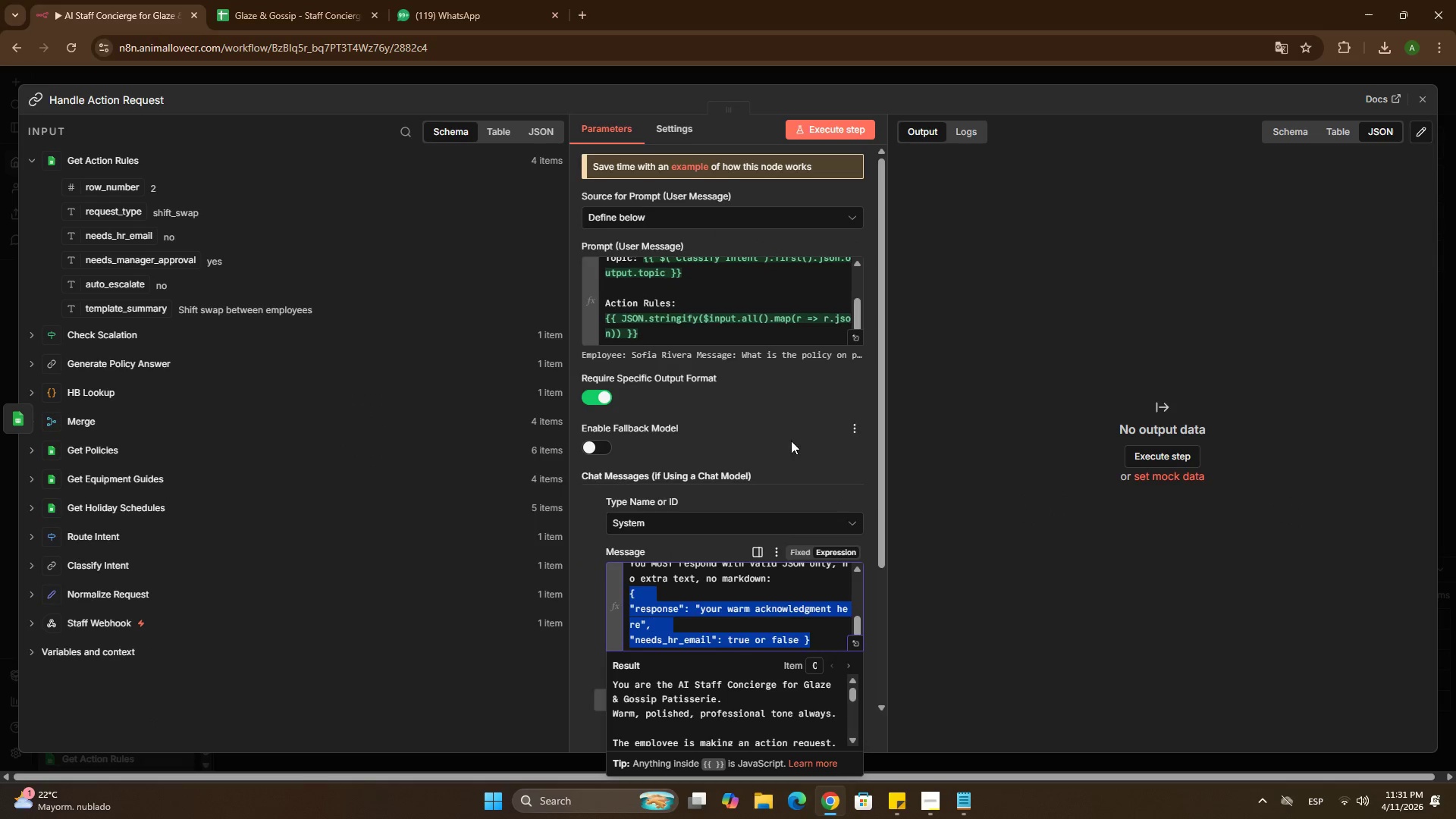 
left_click([798, 436])
 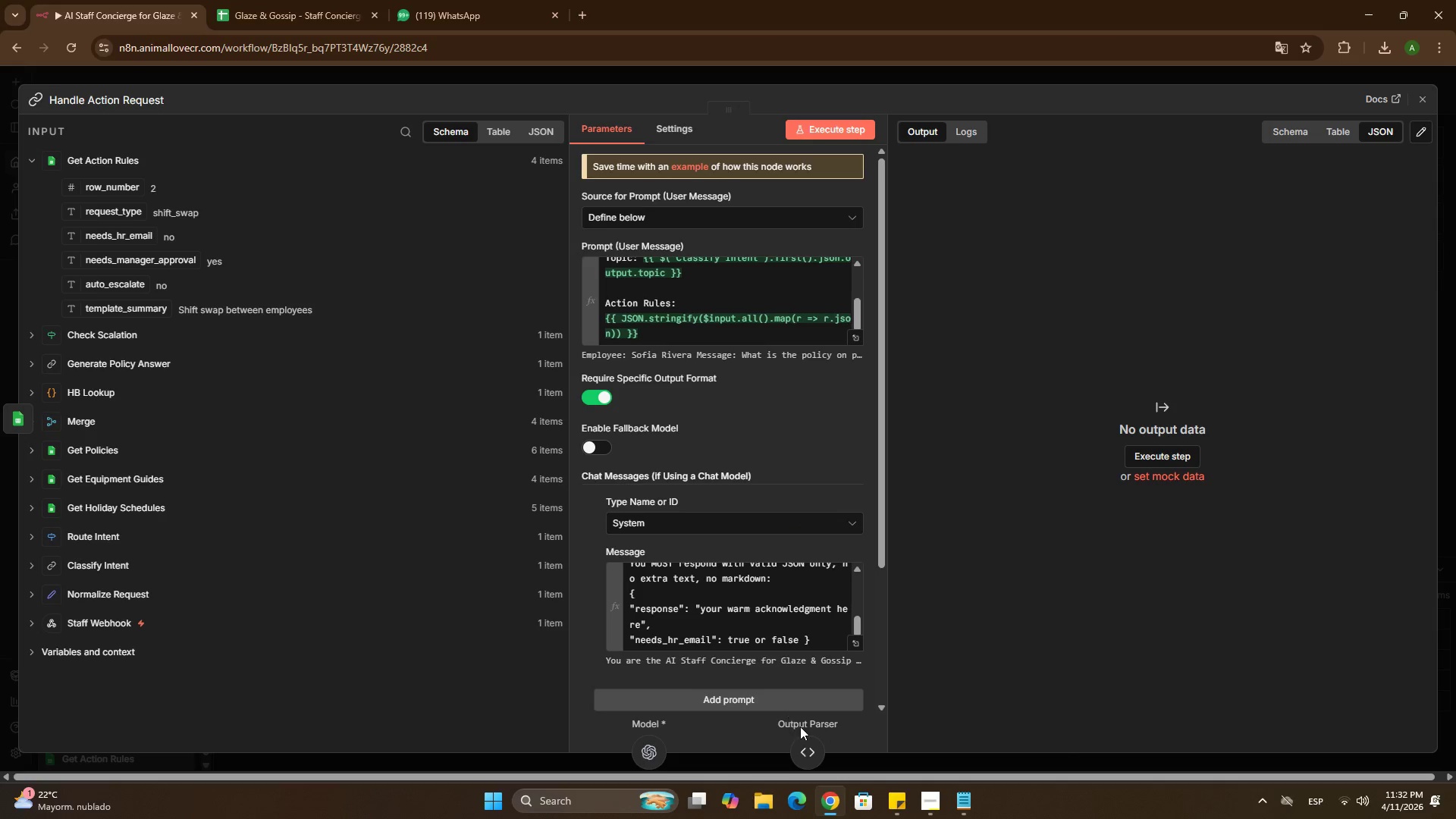 
left_click([802, 747])
 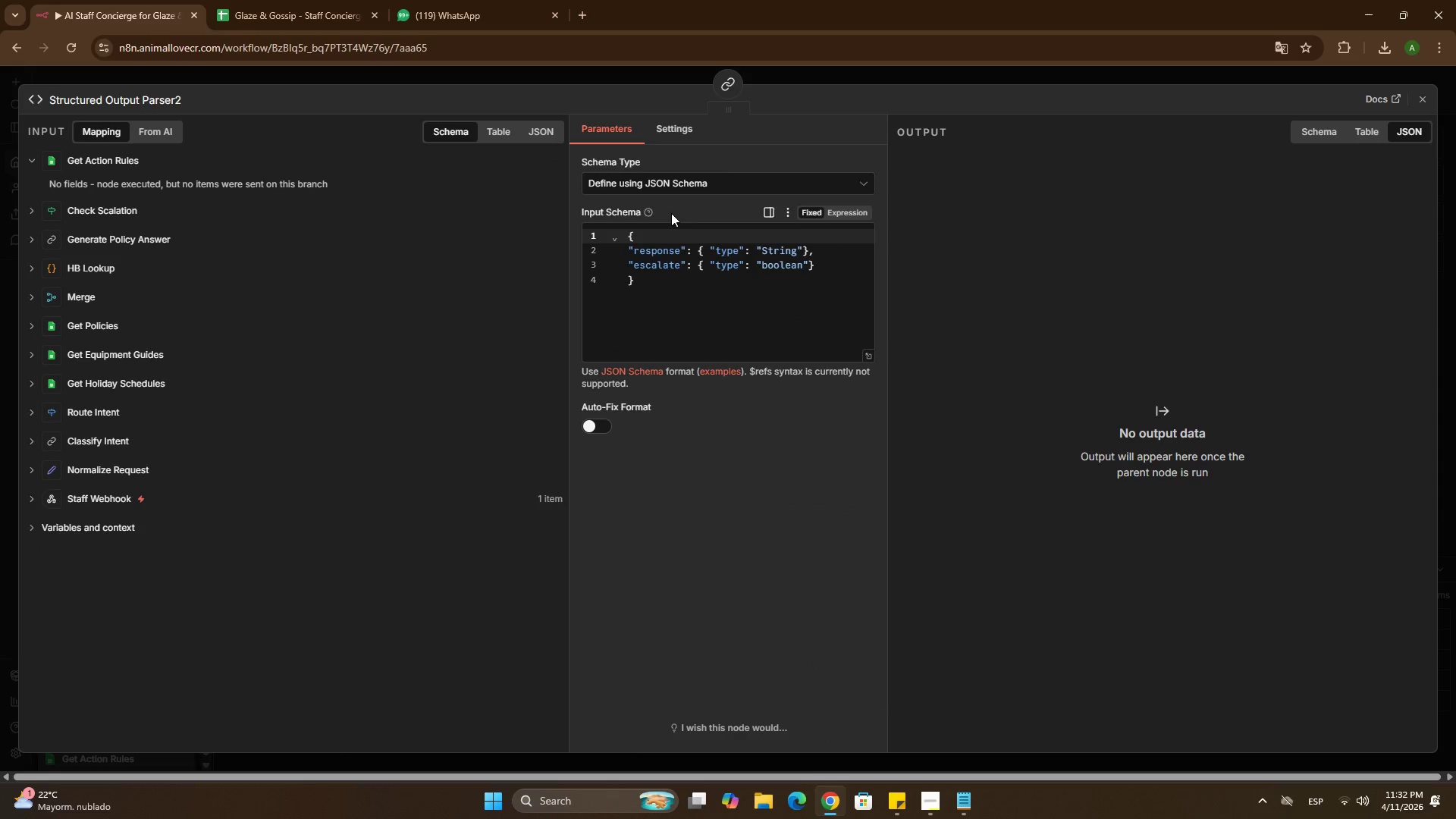 
left_click([657, 179])
 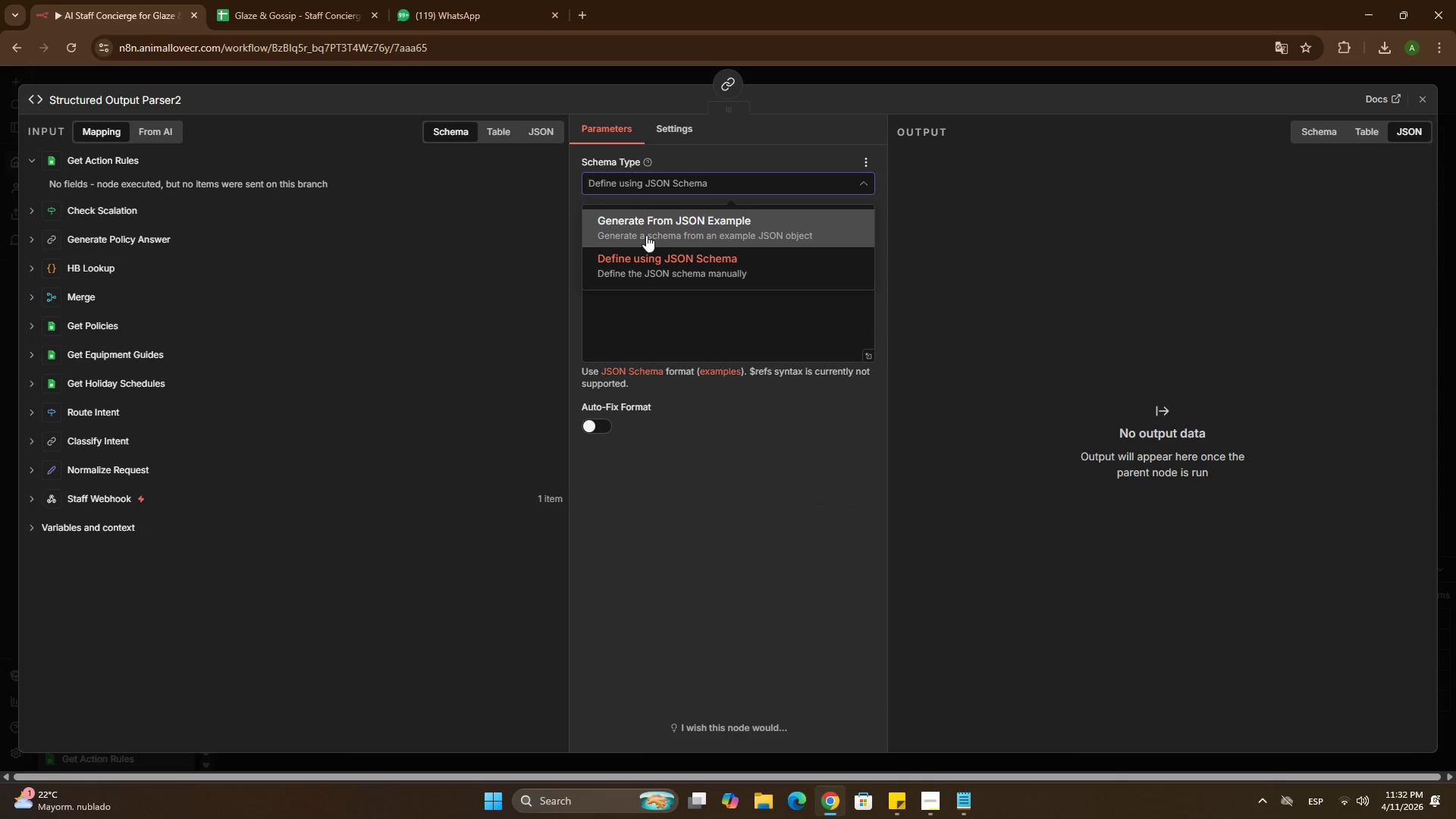 
left_click([646, 235])
 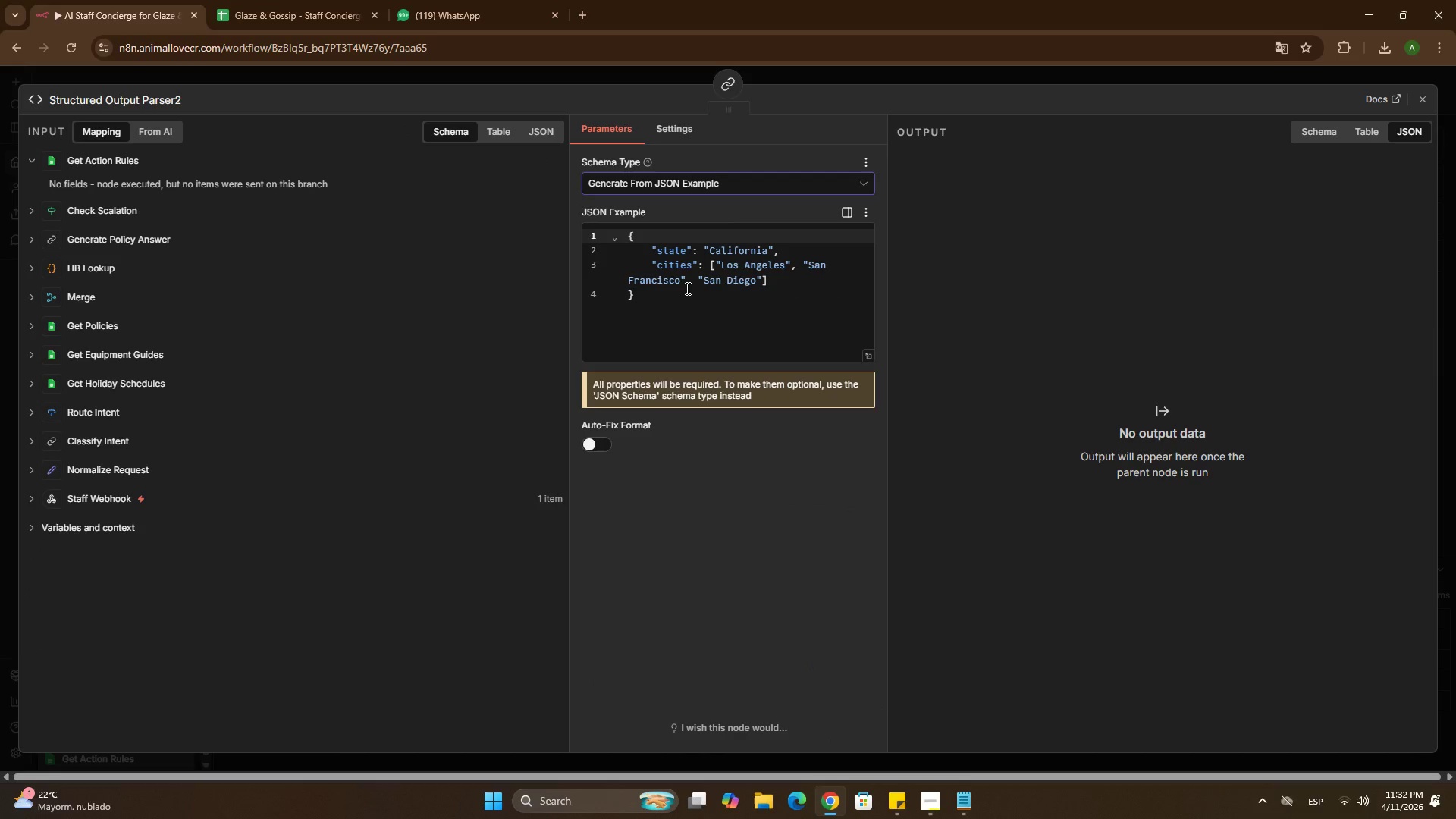 
left_click([686, 288])
 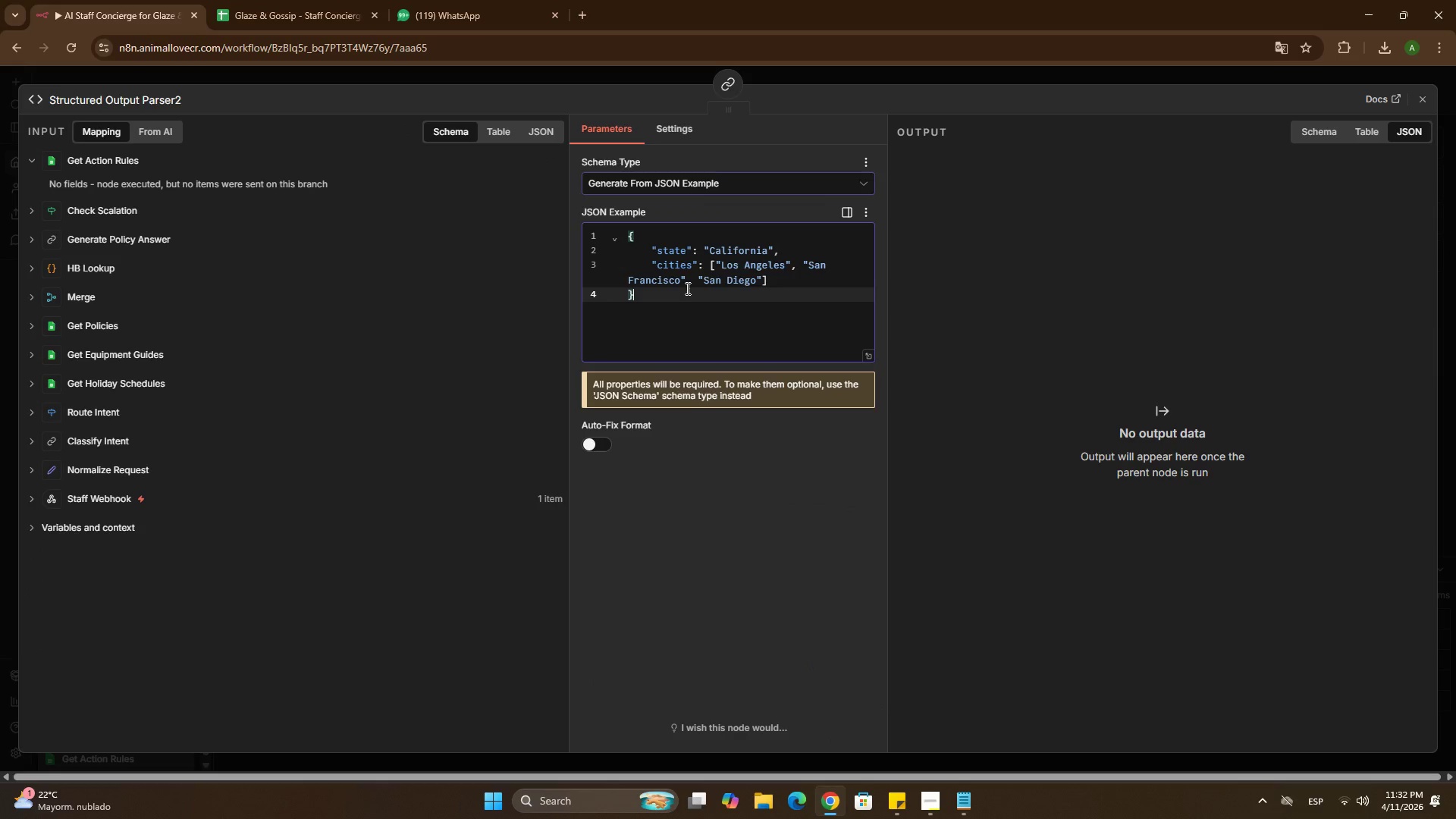 
key(Control+A)
 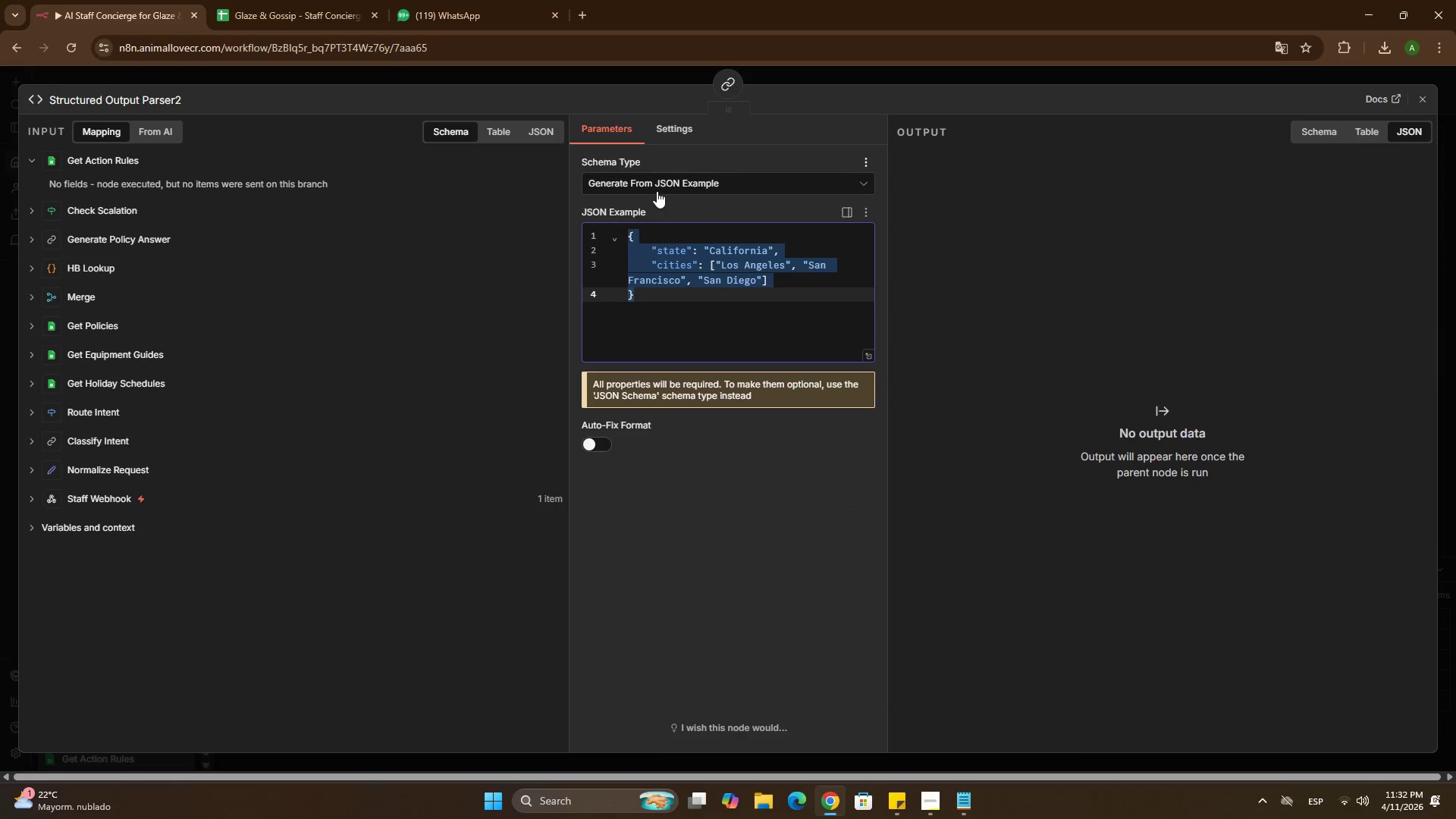 
left_click([657, 184])
 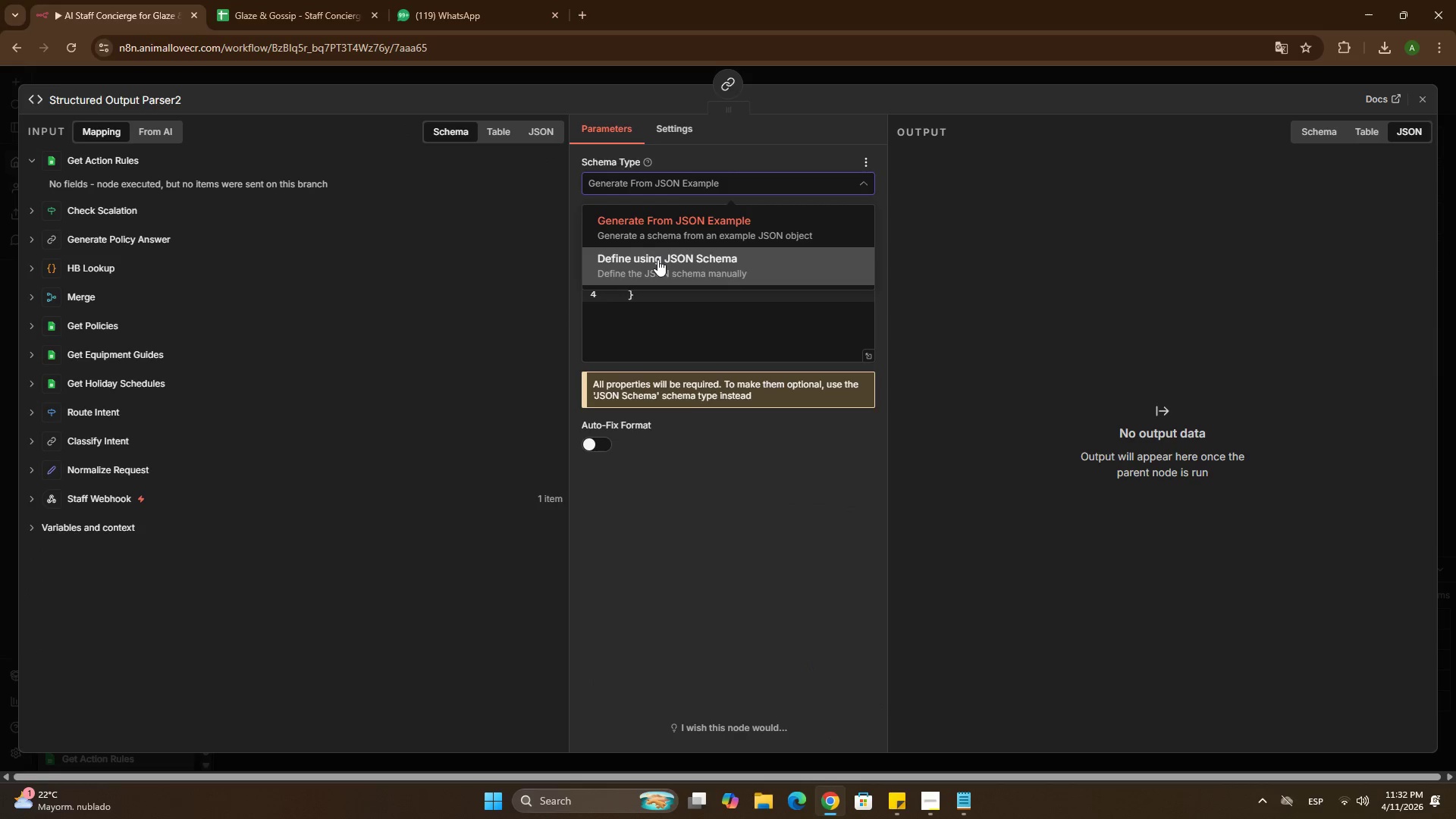 
left_click([657, 259])
 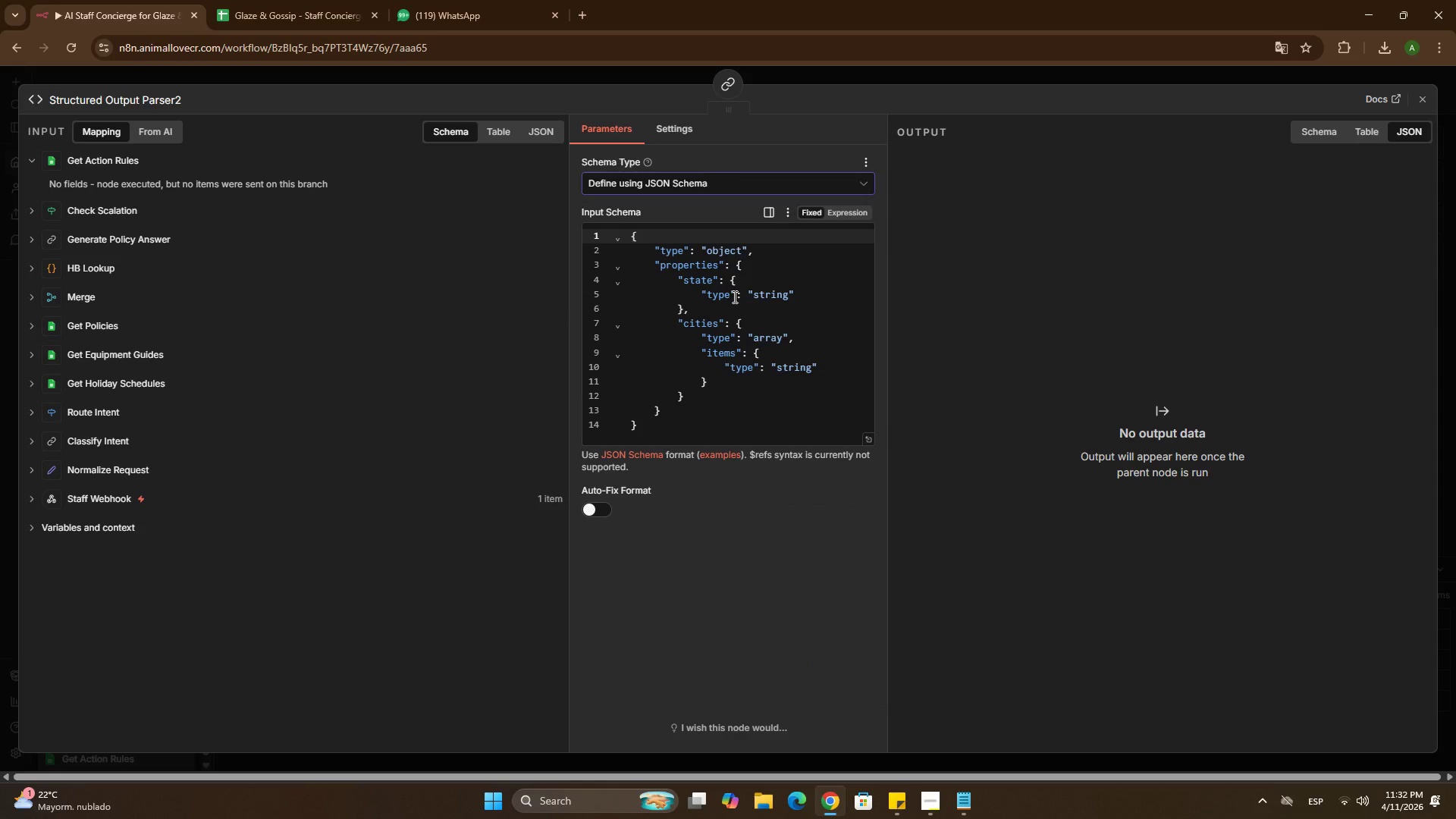 
left_click([733, 297])
 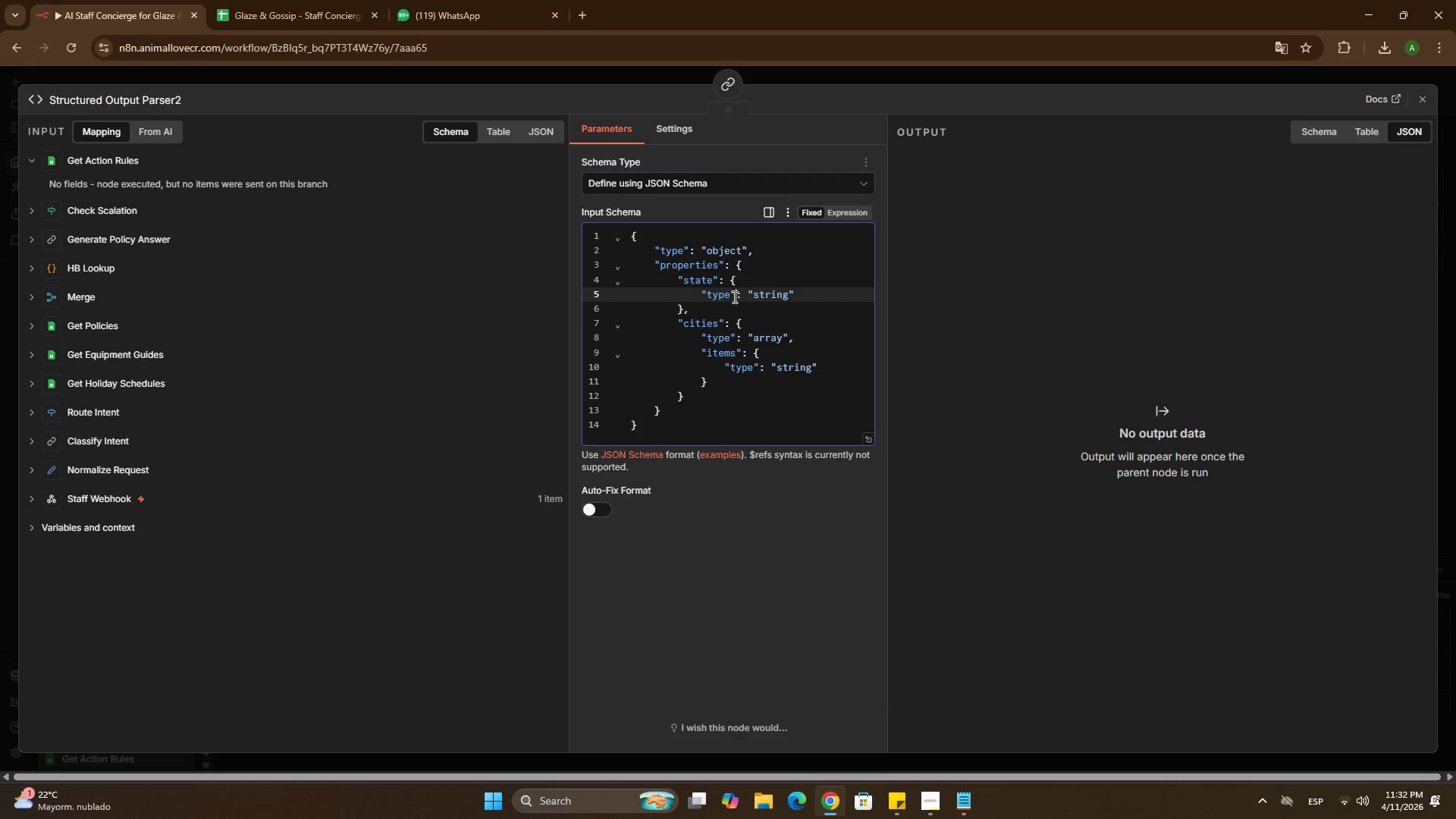 
key(Control+A)
 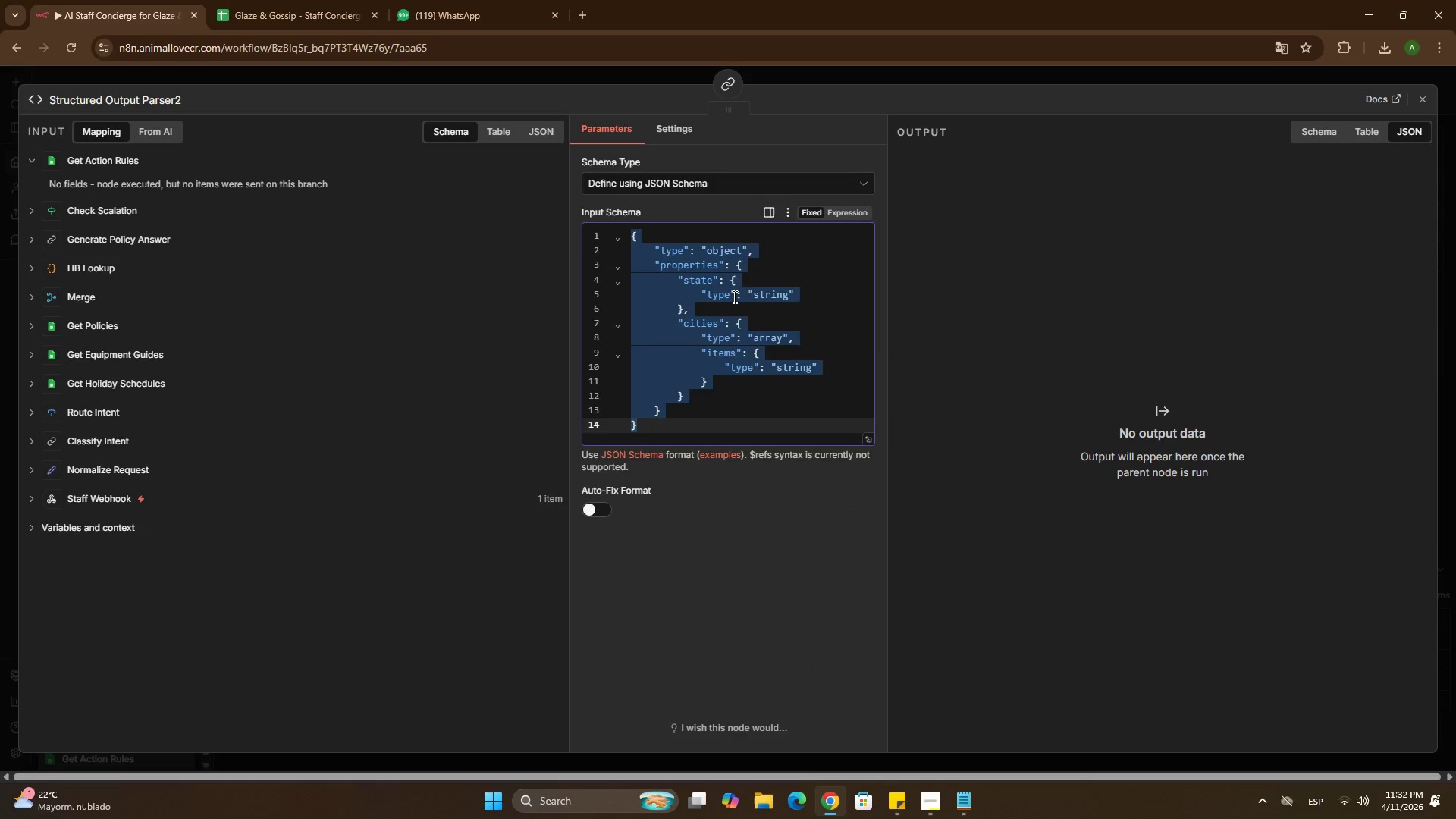 
key(Control+V)
 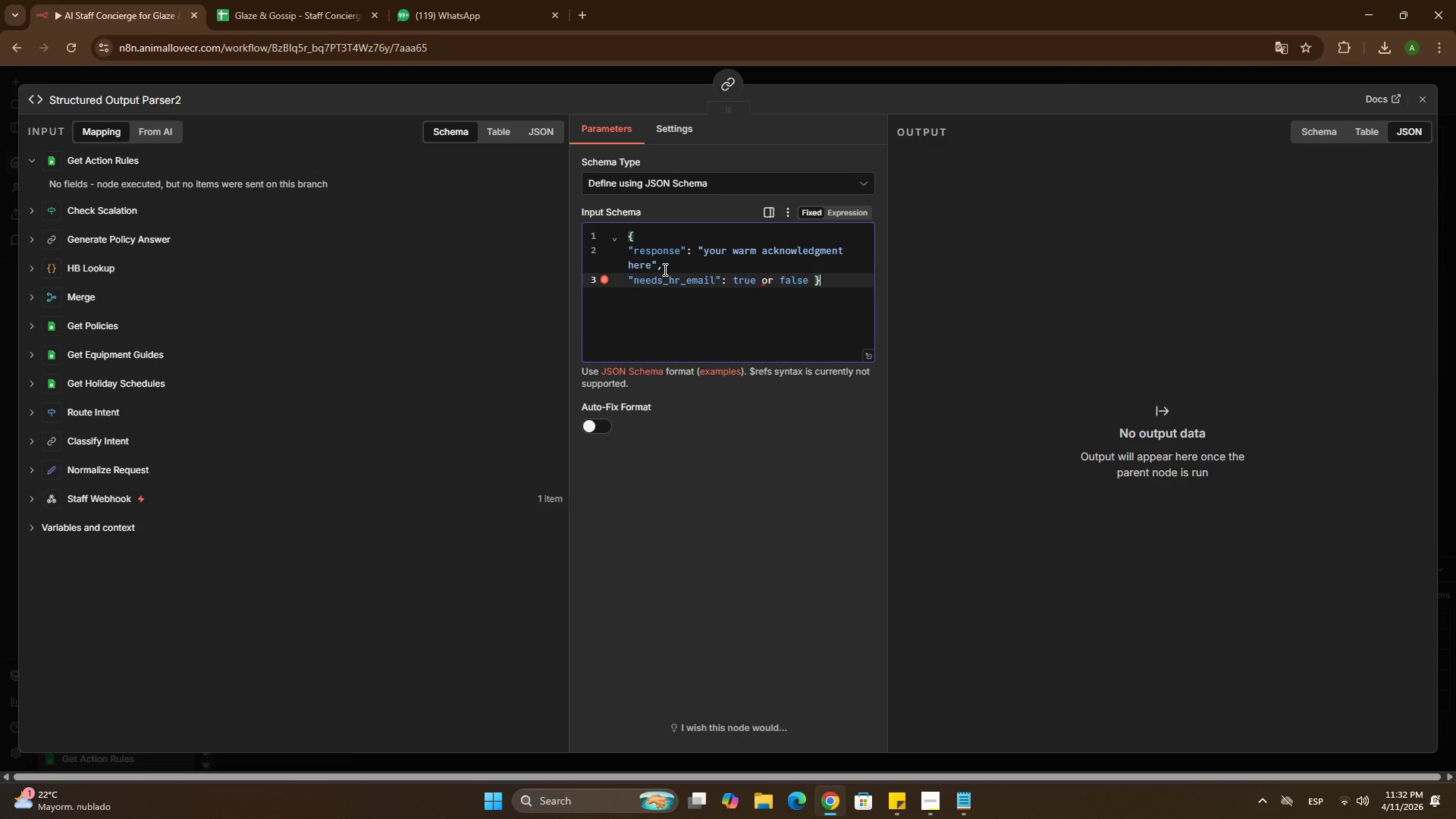 
left_click_drag(start_coordinate=[657, 268], to_coordinate=[698, 252])
 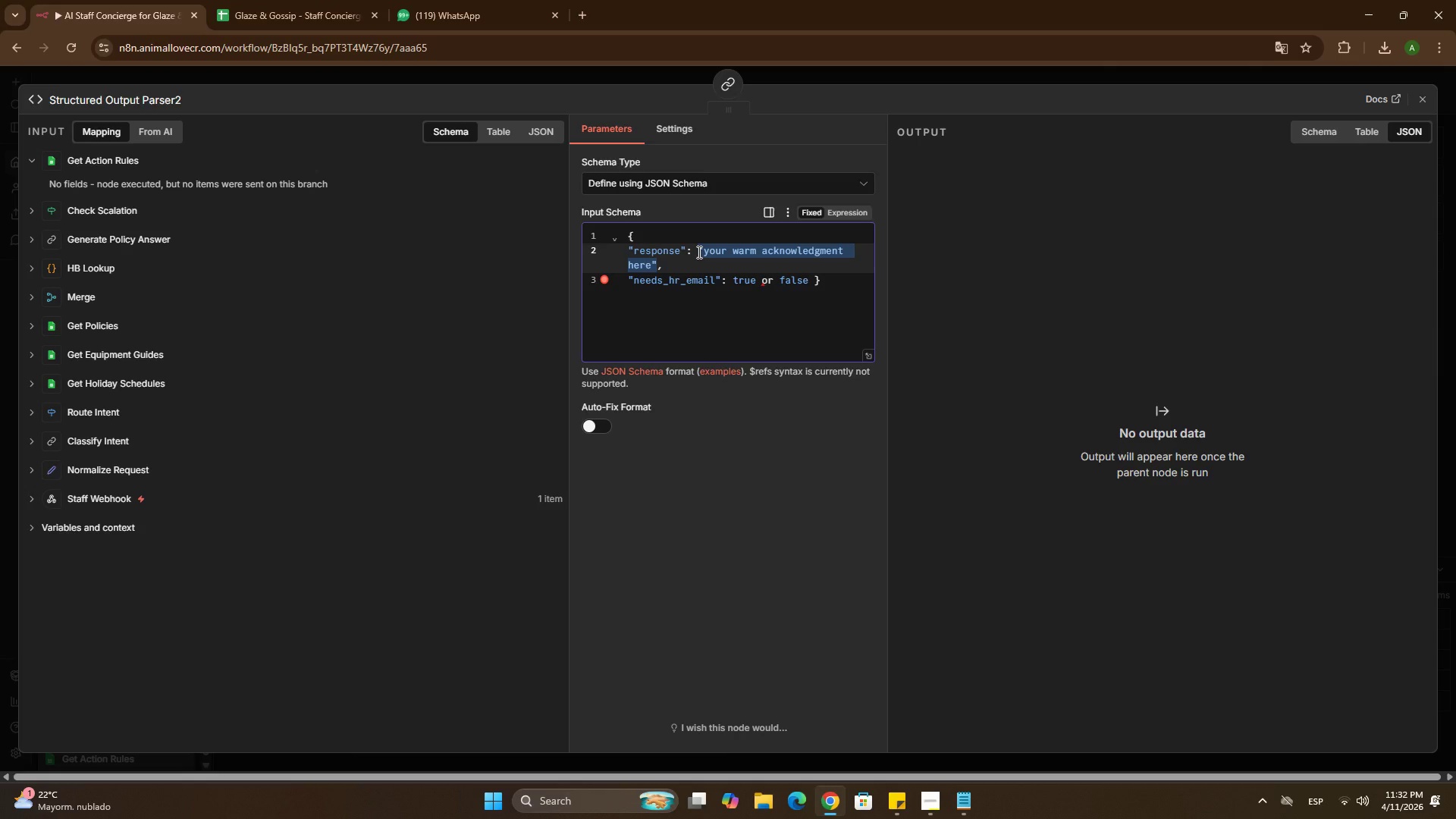 
type(``)
key(Backspace)
key(Backspace)
type('')
key(Backspace)
key(Backspace)
type(` @type@ > @string@)
 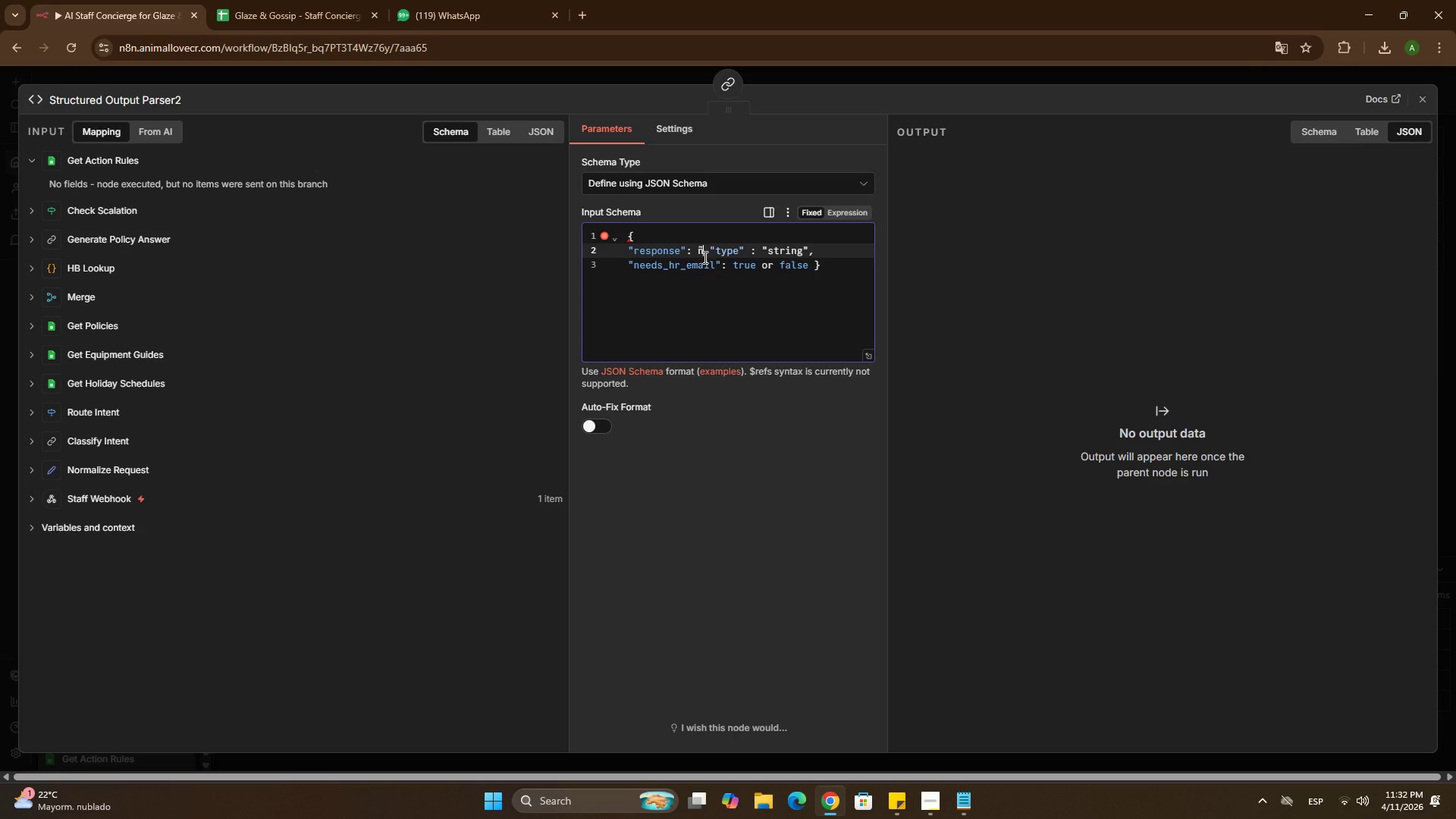 
key(Backspace)
 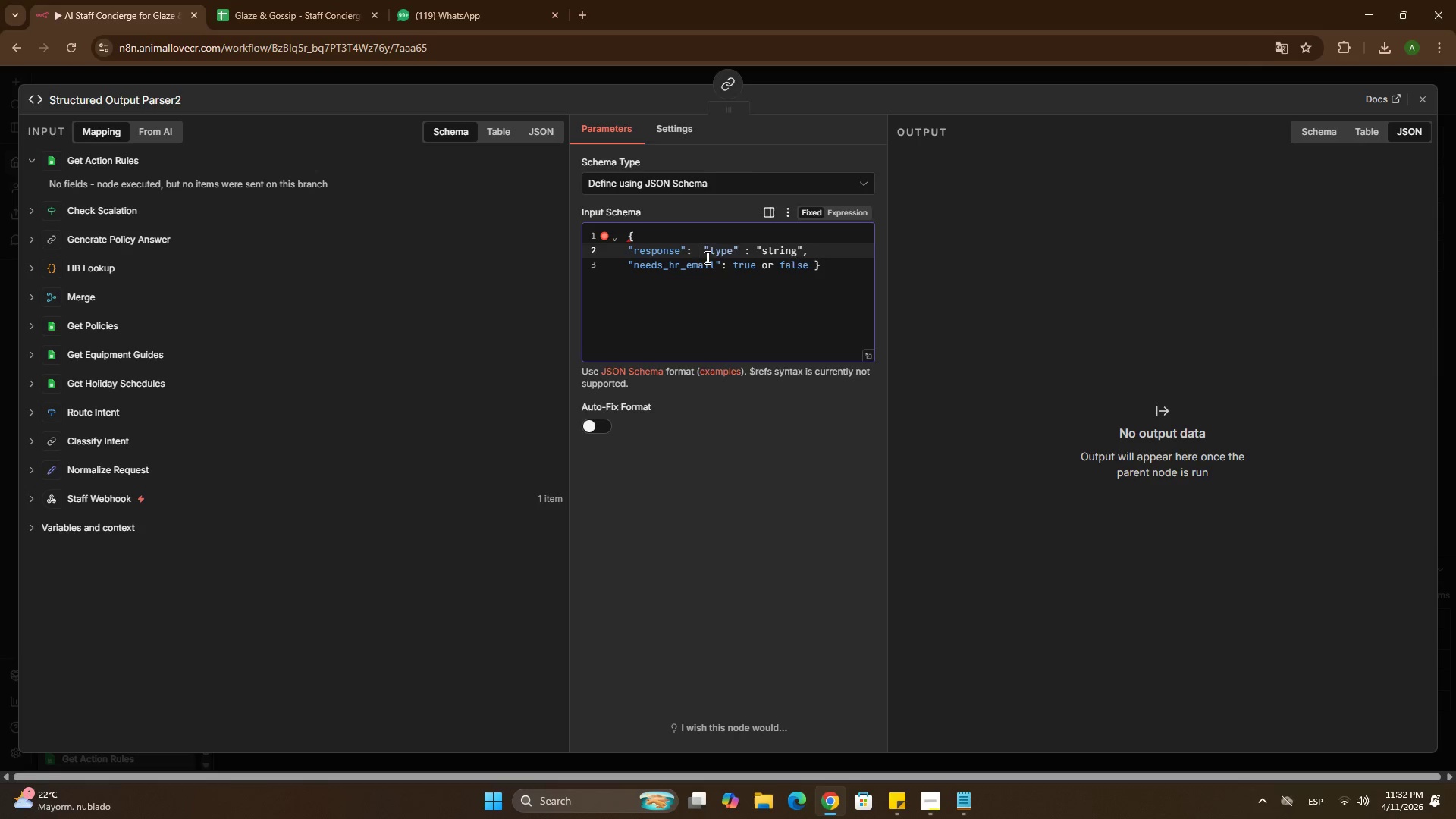 
key(Quote)
 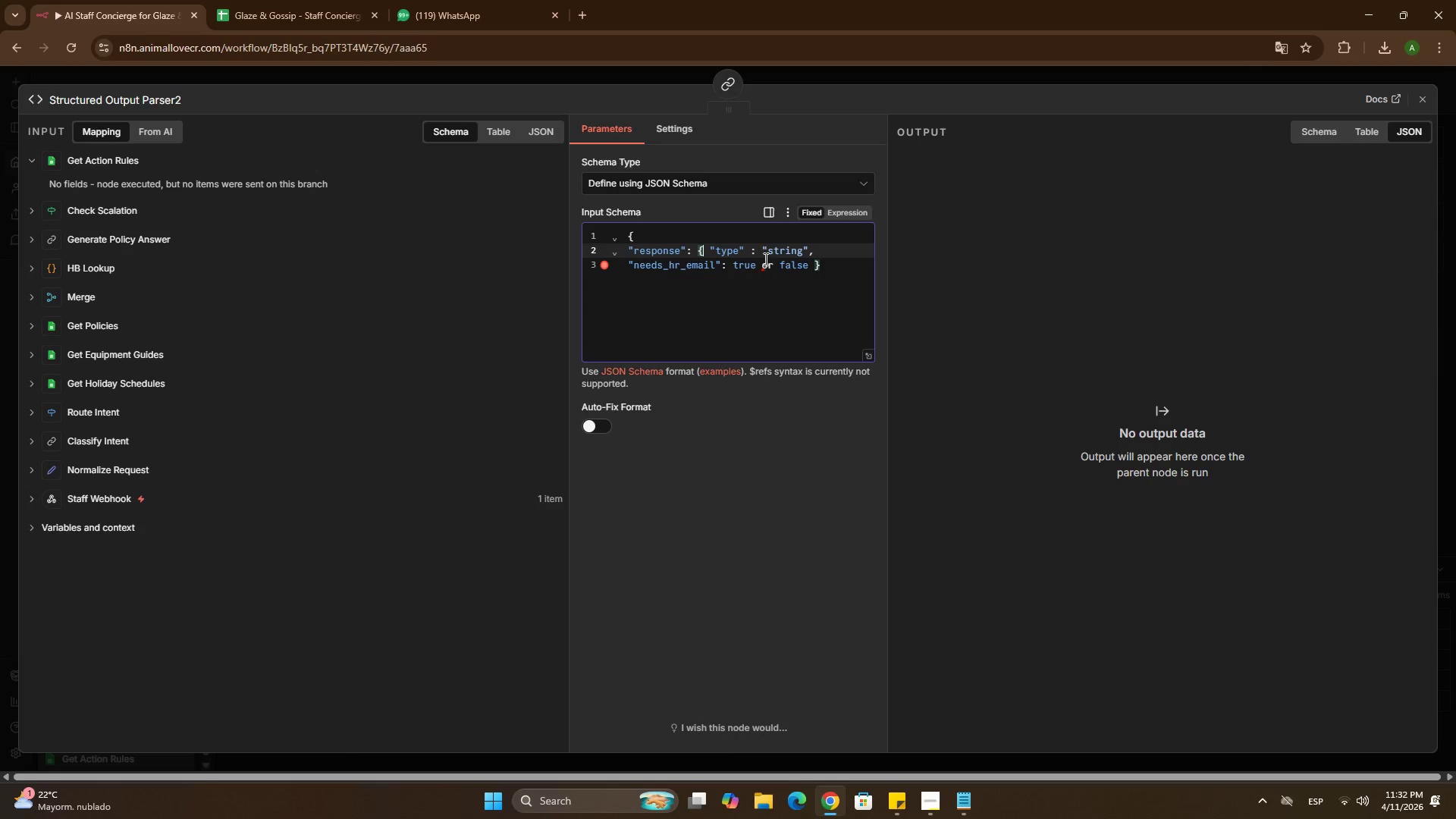 
left_click([821, 253])
 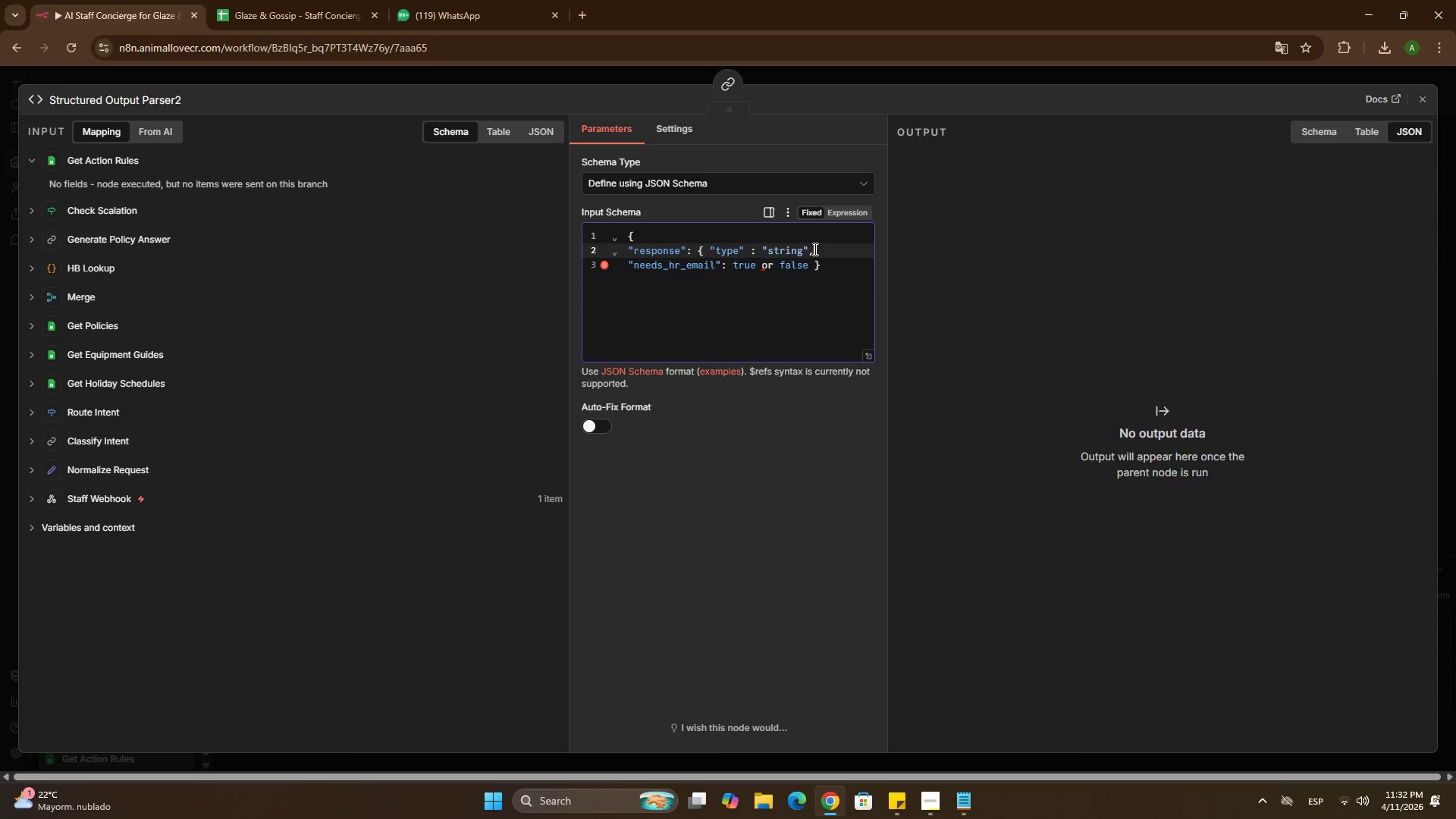 
left_click([808, 248])
 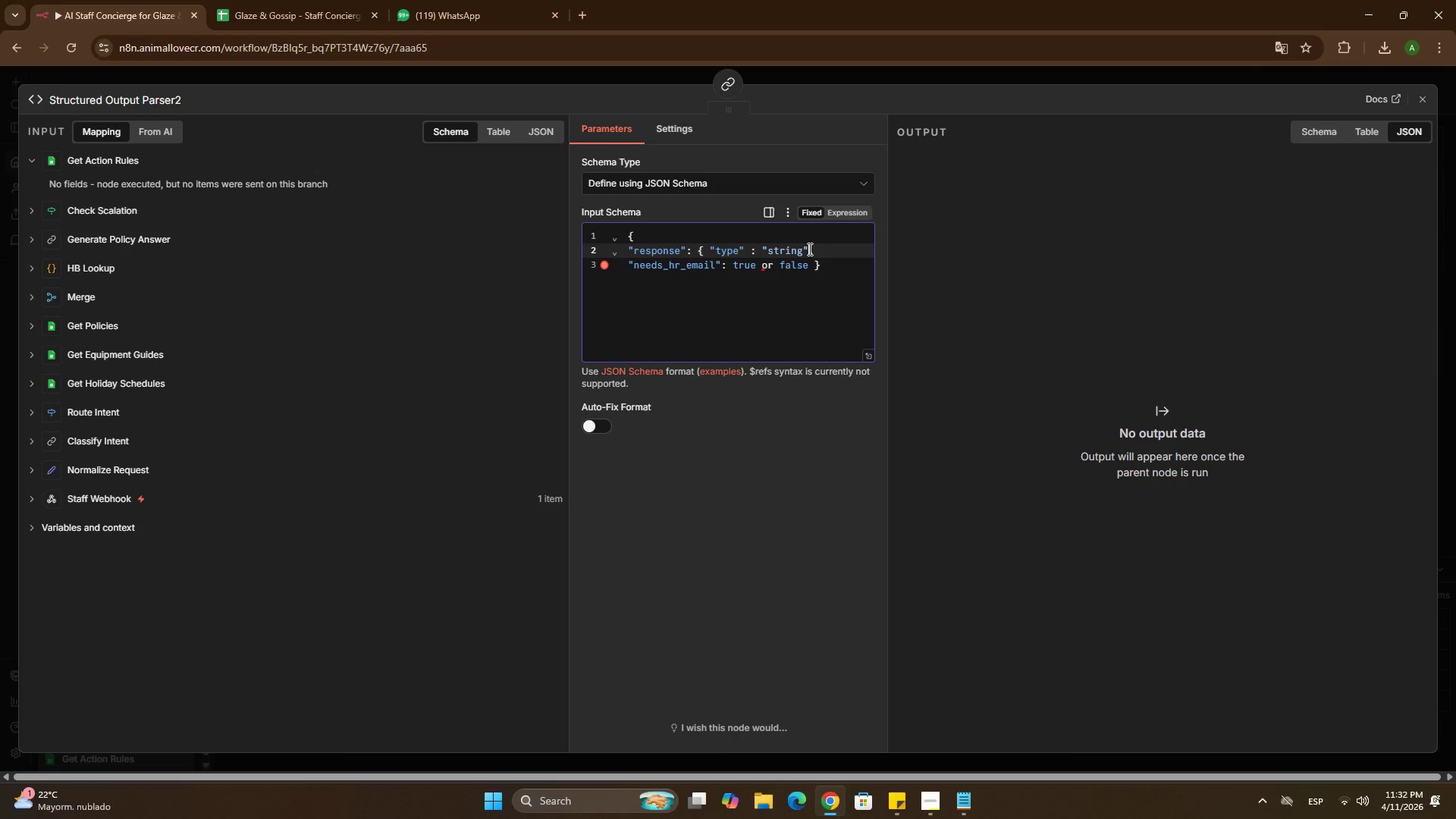 
key(Space)
 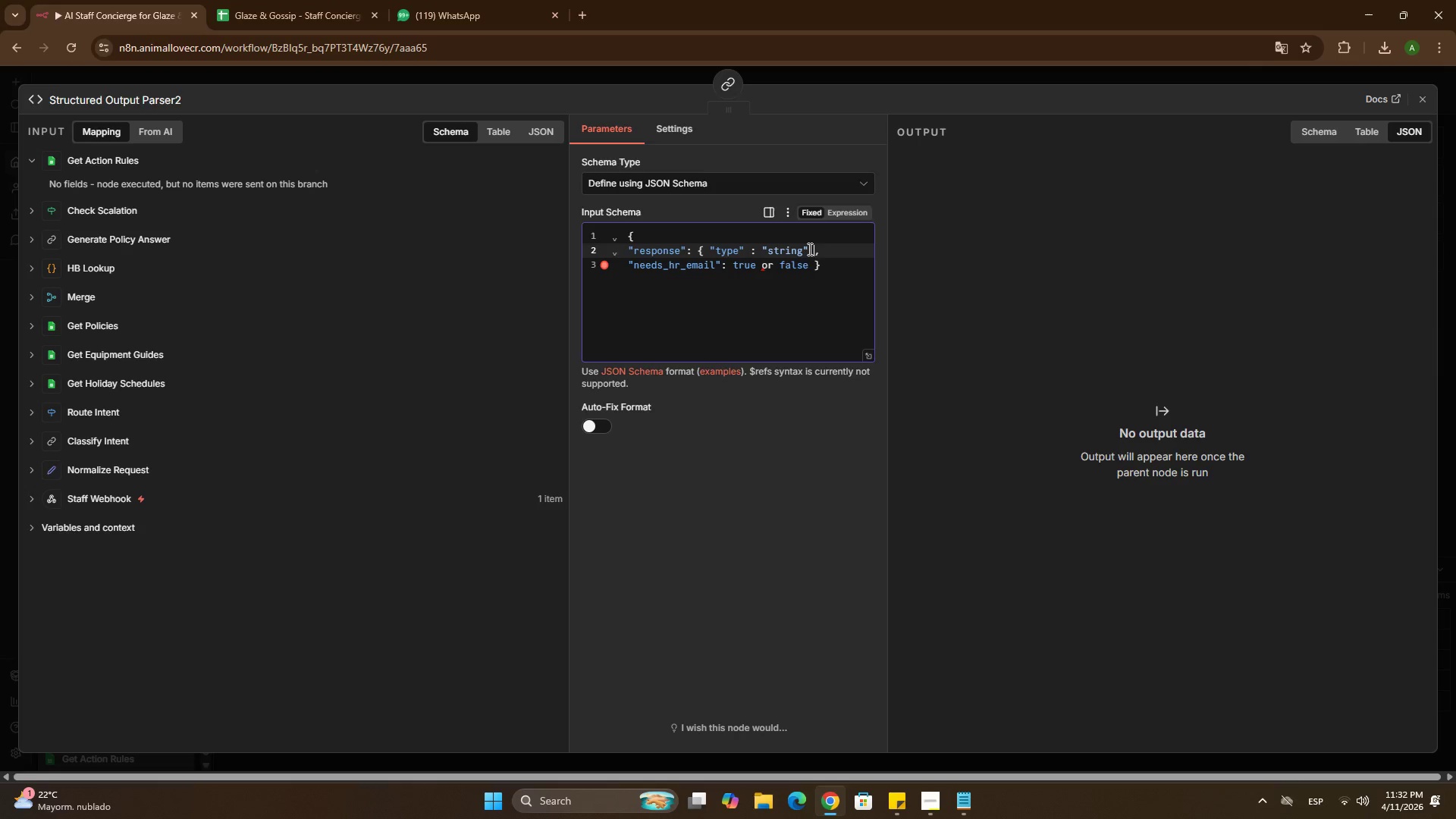 
key(Slash)
 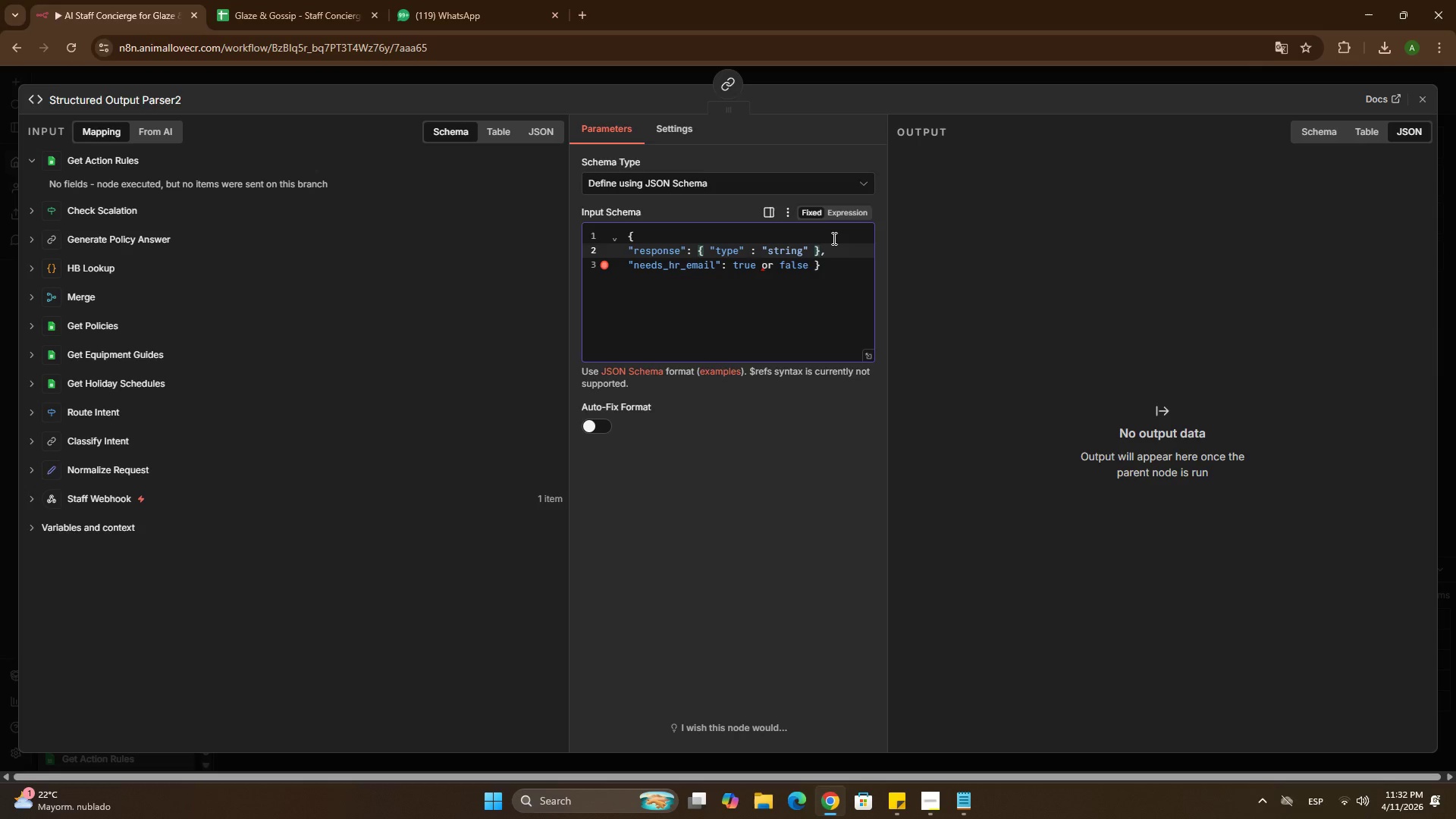 
left_click_drag(start_coordinate=[829, 249], to_coordinate=[698, 248])
 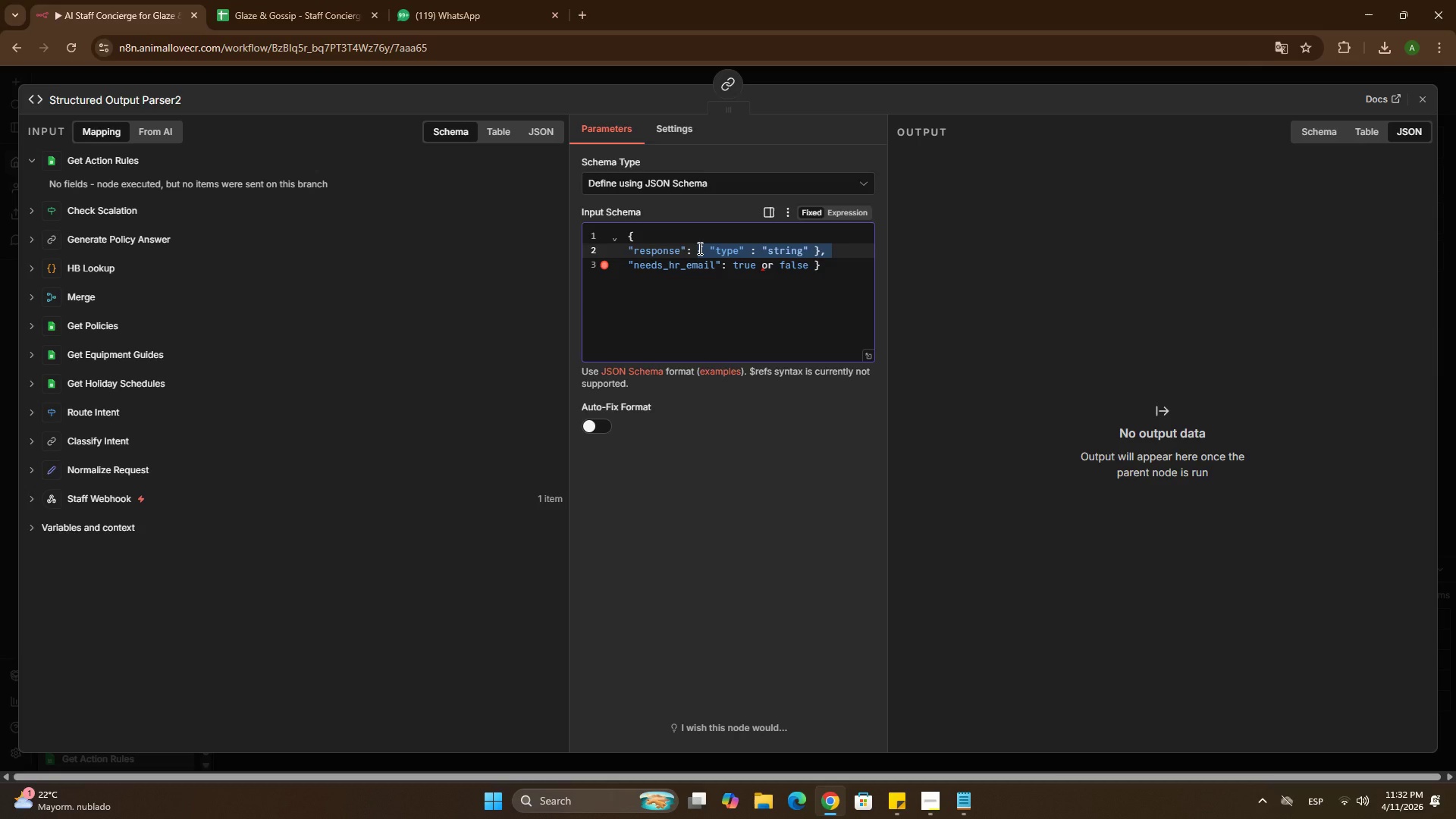 
key(Control+C)
 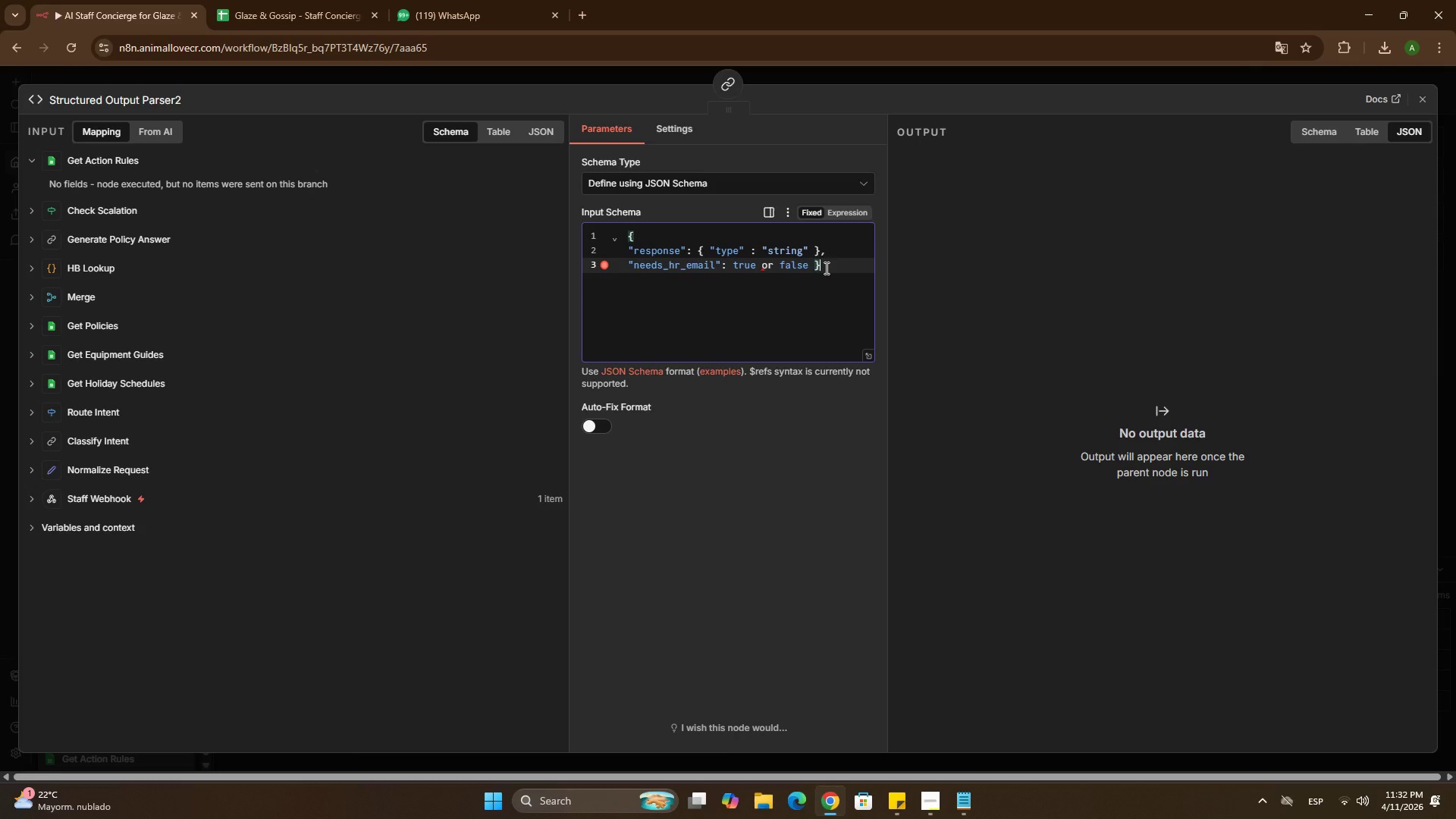 
left_click_drag(start_coordinate=[825, 268], to_coordinate=[736, 263])
 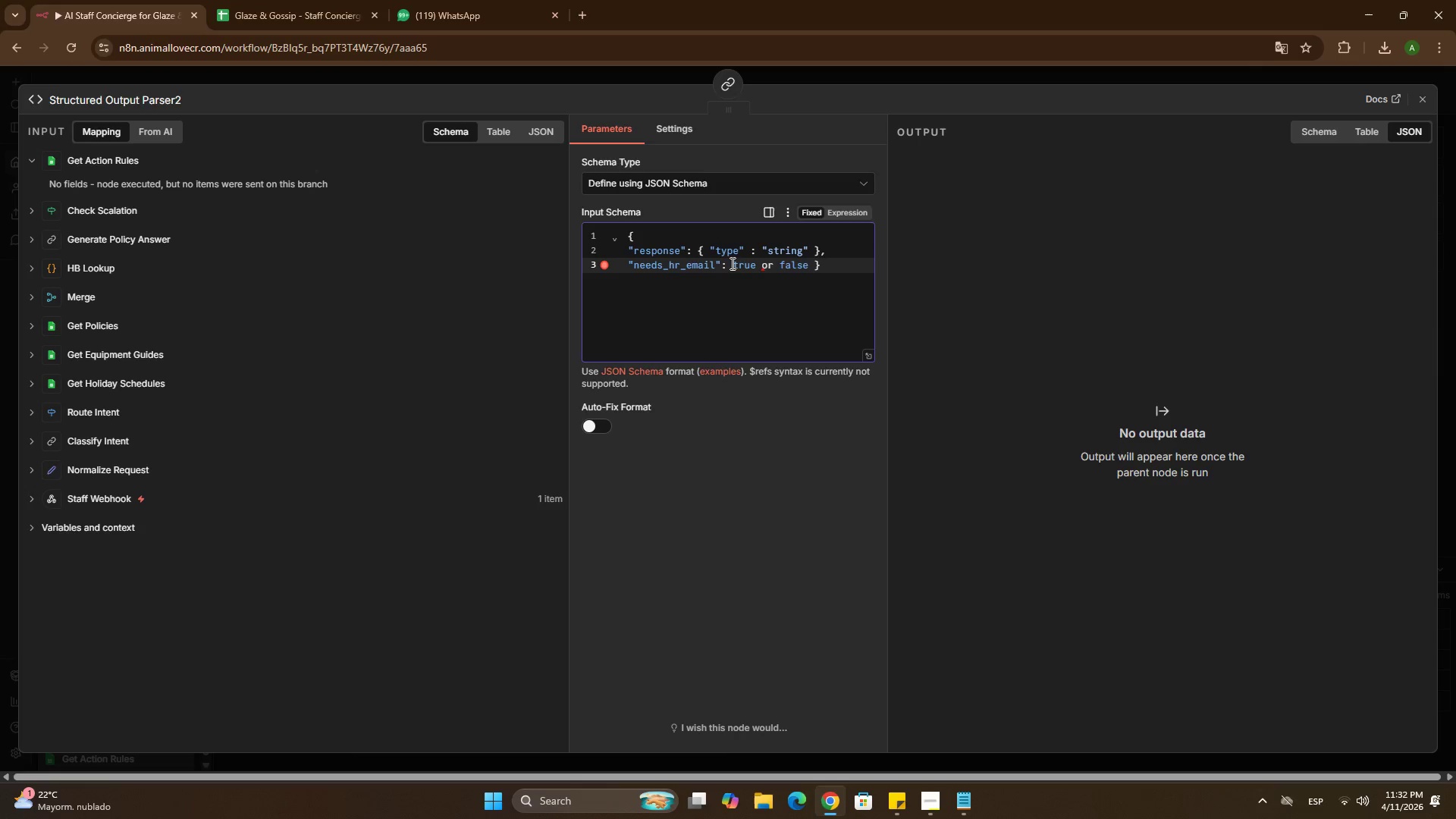 
left_click_drag(start_coordinate=[731, 263], to_coordinate=[806, 268])
 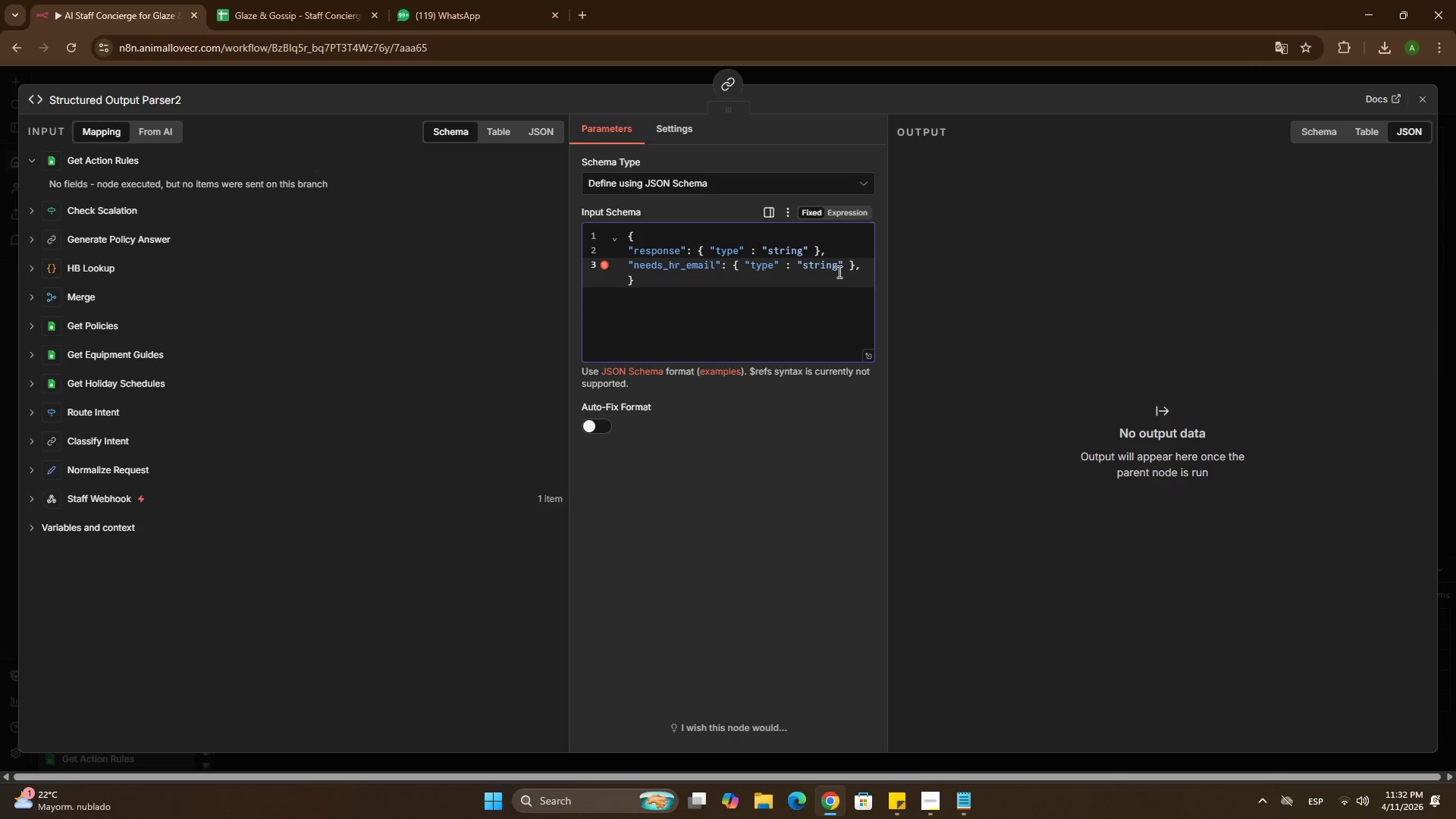 
key(Control+ControlLeft)
 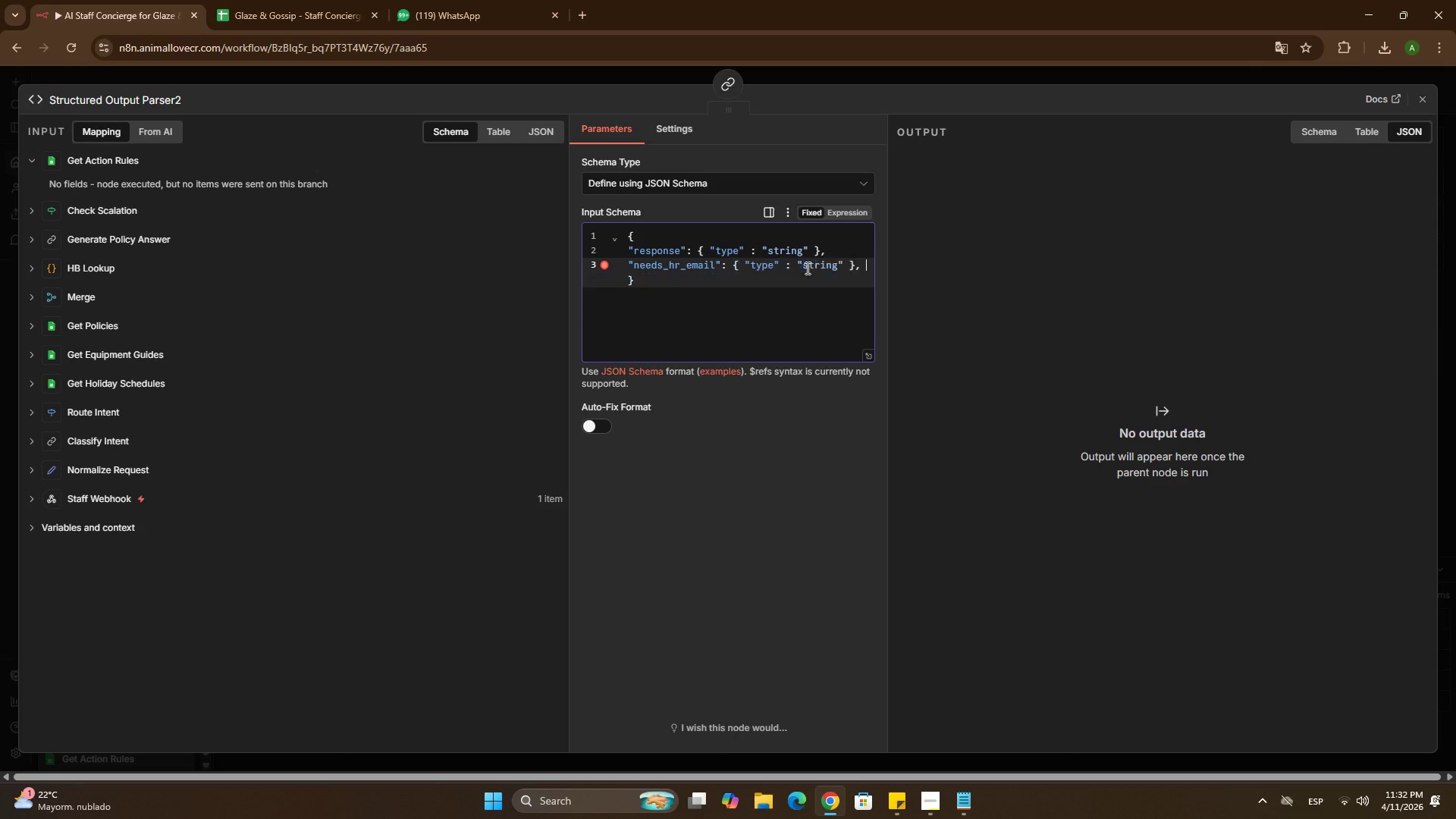 
key(Control+V)
 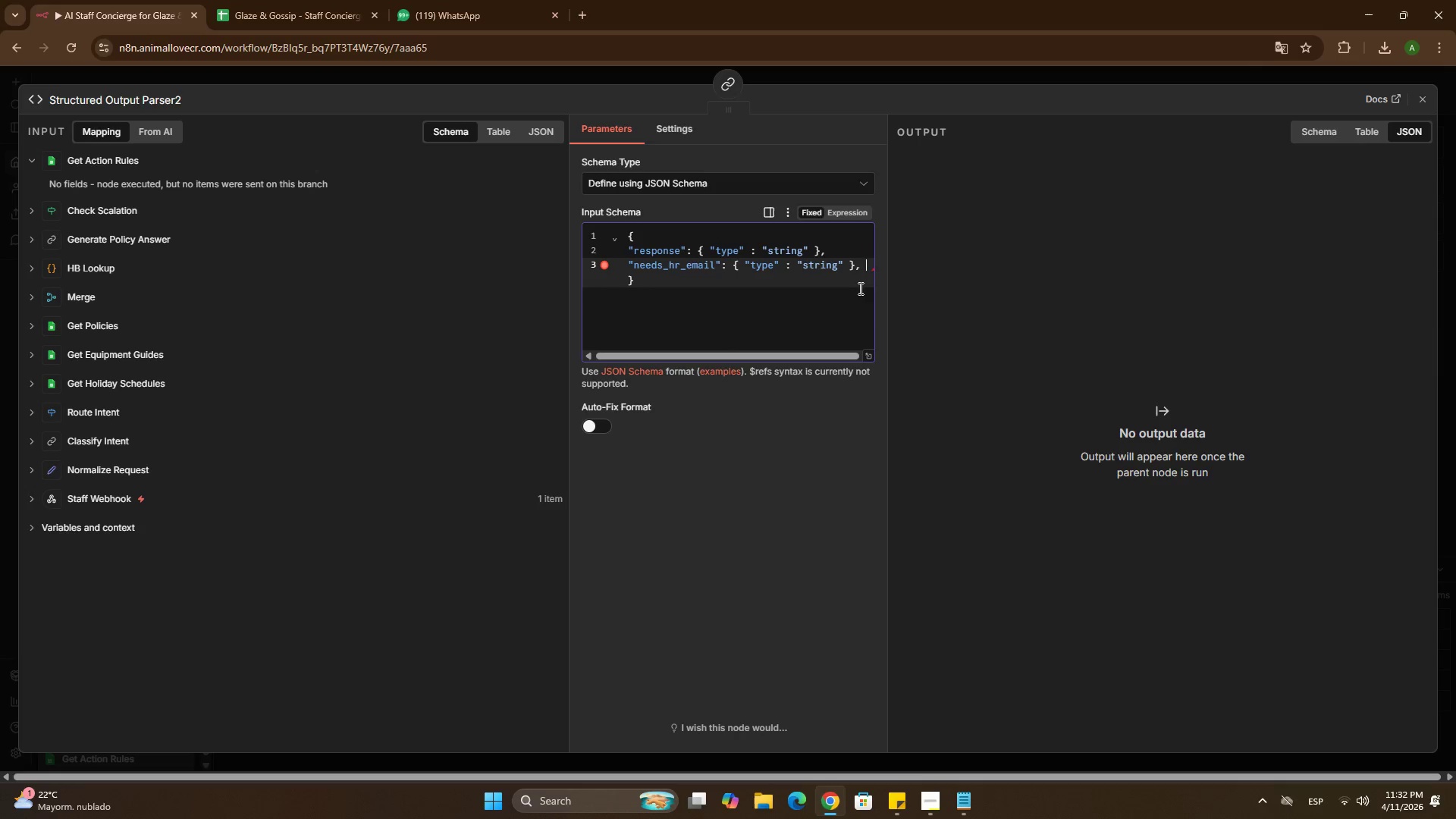 
key(Backspace)
 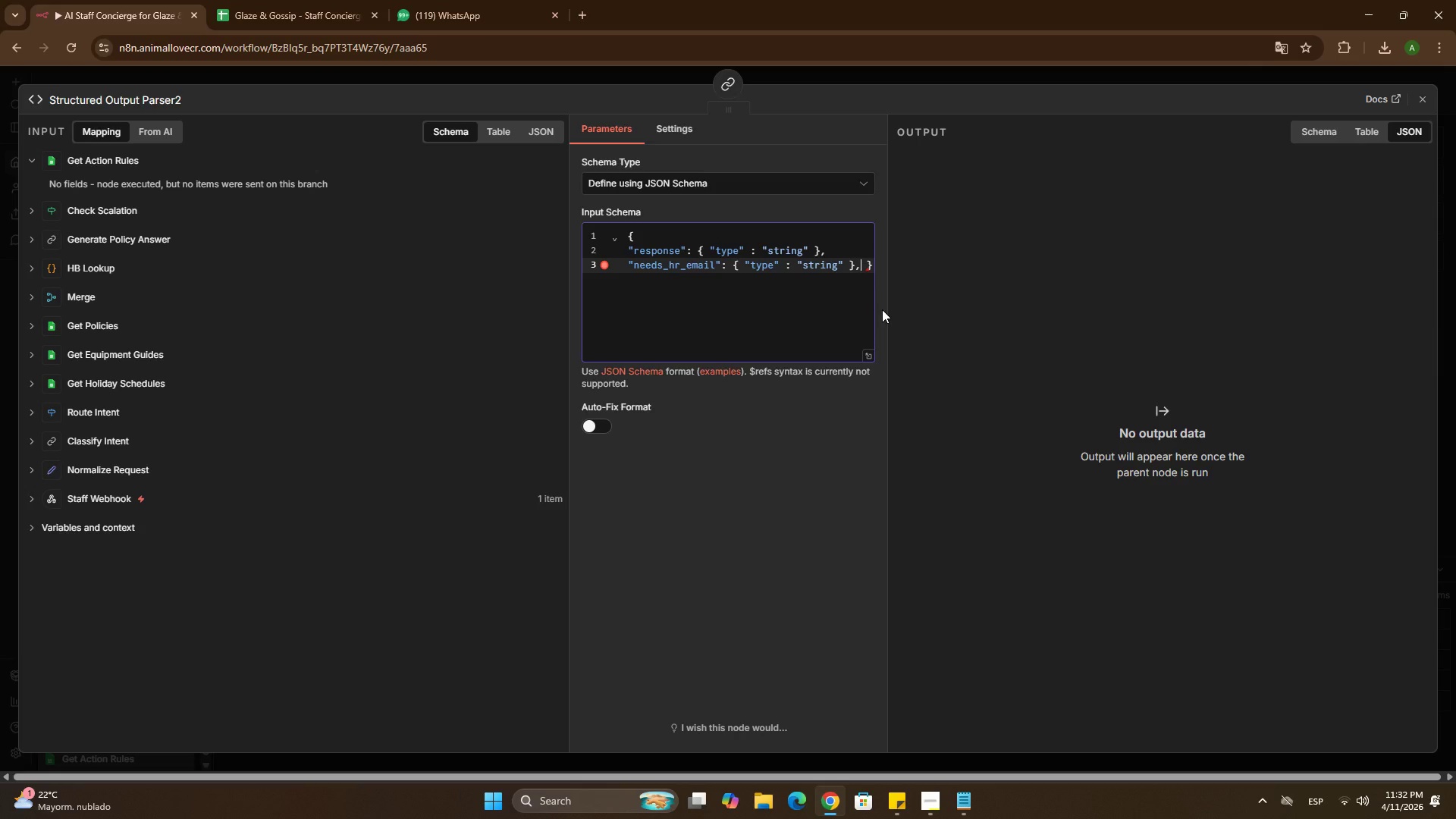 
key(Backspace)
 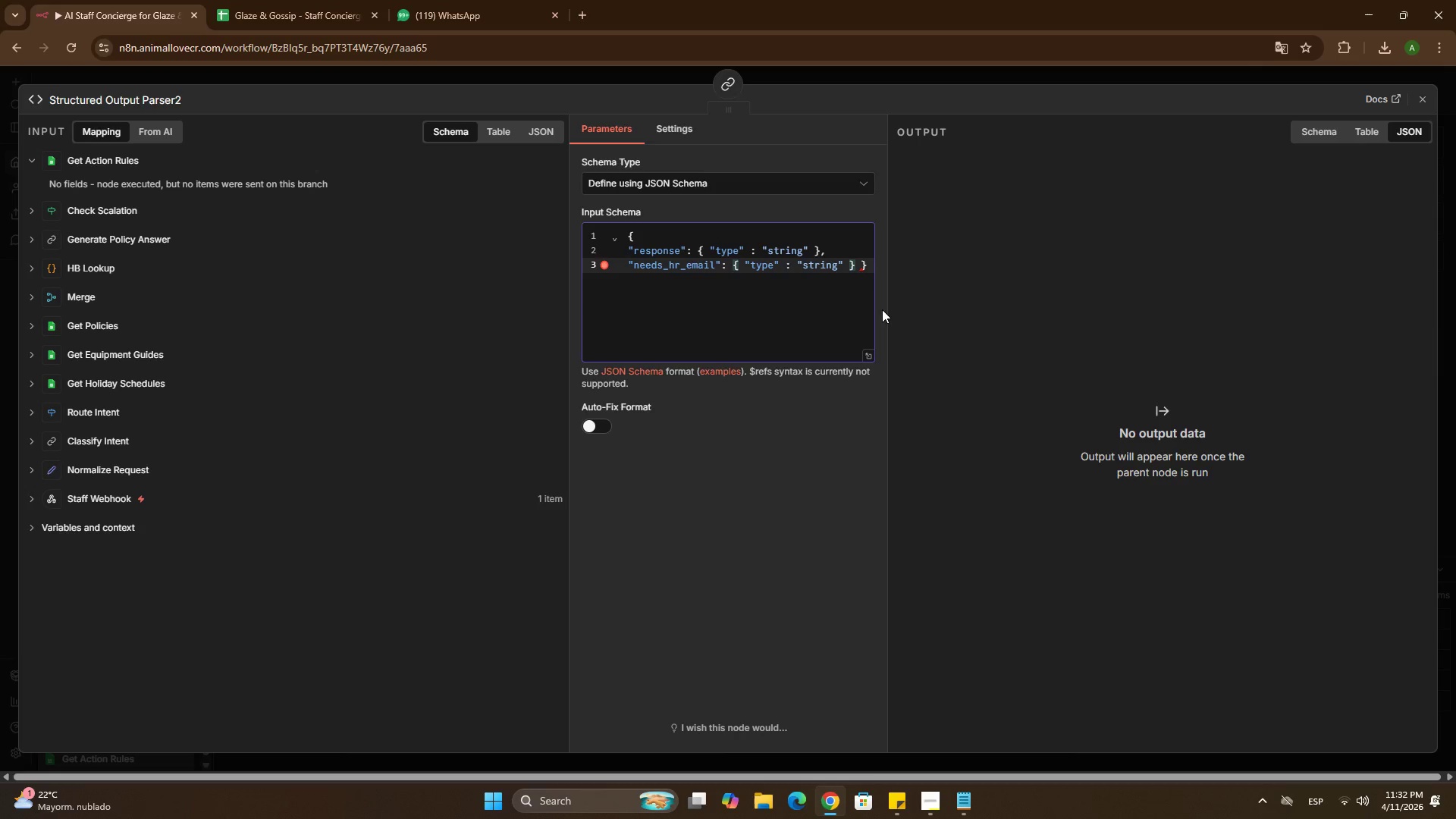 
key(Enter)
 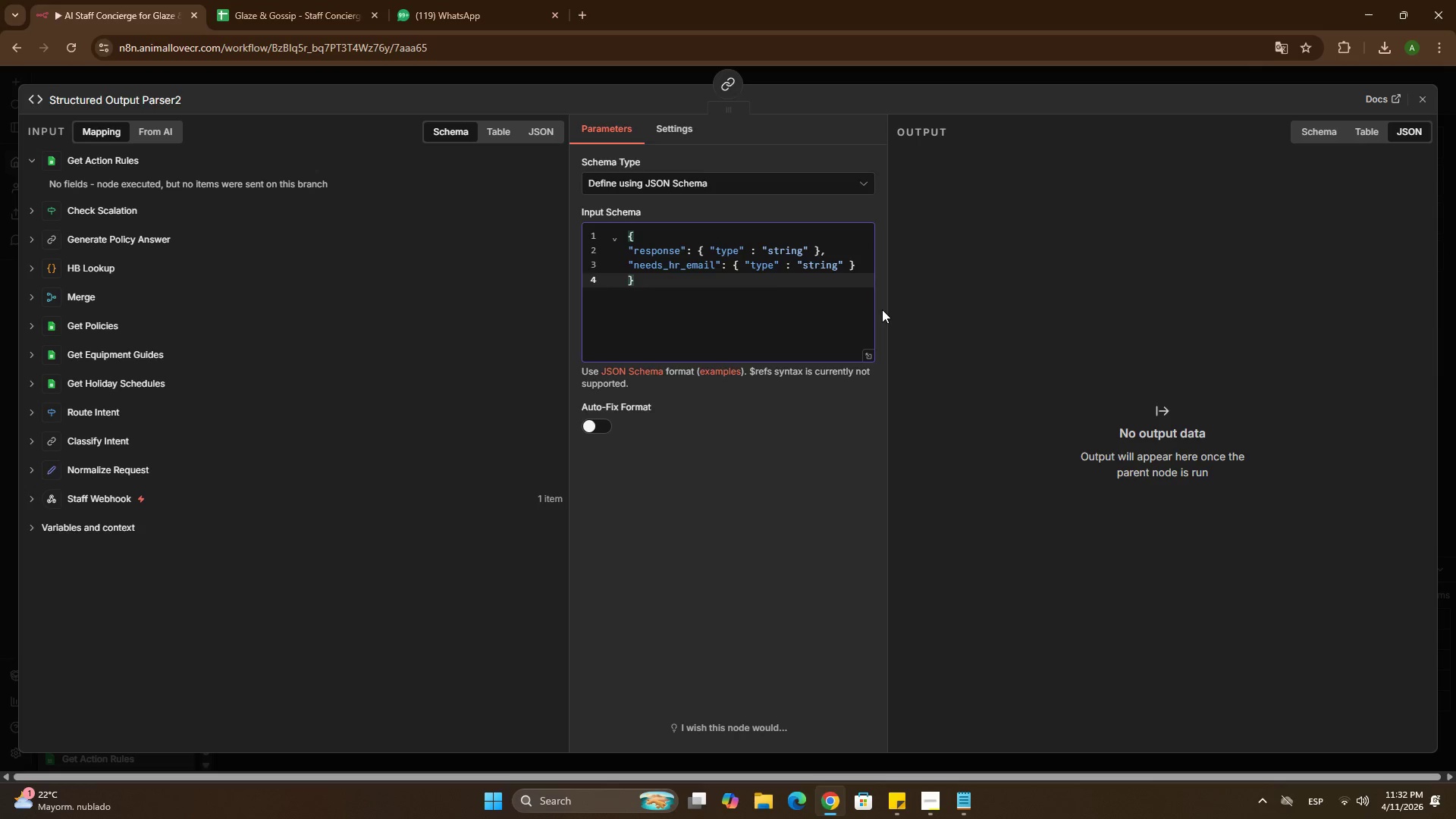 
key(ArrowUp)
 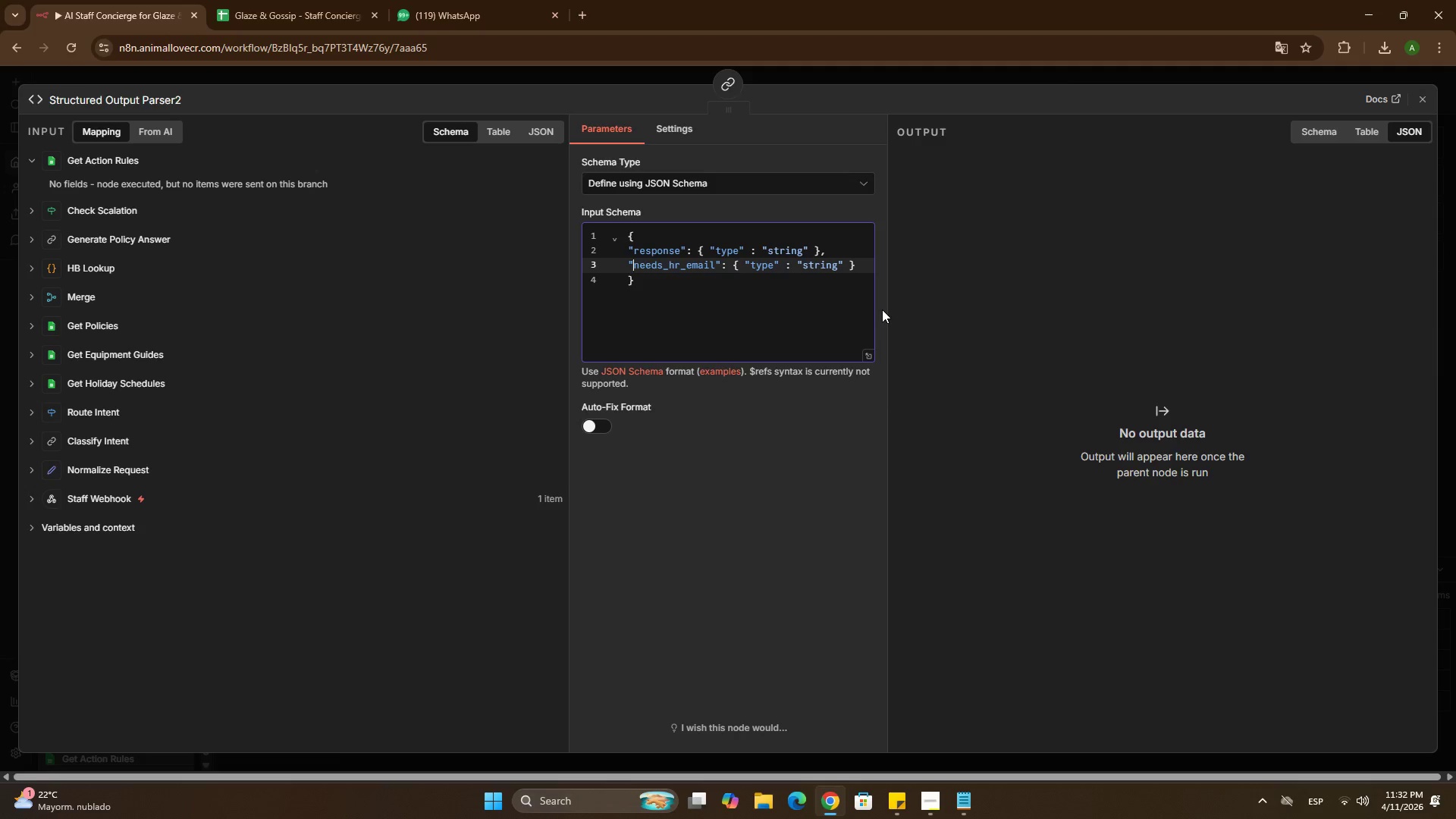 
hold_key(key=ArrowRight, duration=1.3)
 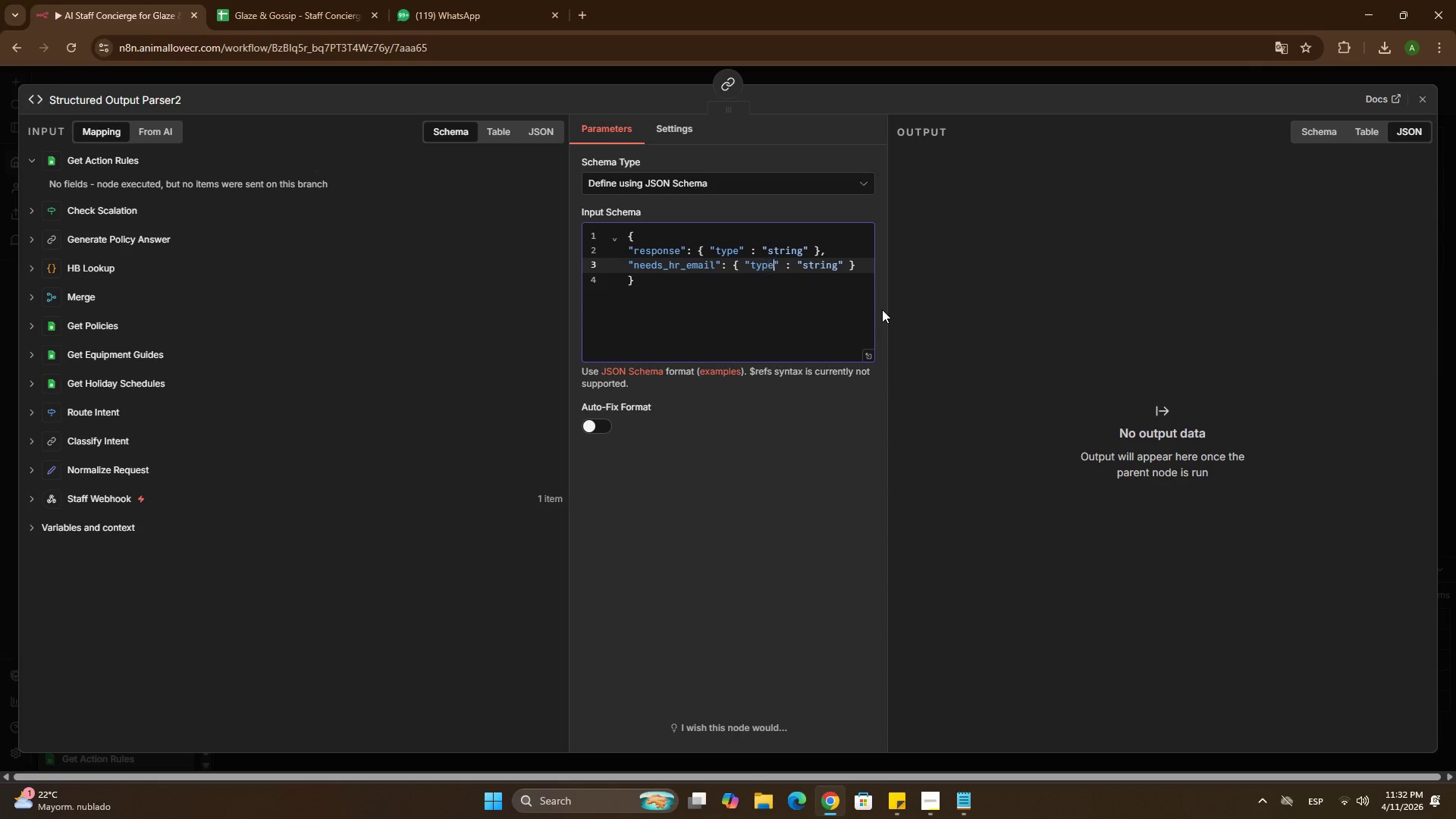 
hold_key(key=ArrowRight, duration=0.69)
 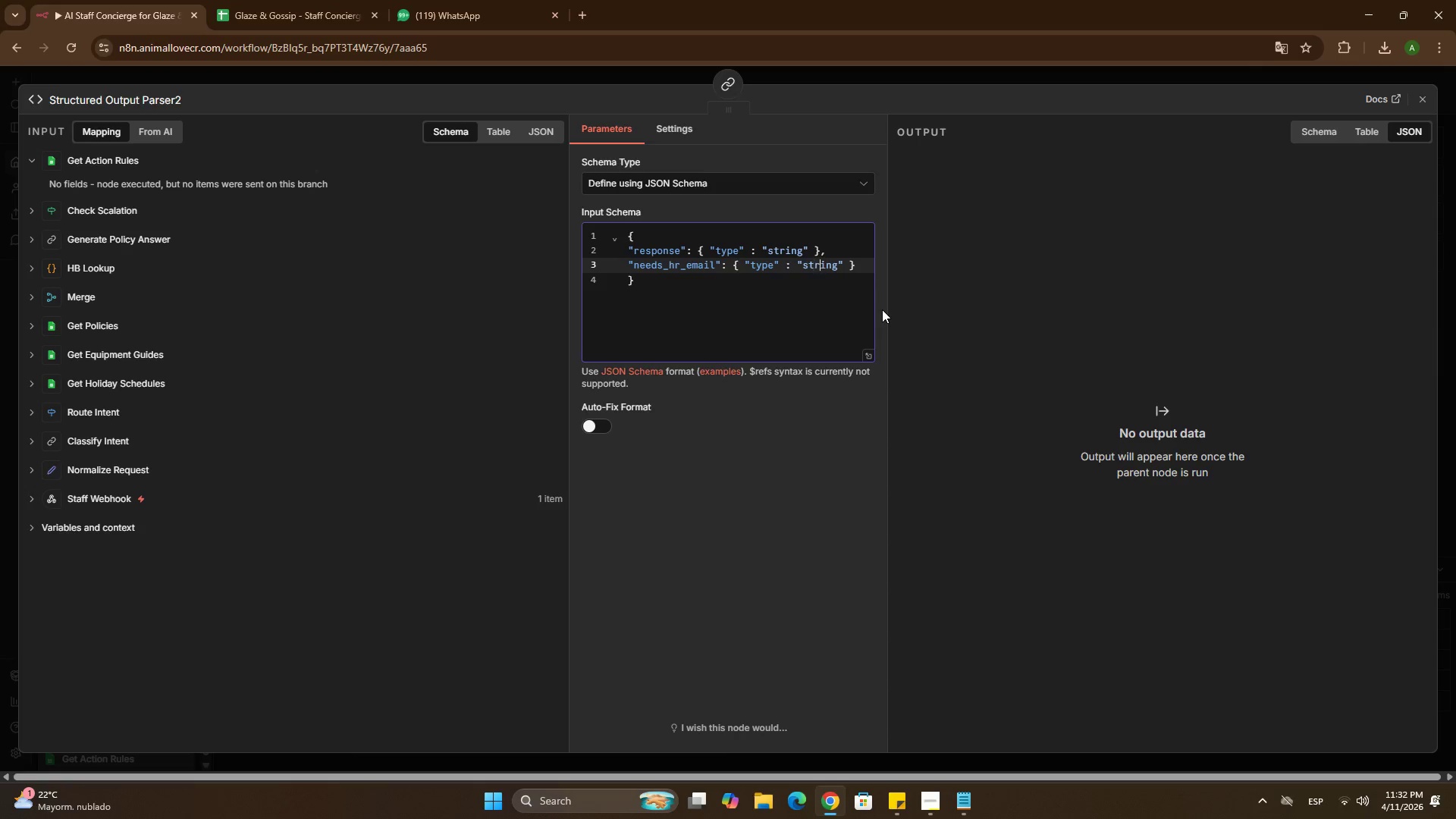 
key(ArrowRight)
 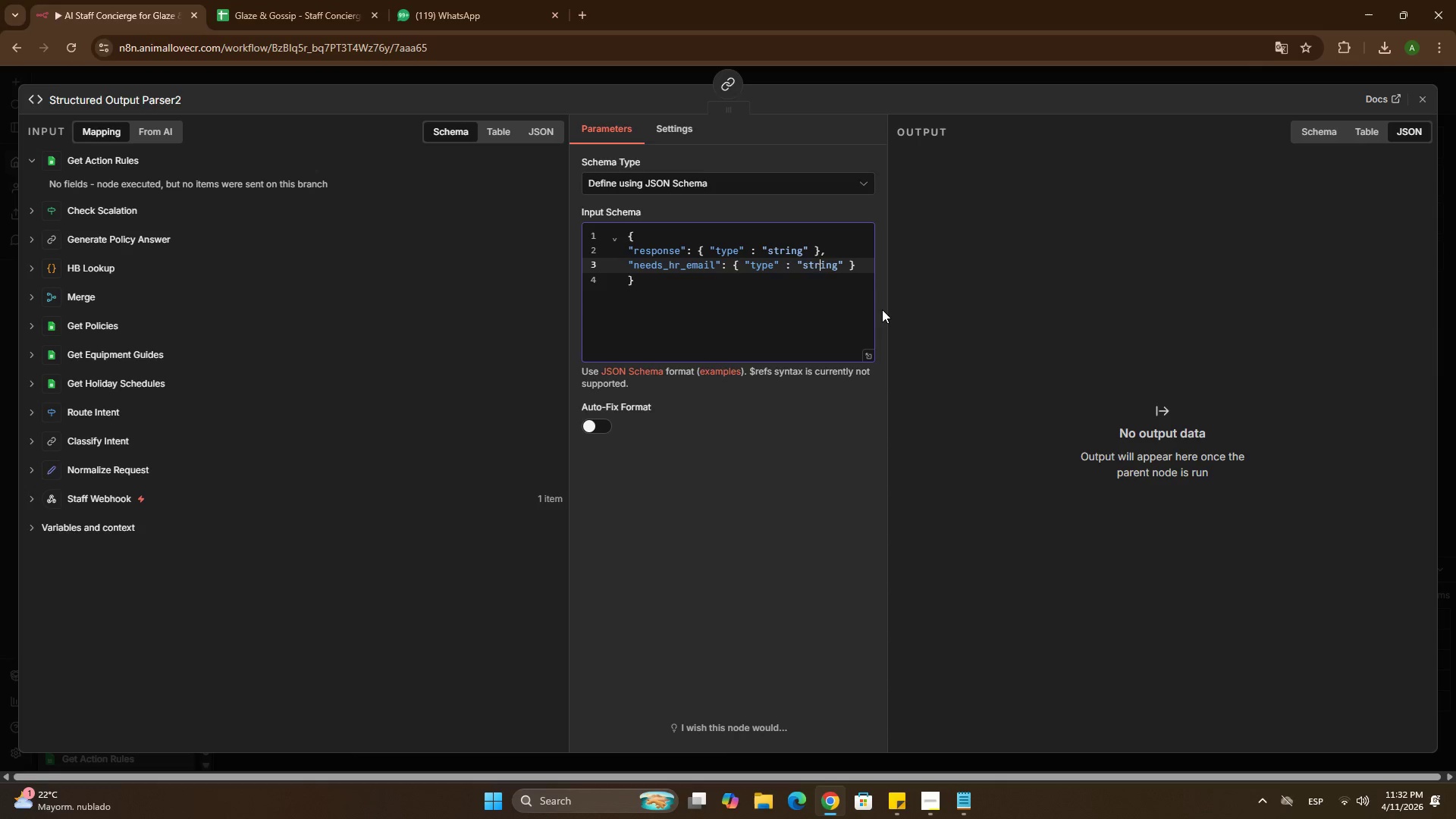 
key(ArrowRight)
 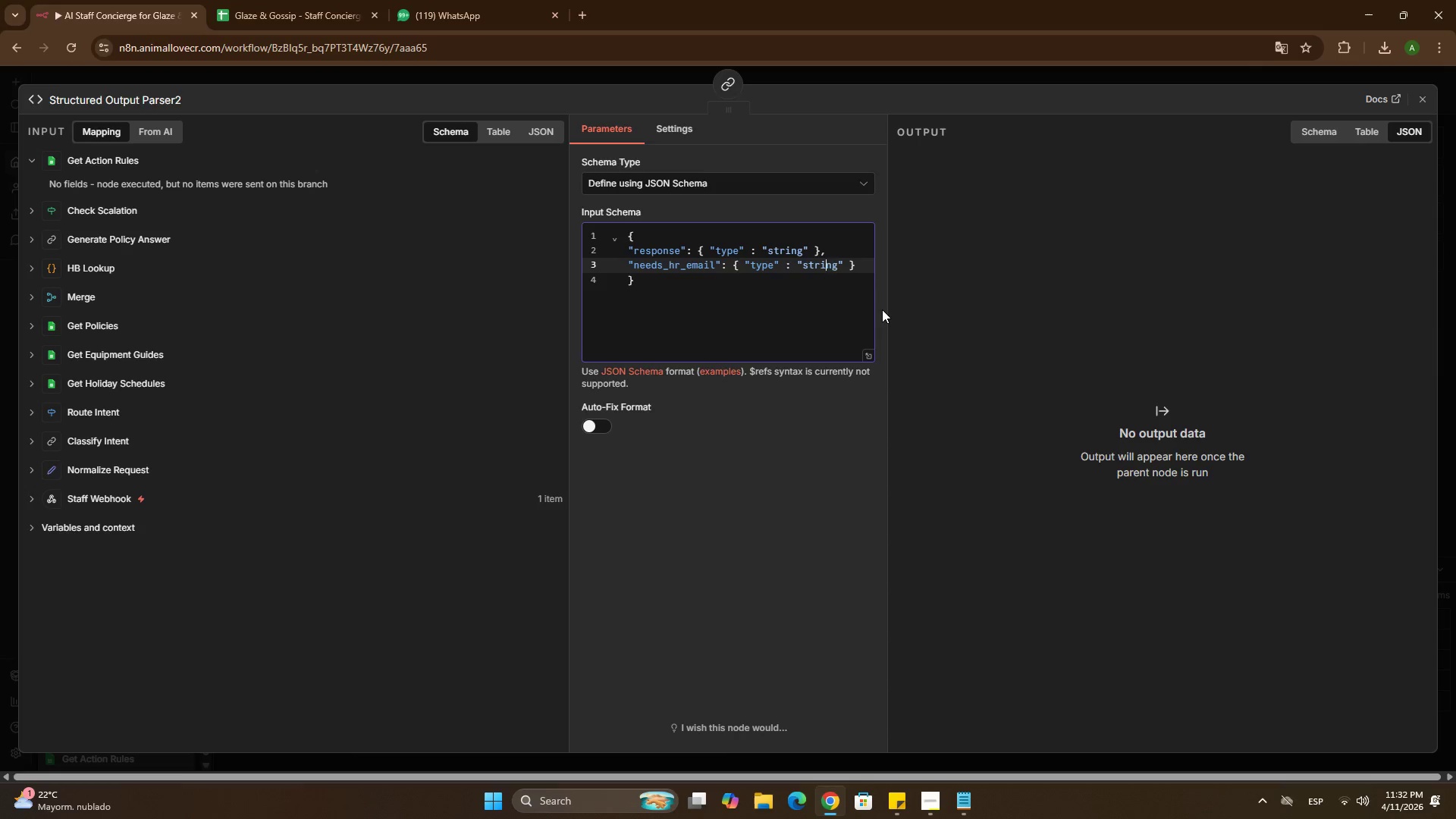 
key(ArrowRight)
 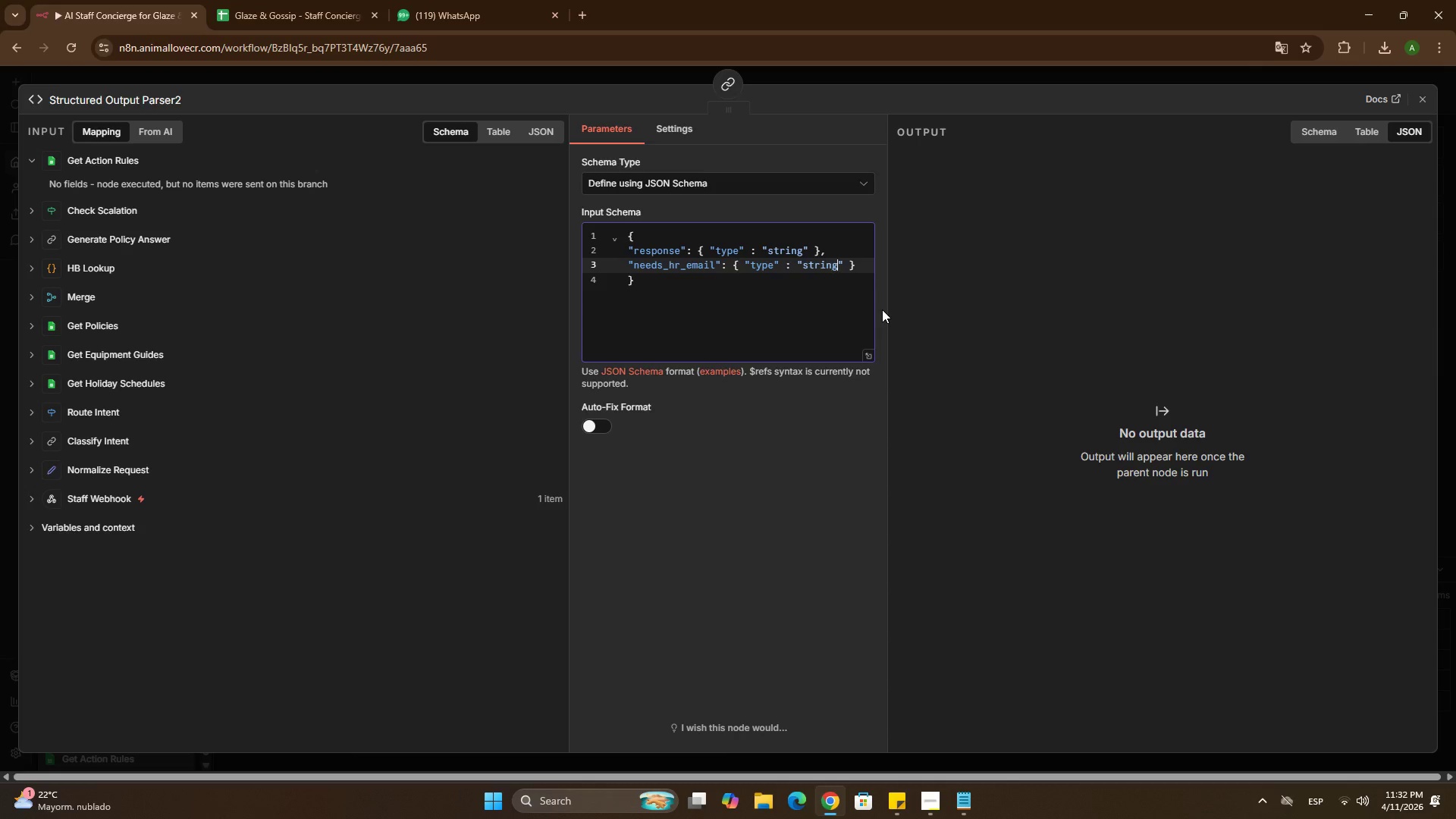 
key(ArrowRight)
 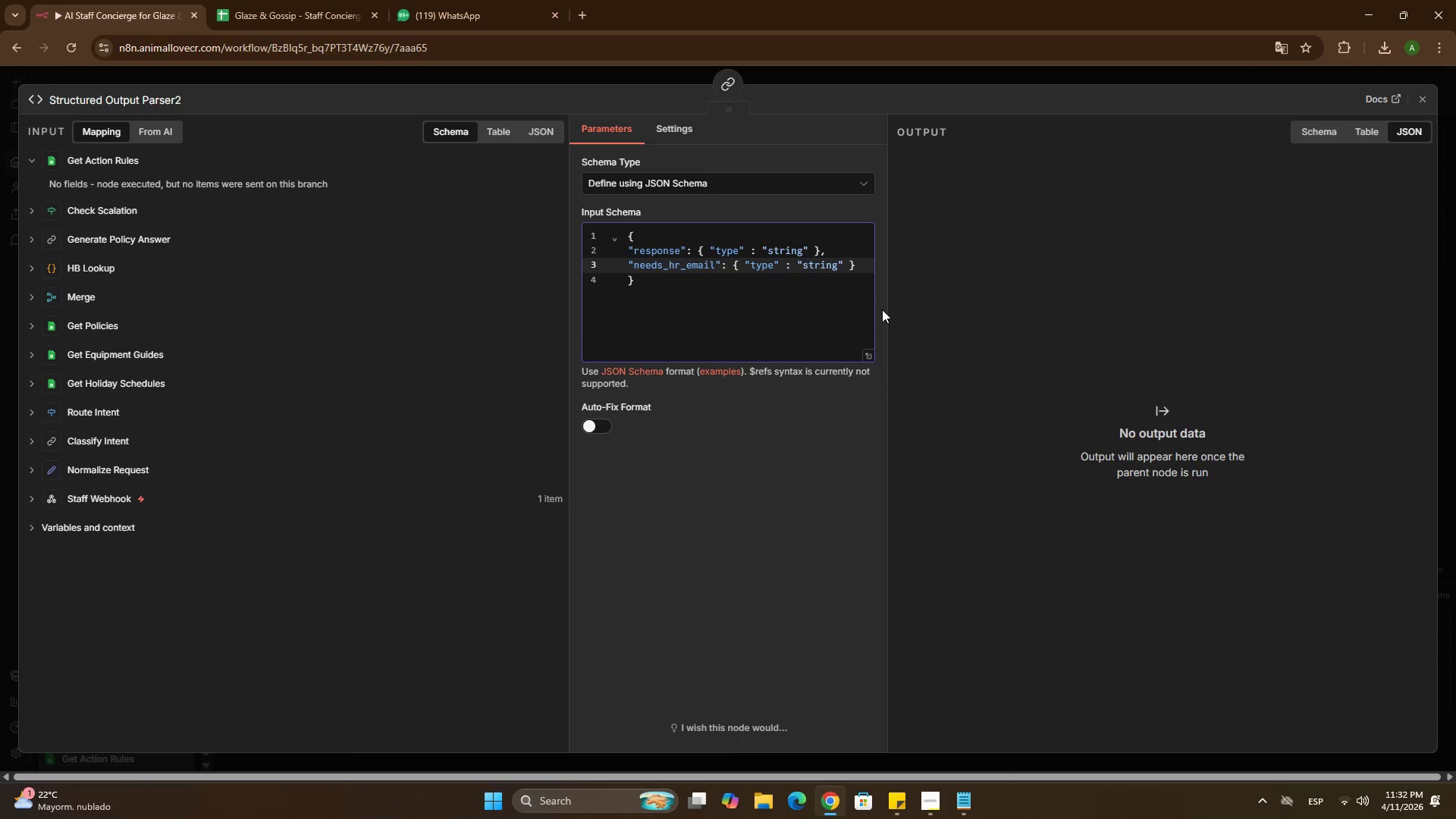 
key(Backspace)
key(Backspace)
key(Backspace)
key(Backspace)
key(Backspace)
key(Backspace)
type(boolean)
 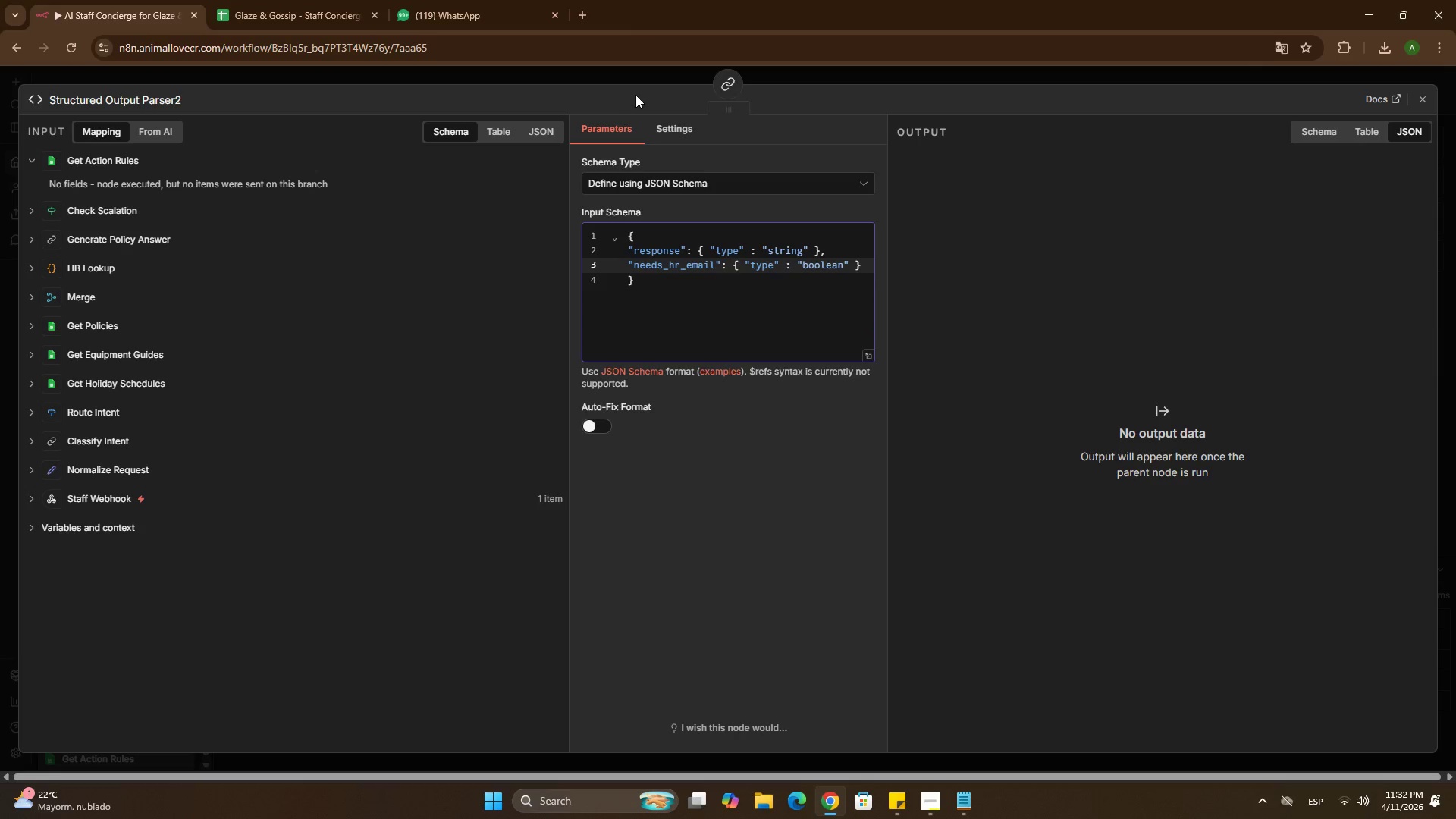 
left_click([642, 79])
 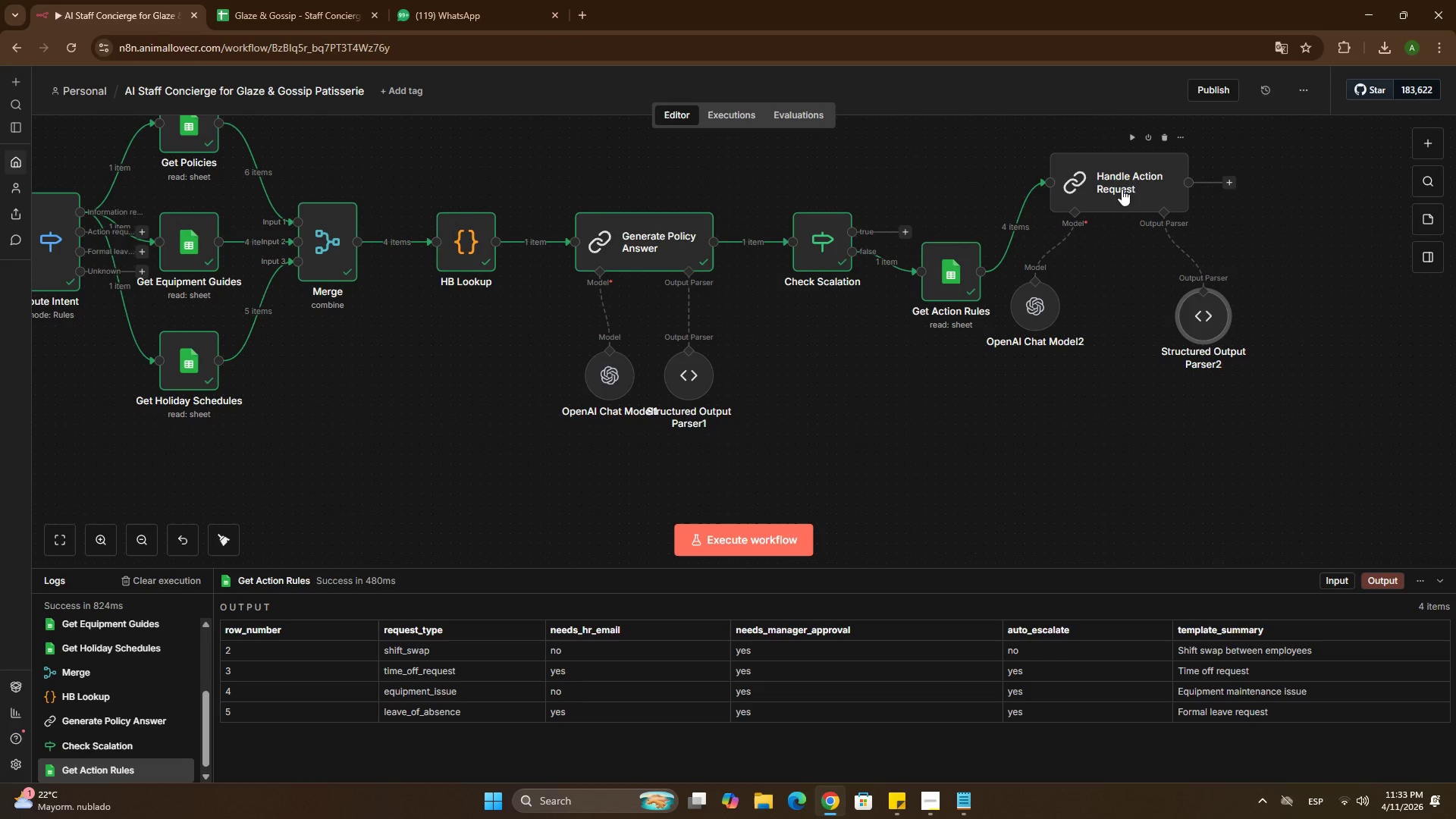 
left_click_drag(start_coordinate=[1125, 180], to_coordinate=[1130, 258])
 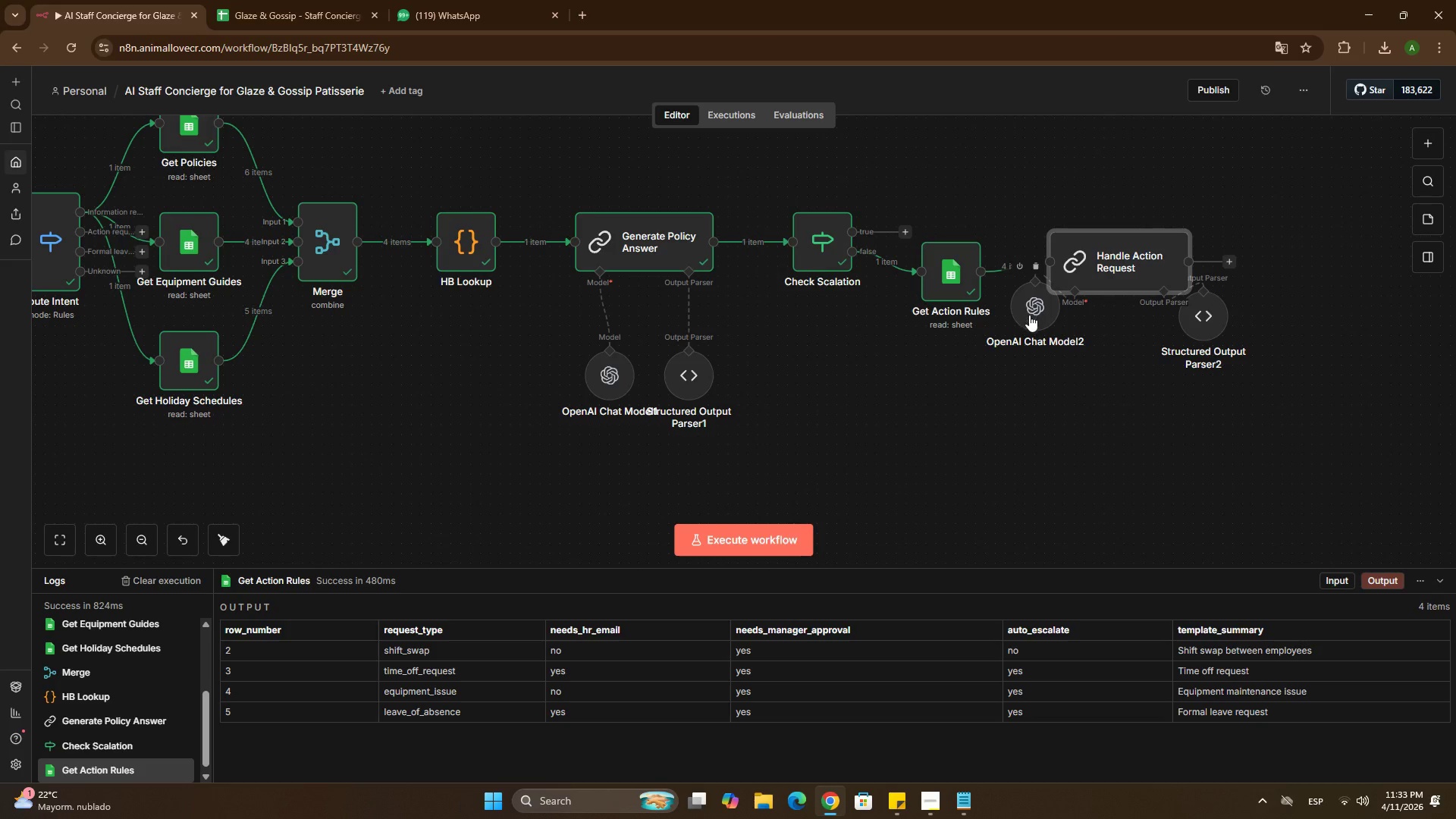 
left_click_drag(start_coordinate=[1029, 315], to_coordinate=[1059, 379])
 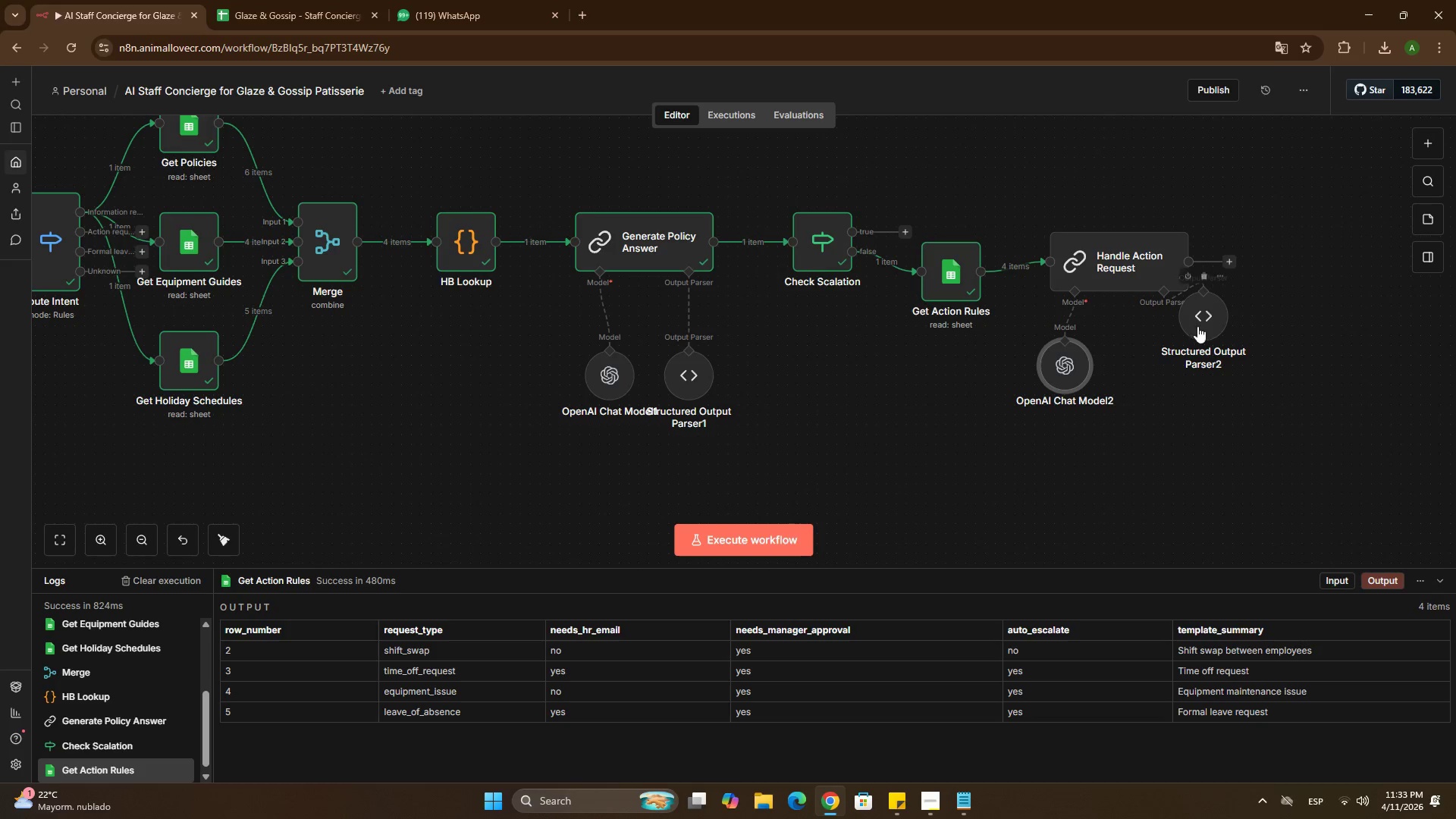 
left_click_drag(start_coordinate=[1197, 326], to_coordinate=[1165, 381])
 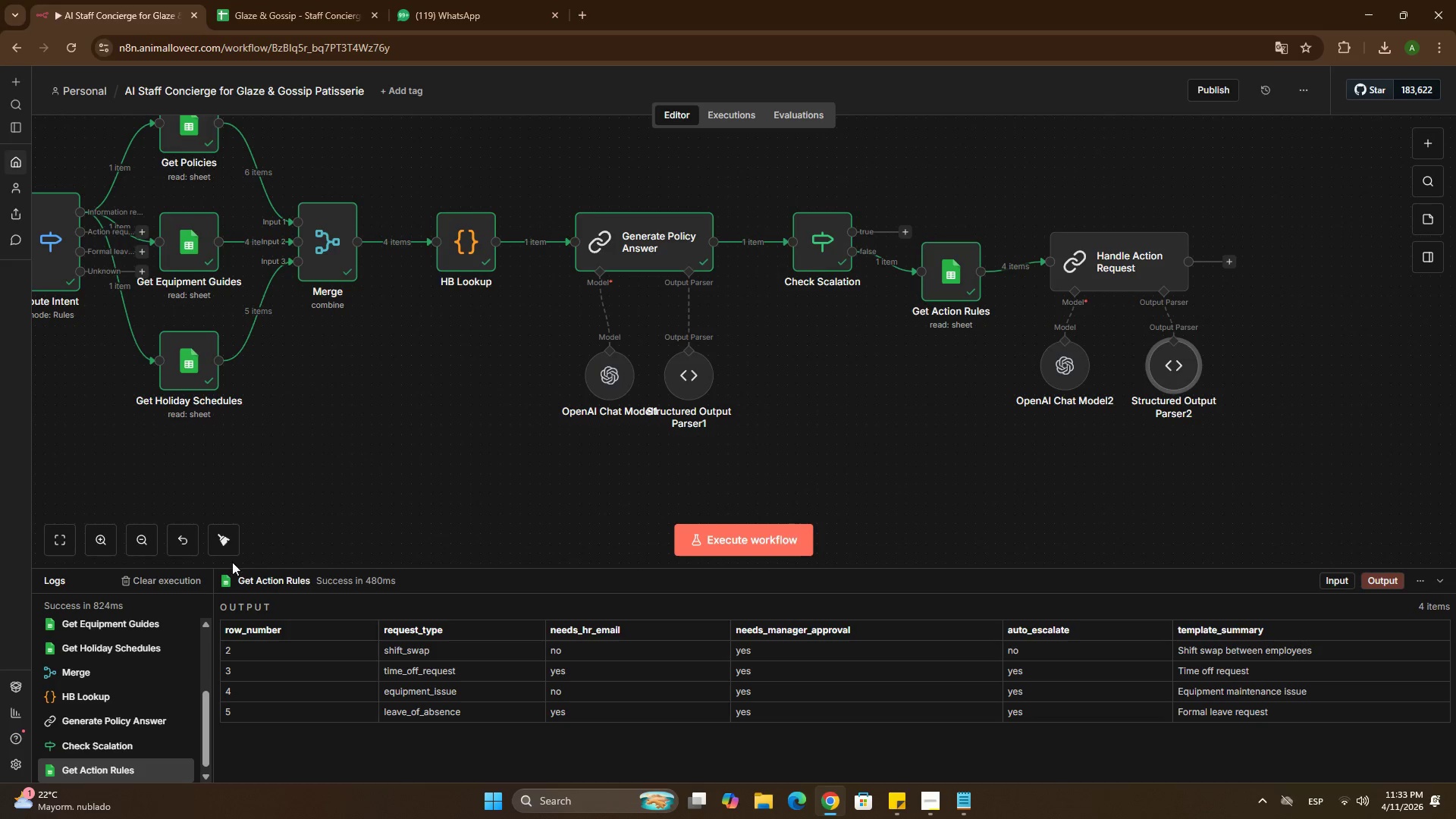 
left_click([218, 545])
 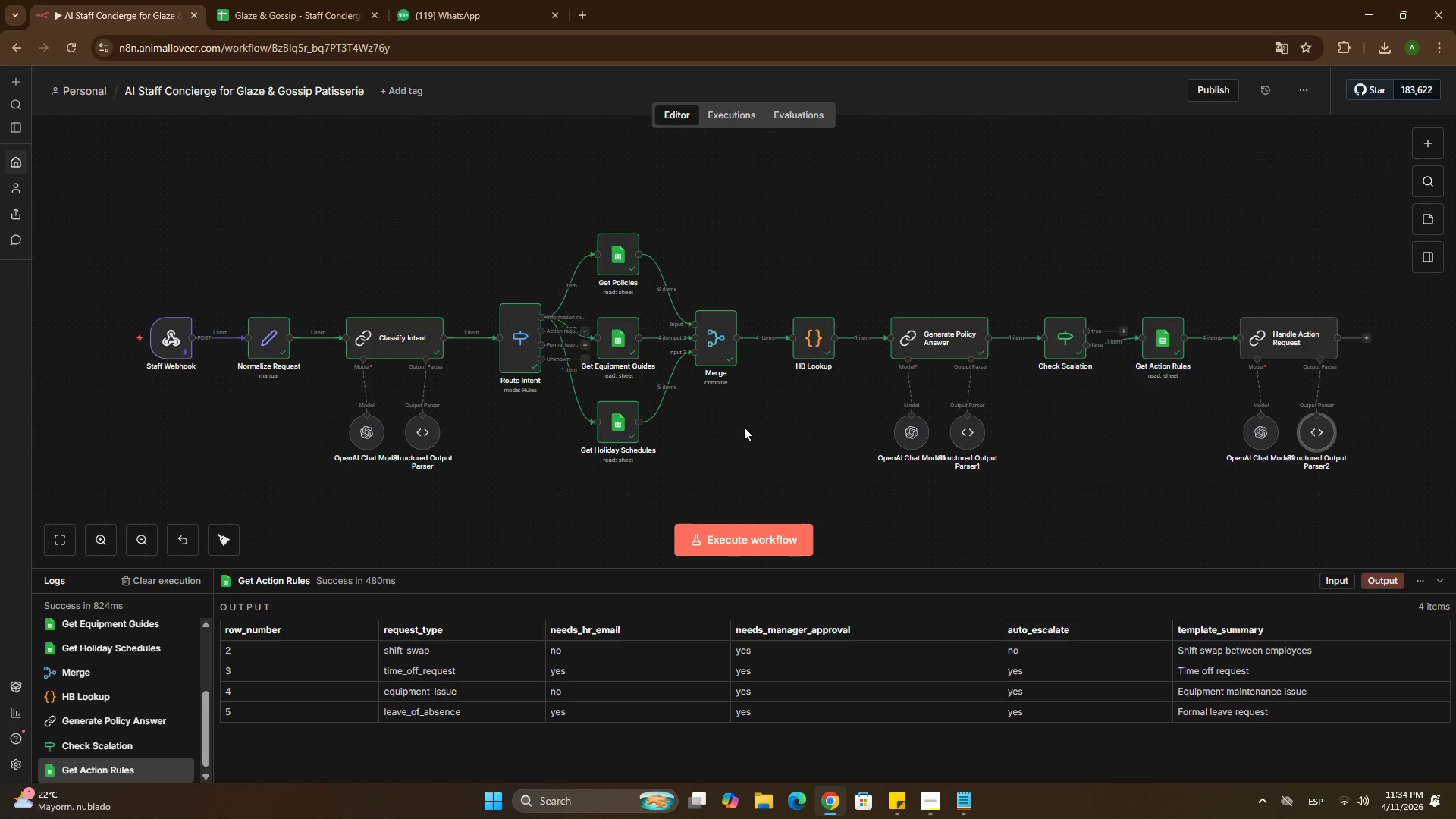 
wait(77.27)
 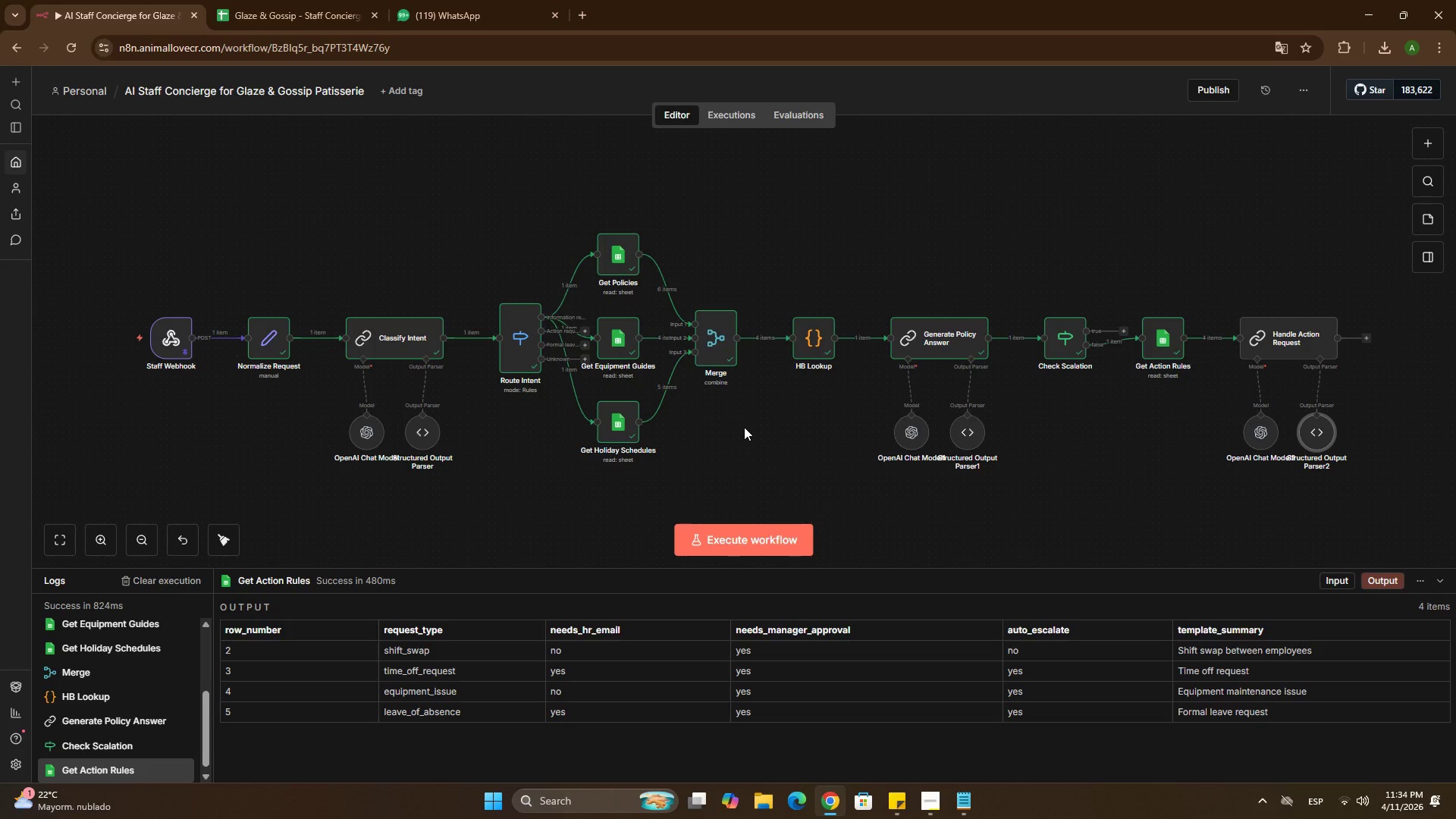 
left_click([1297, 307])
 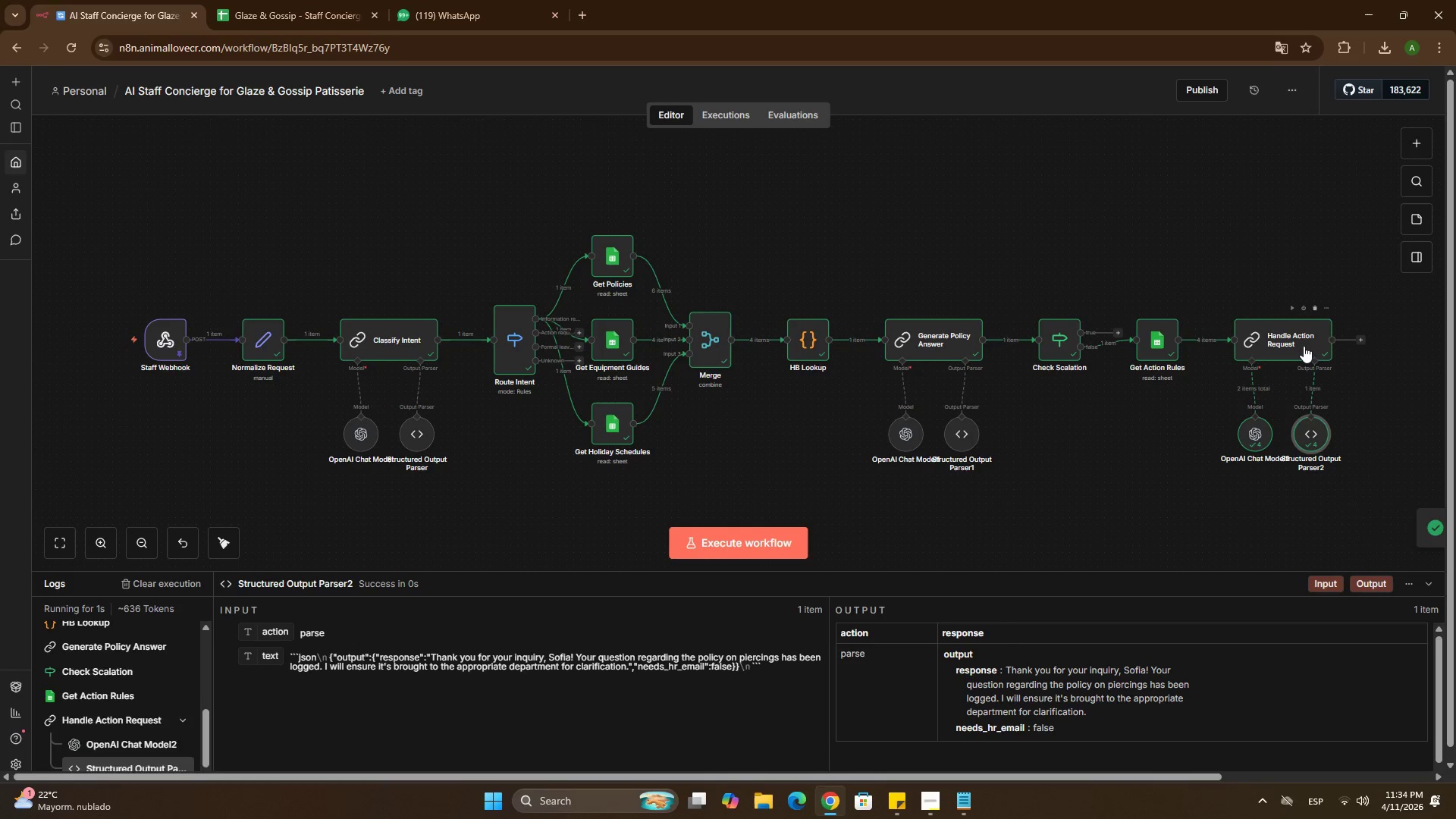 
double_click([1304, 346])
 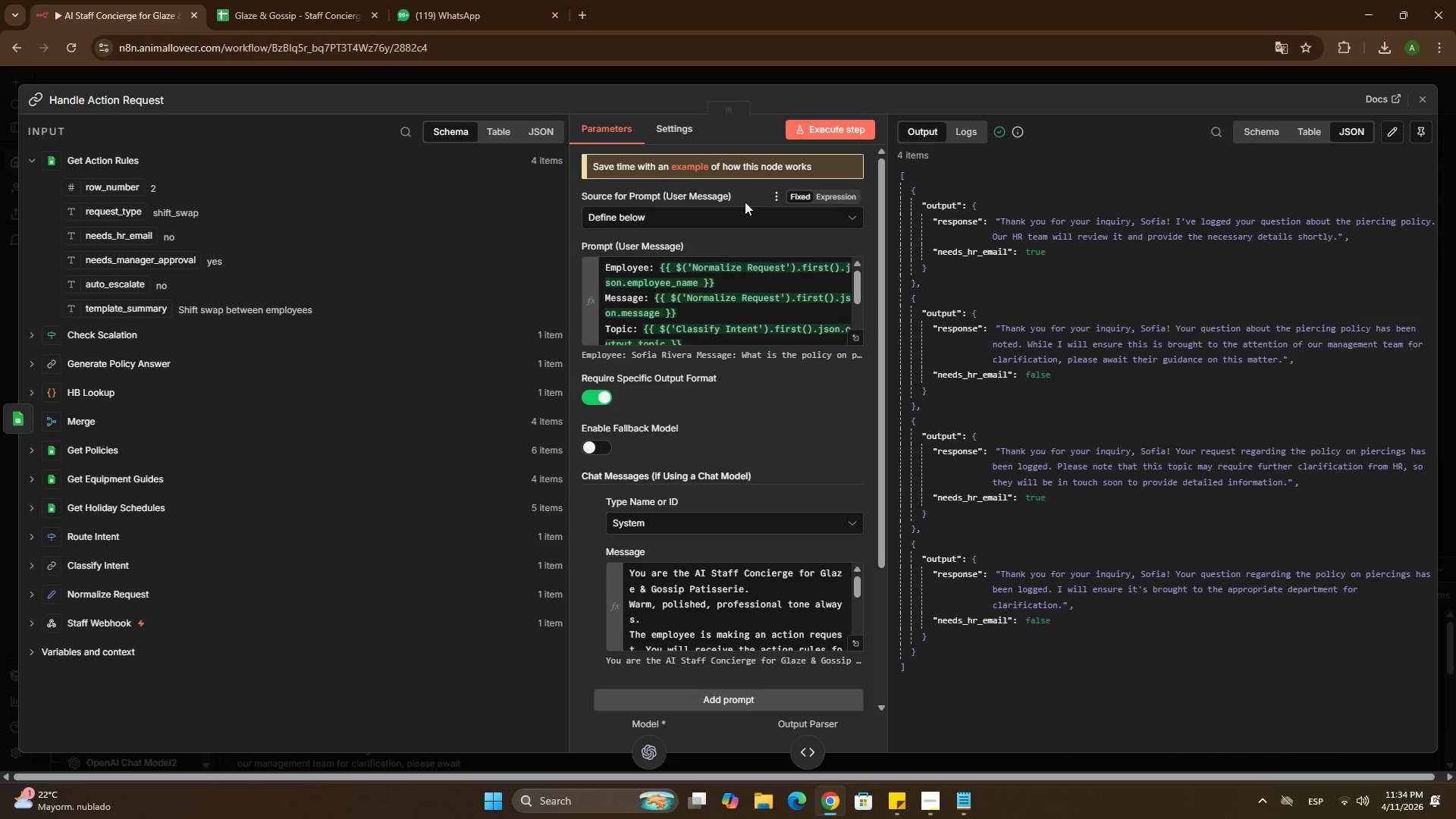 
wait(9.84)
 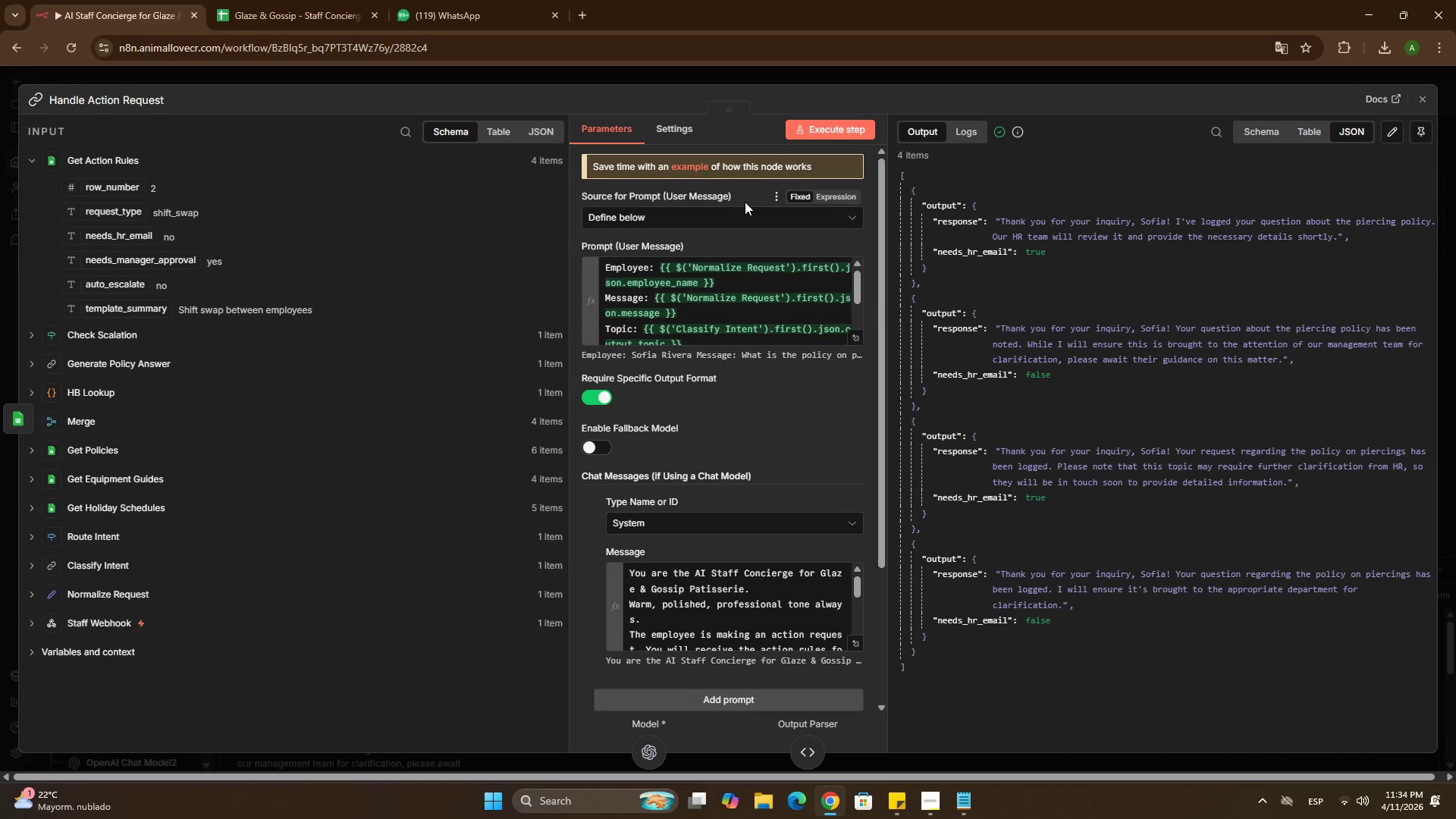 
scroll: coordinate [700, 303], scroll_direction: down, amount: 3.0
 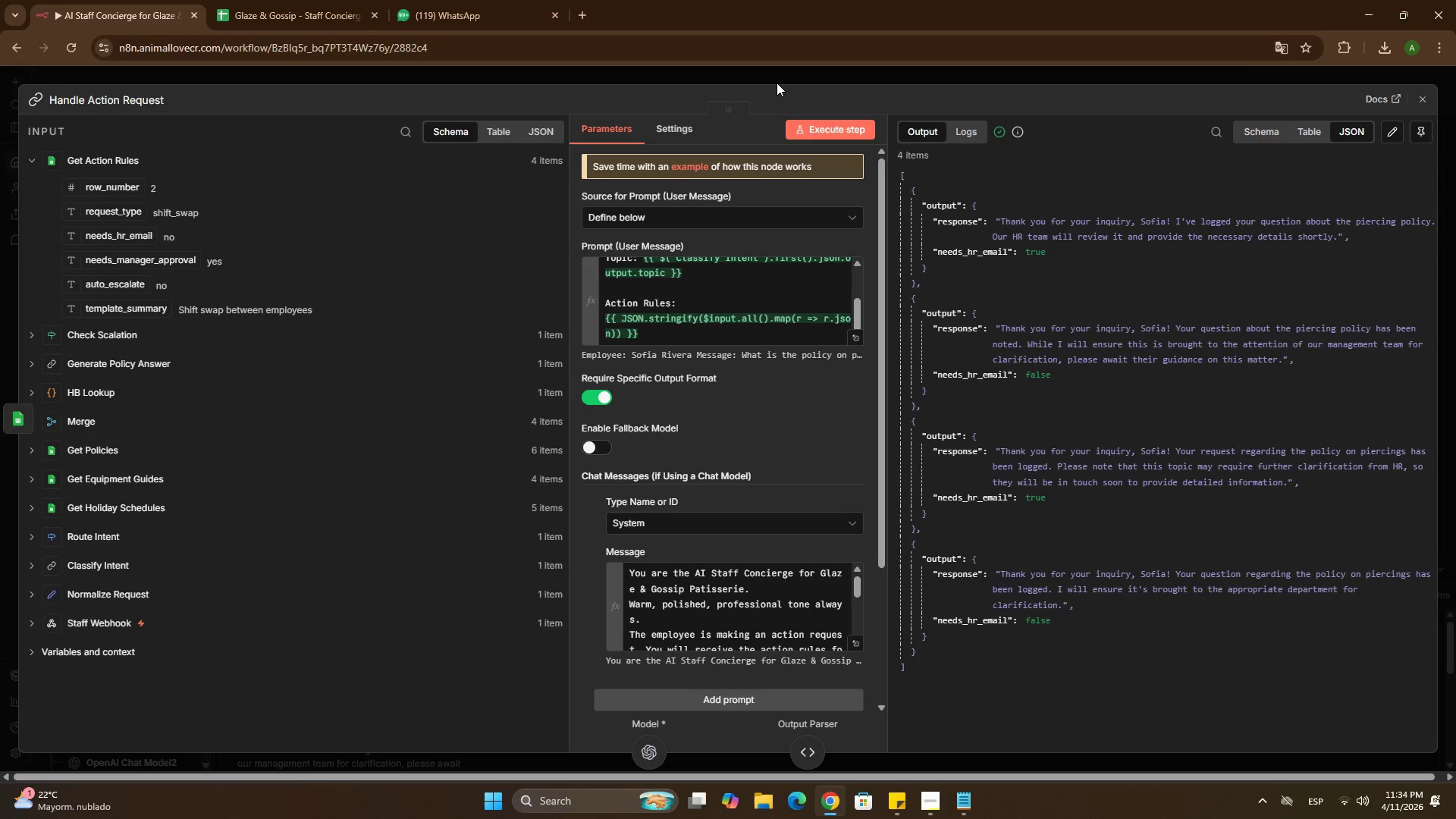 
wait(14.43)
 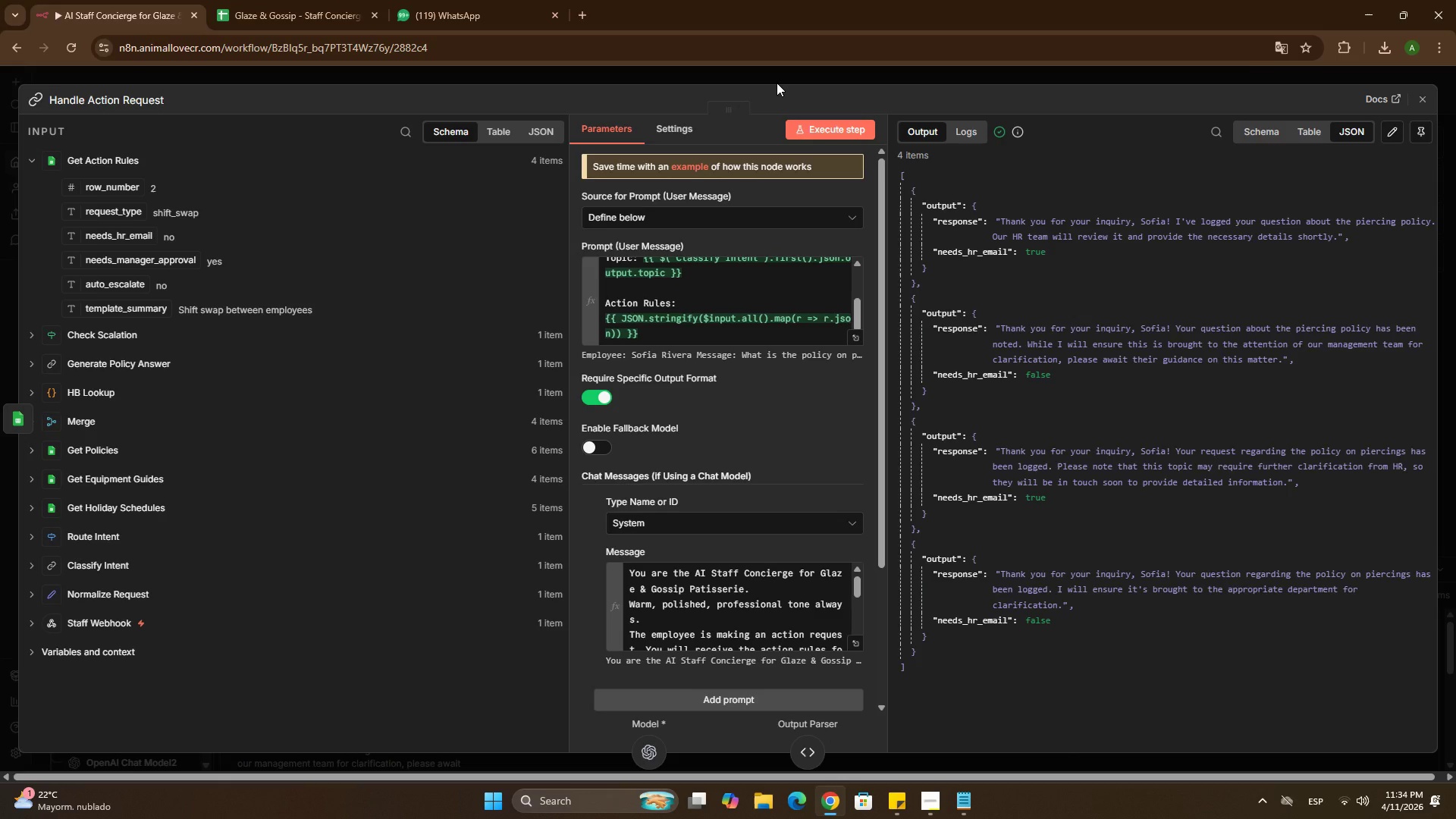 
key(Control+ControlLeft)
 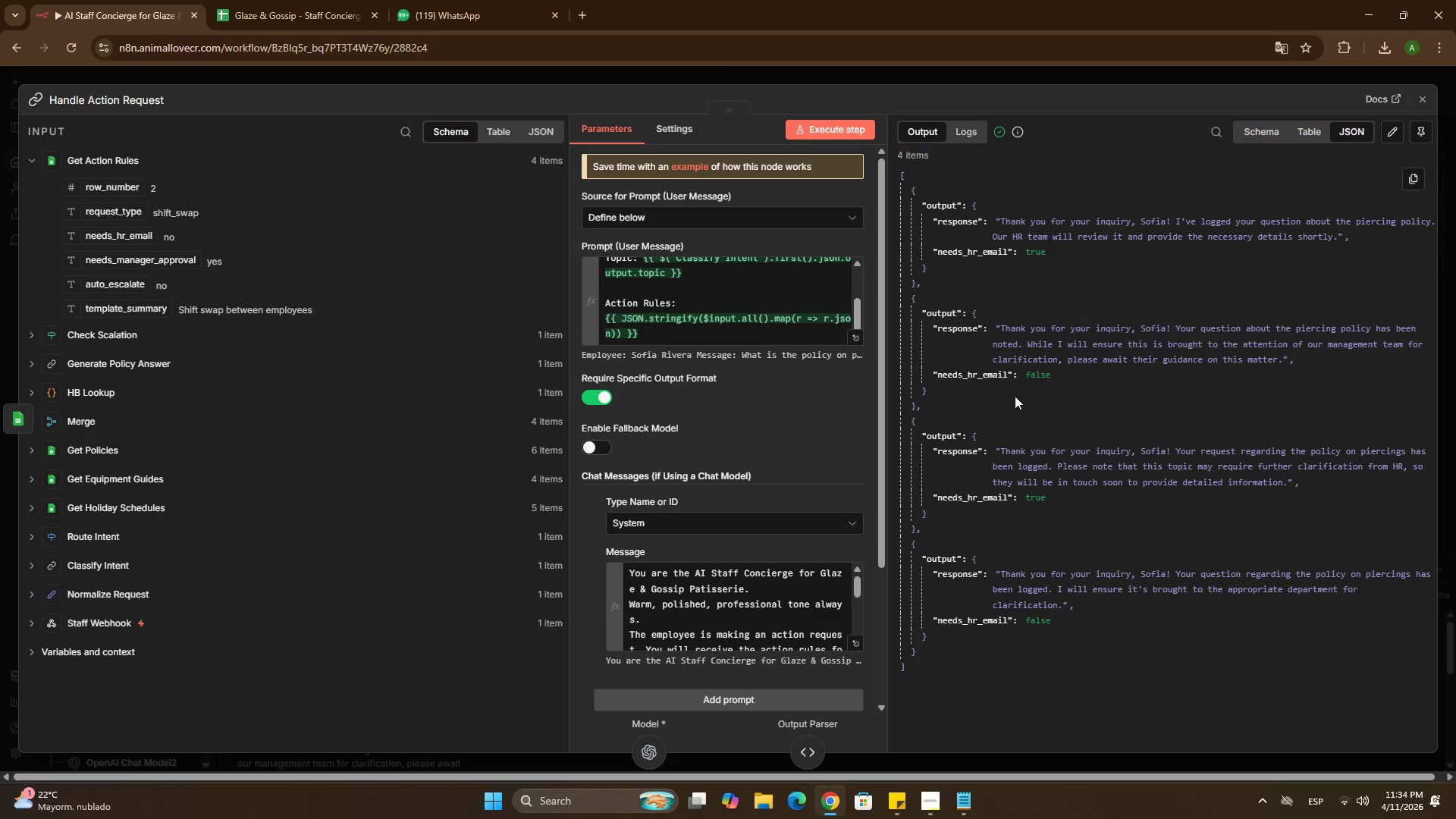 
wait(9.66)
 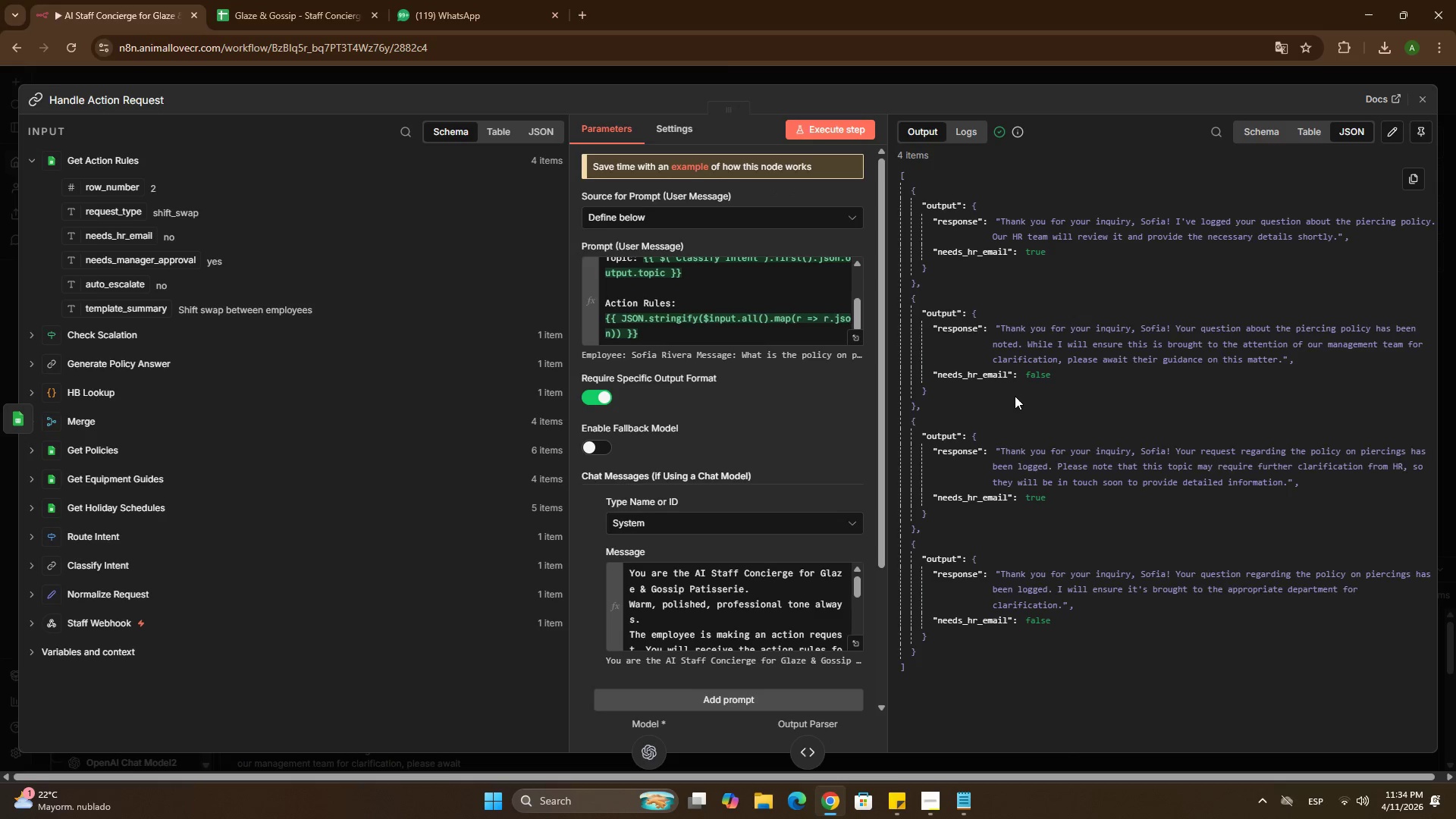 
left_click_drag(start_coordinate=[1159, 336], to_coordinate=[1161, 341])
 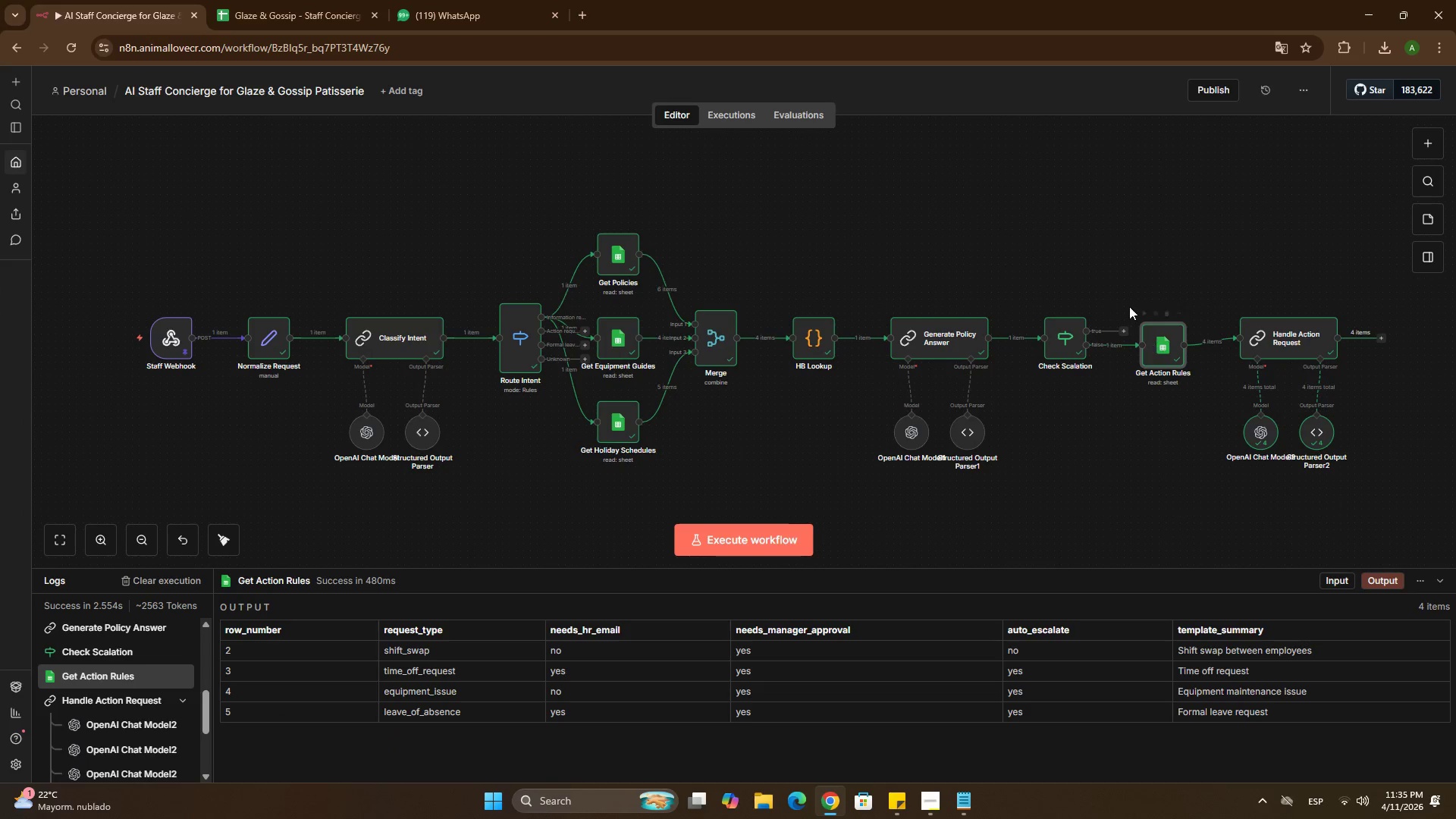 
left_click([1129, 306])
 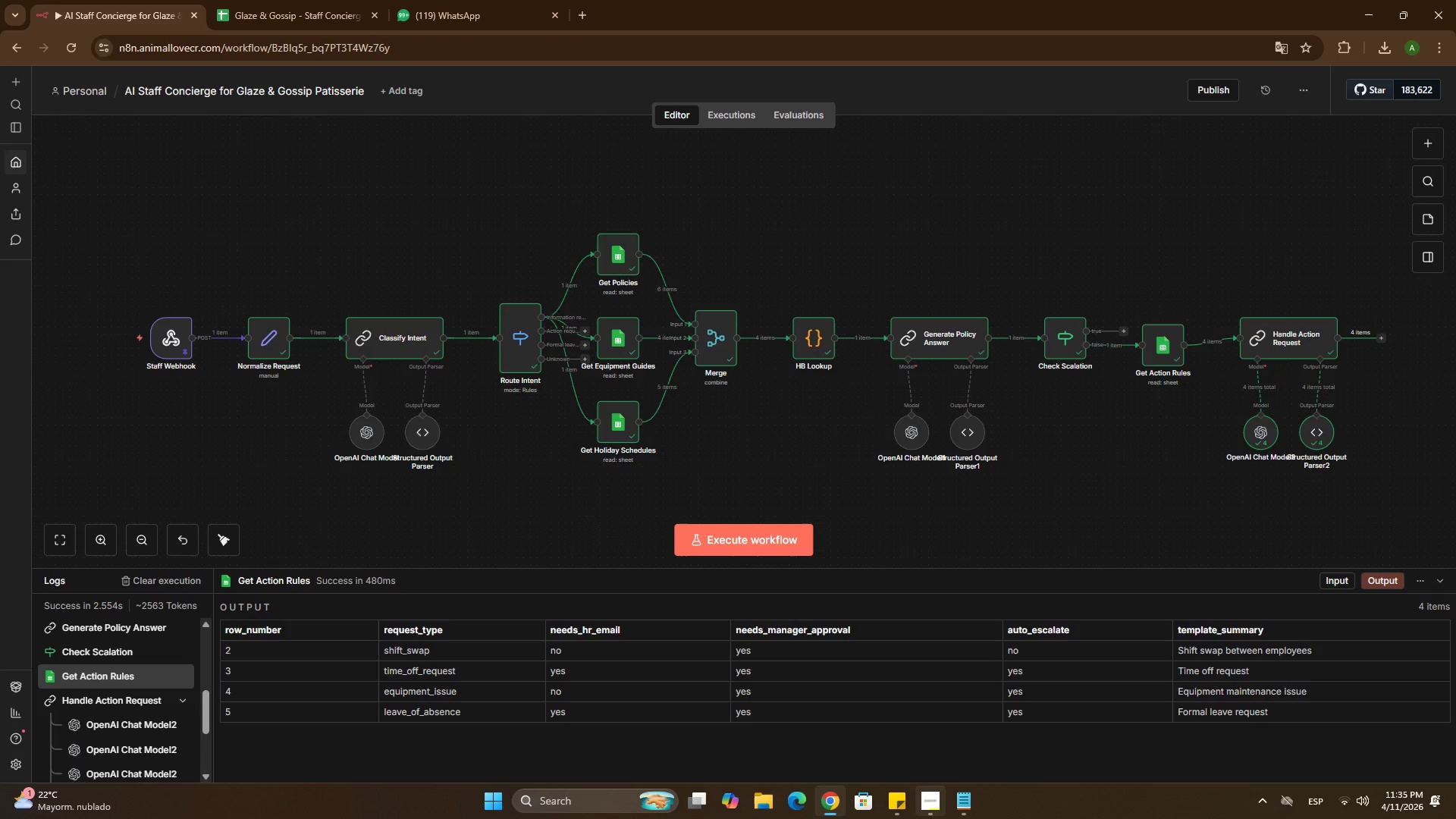 
left_click([930, 818])